 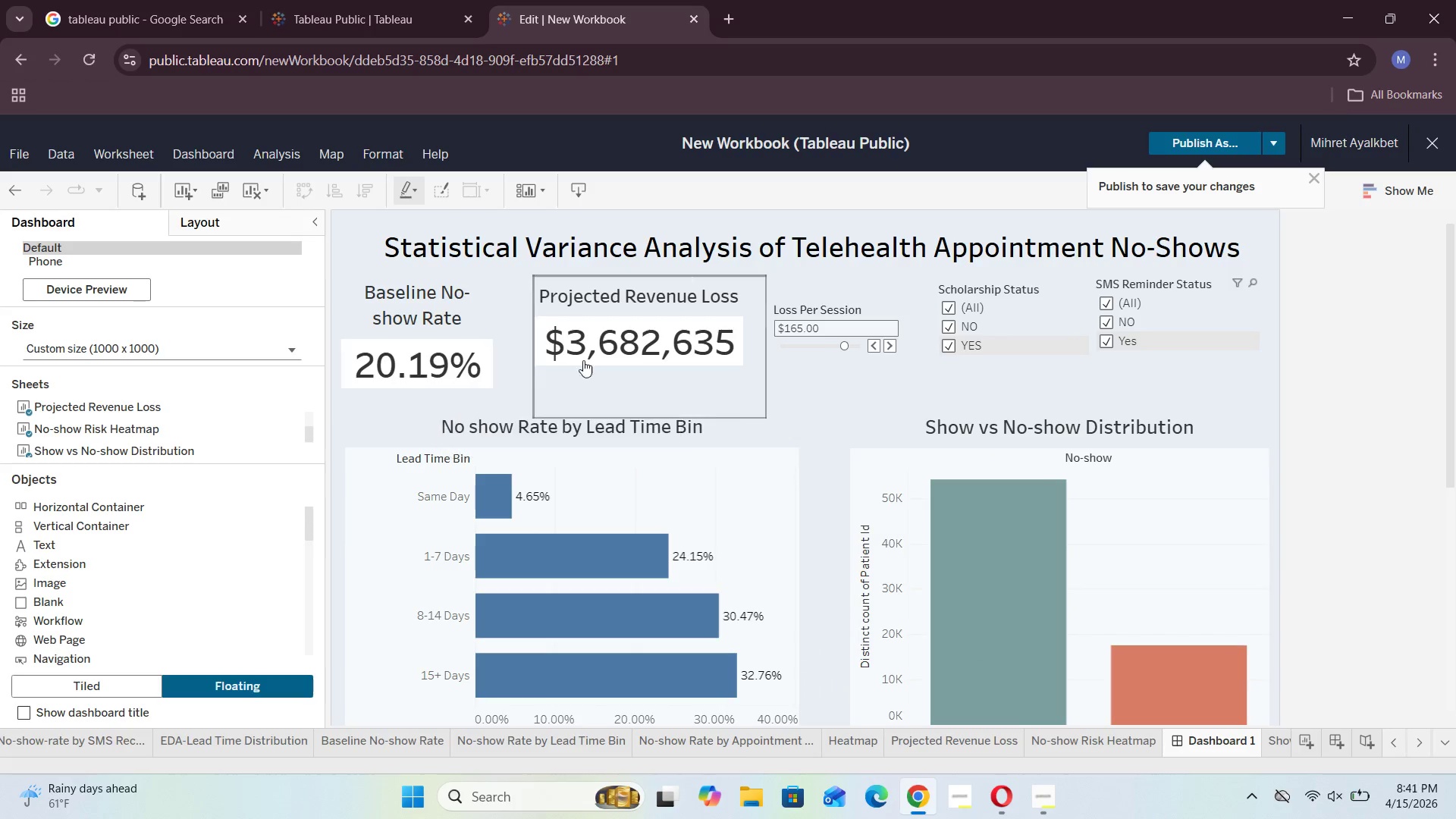 
left_click([420, 736])
 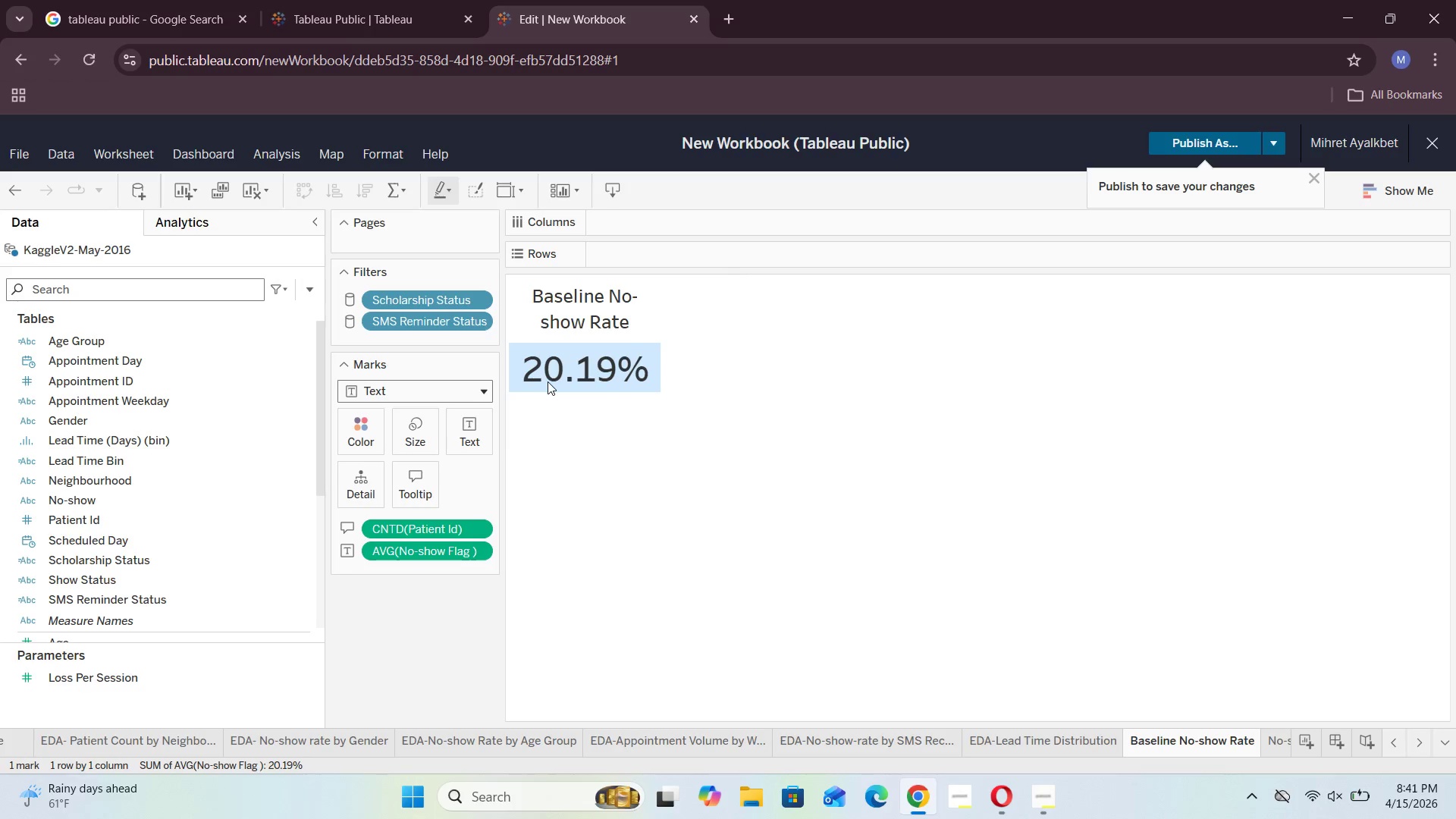 
left_click([359, 424])
 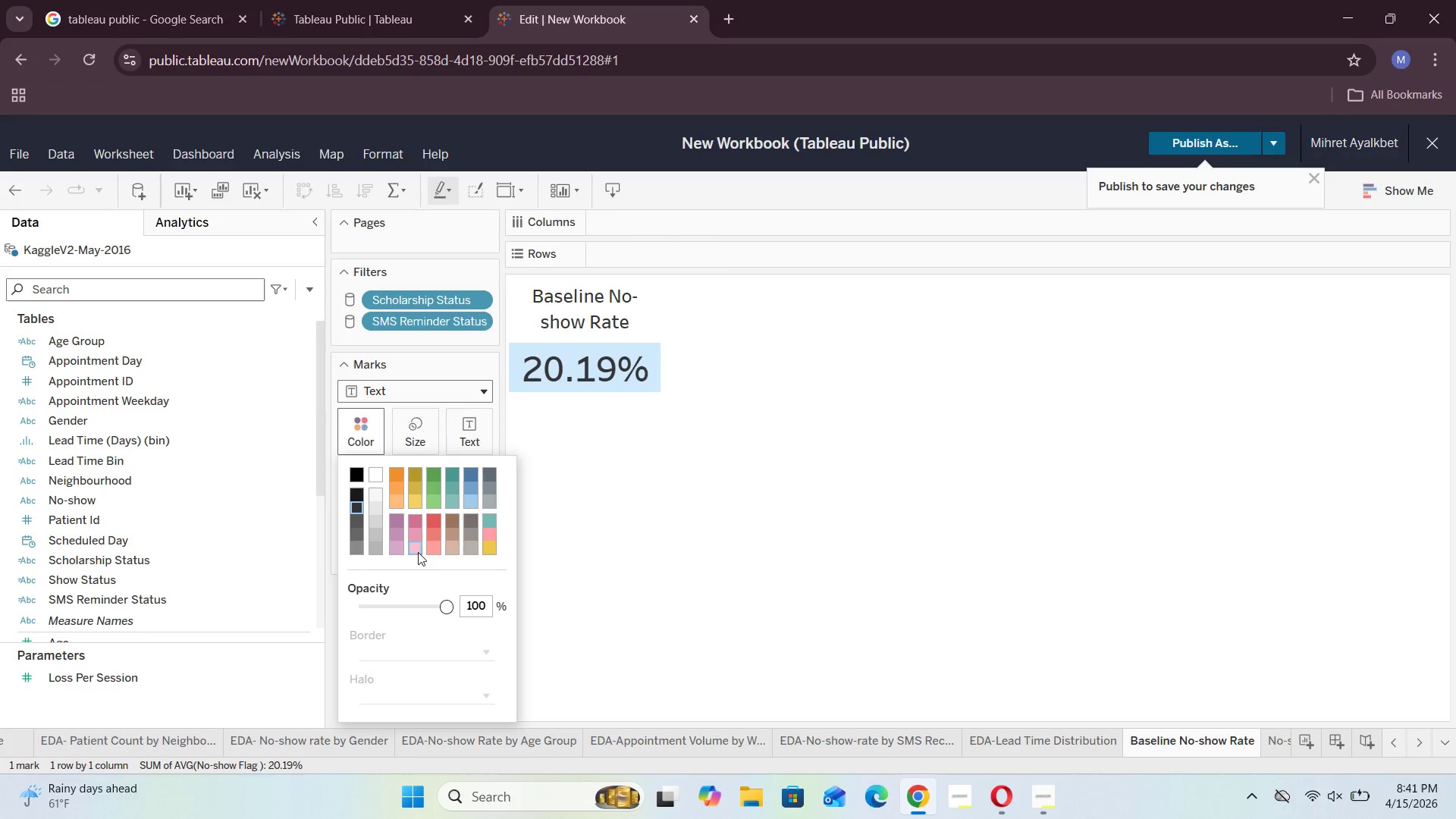 
wait(7.06)
 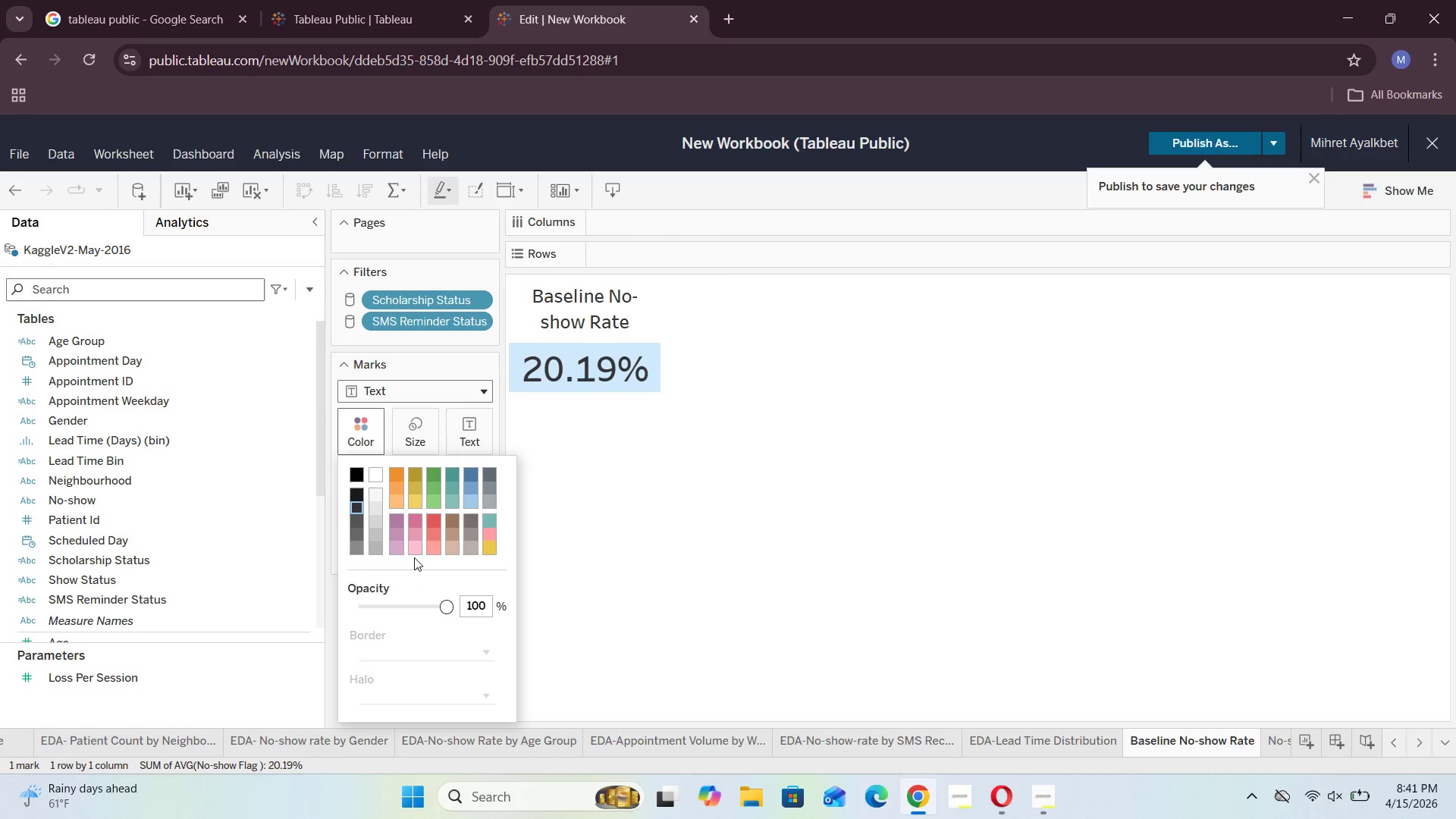 
left_click([629, 556])
 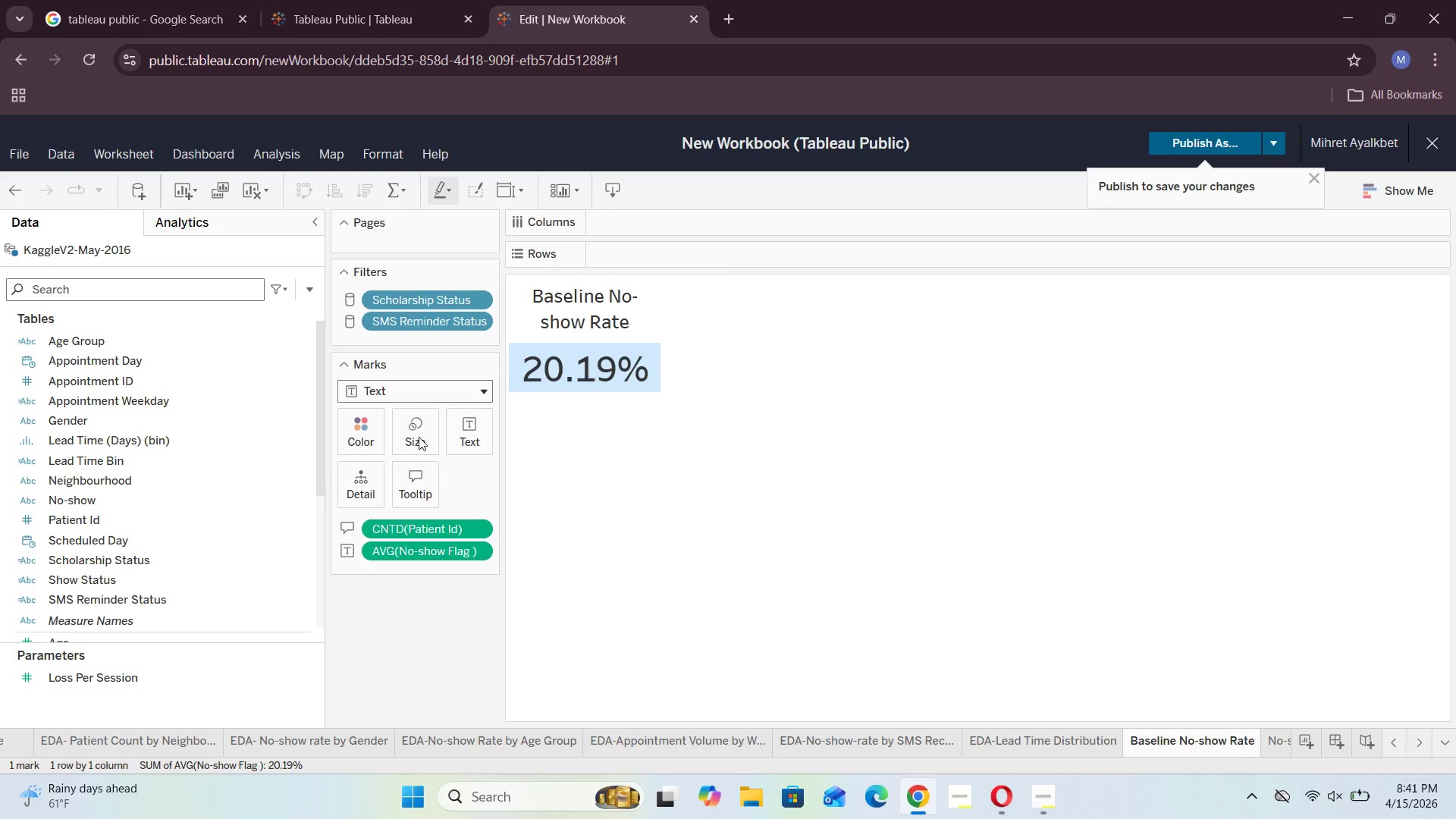 
left_click([366, 432])
 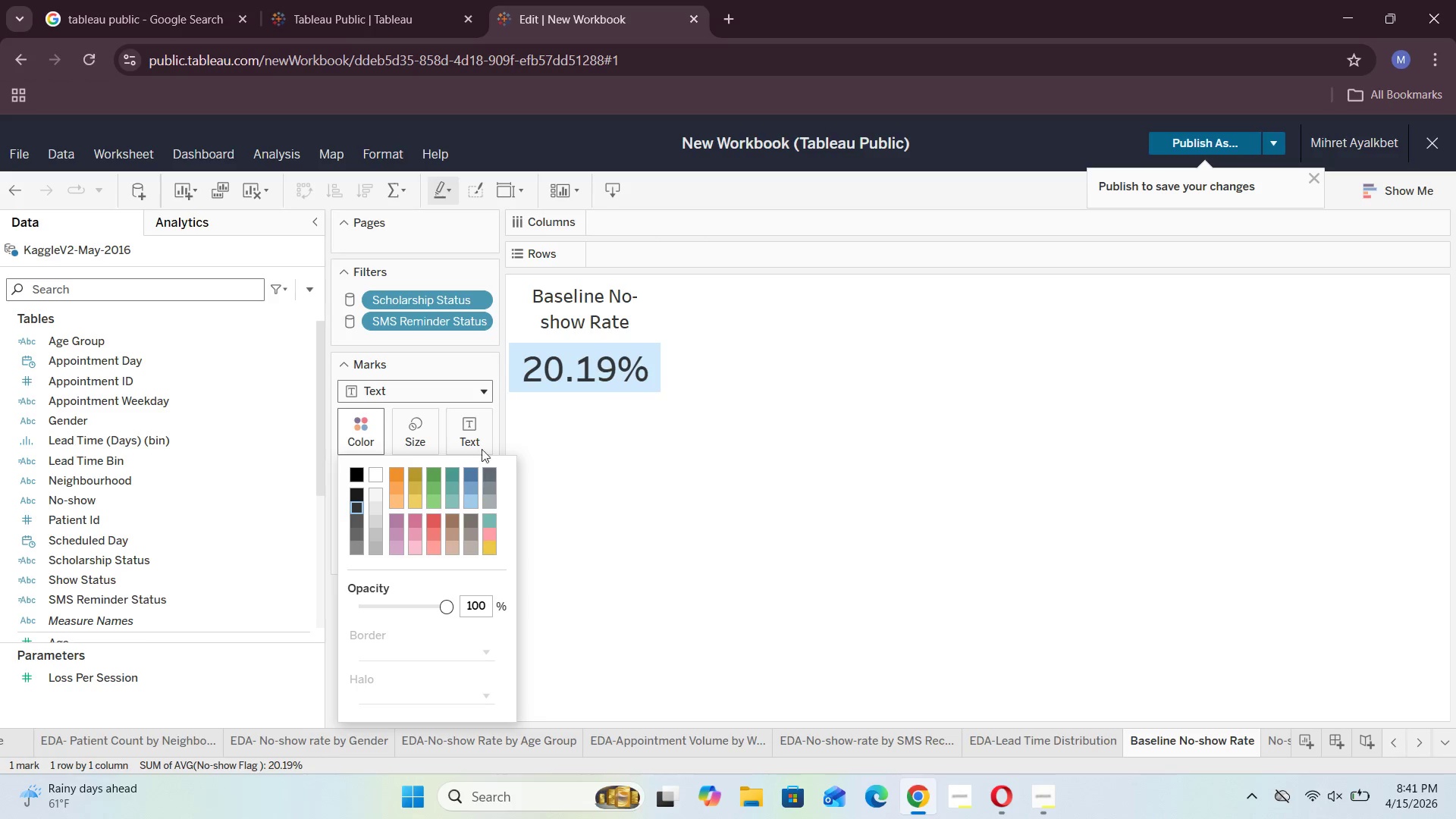 
left_click([641, 472])
 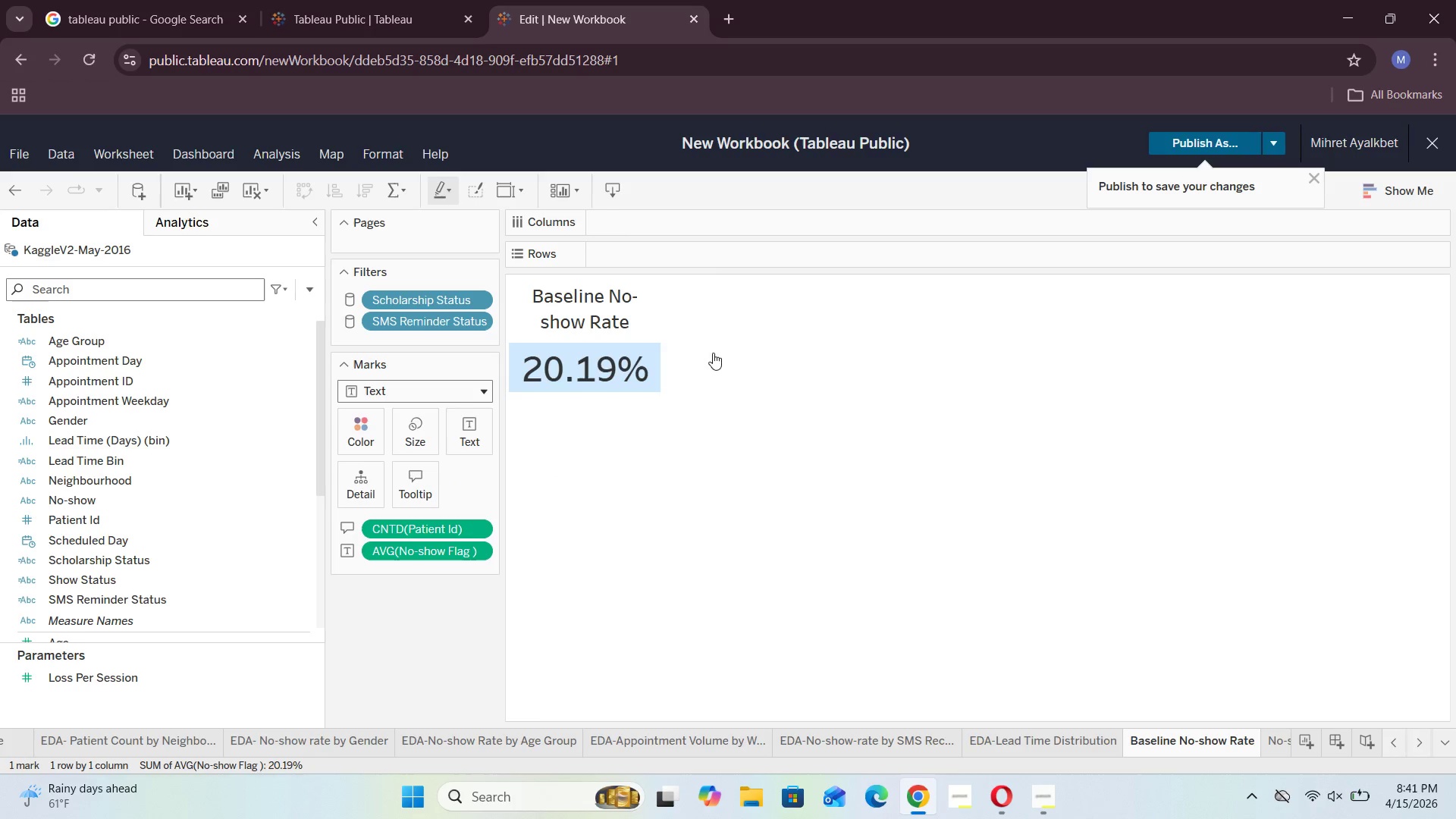 
left_click([649, 384])
 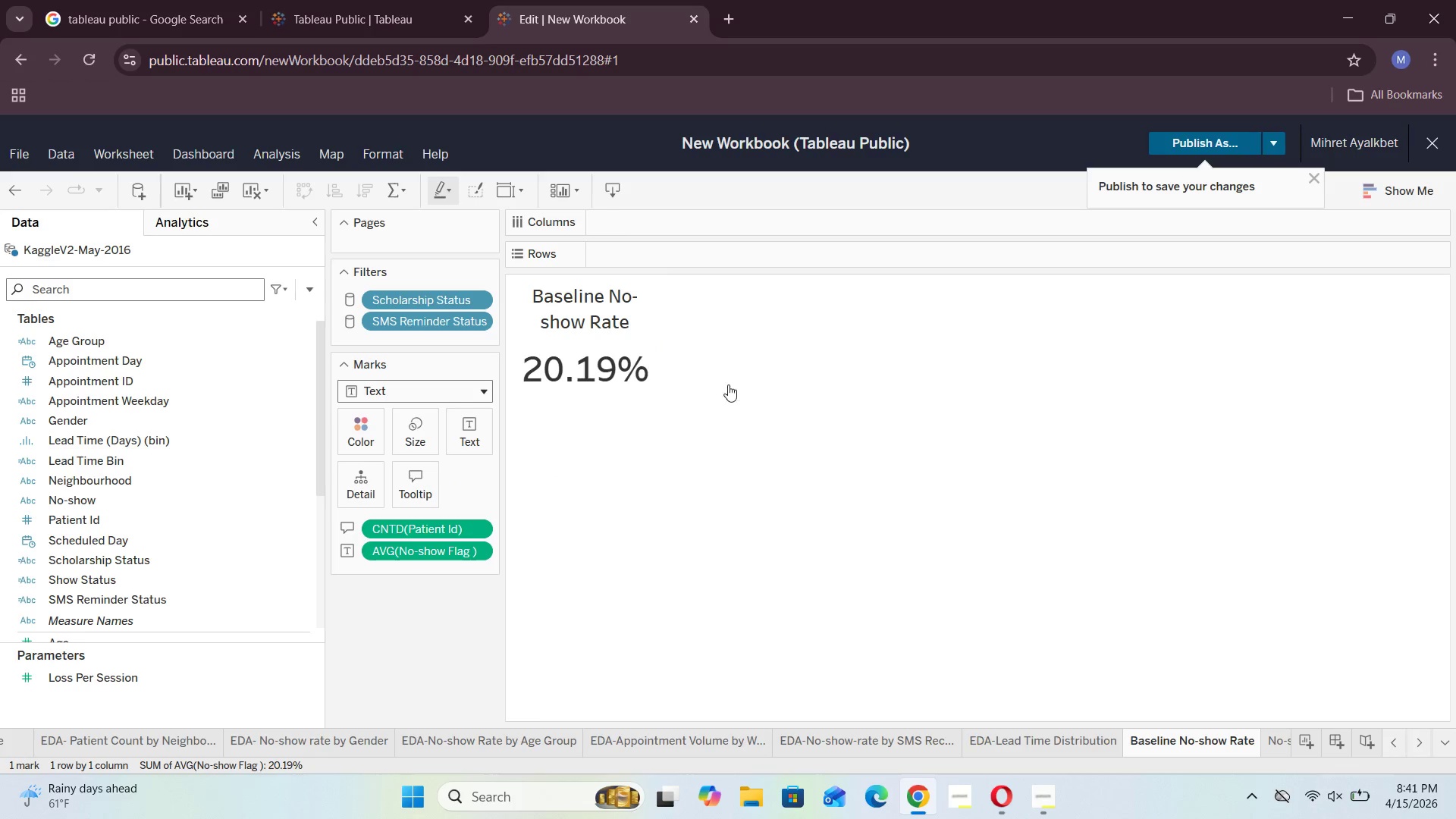 
mouse_move([762, 381])
 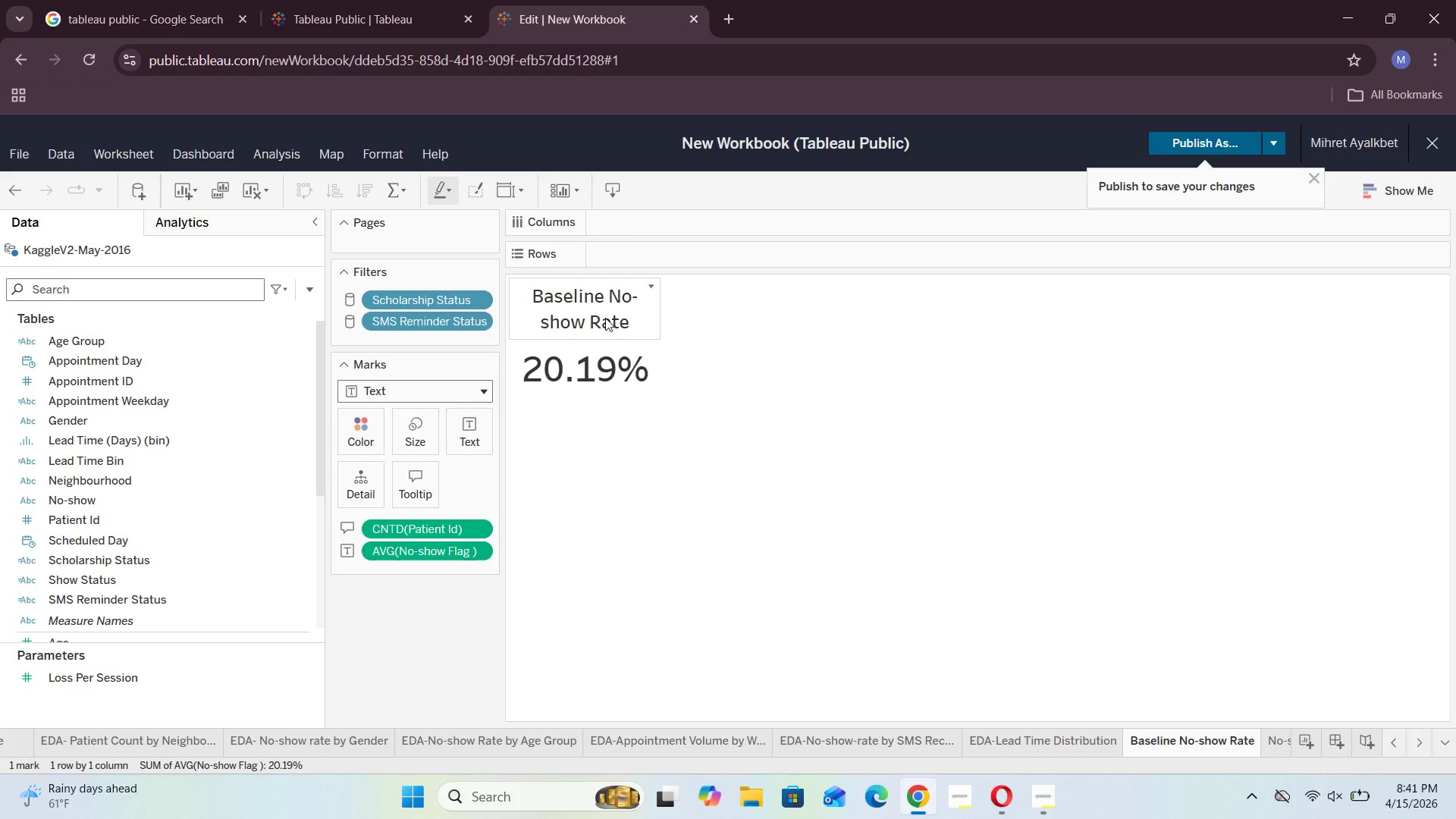 
double_click([605, 318])
 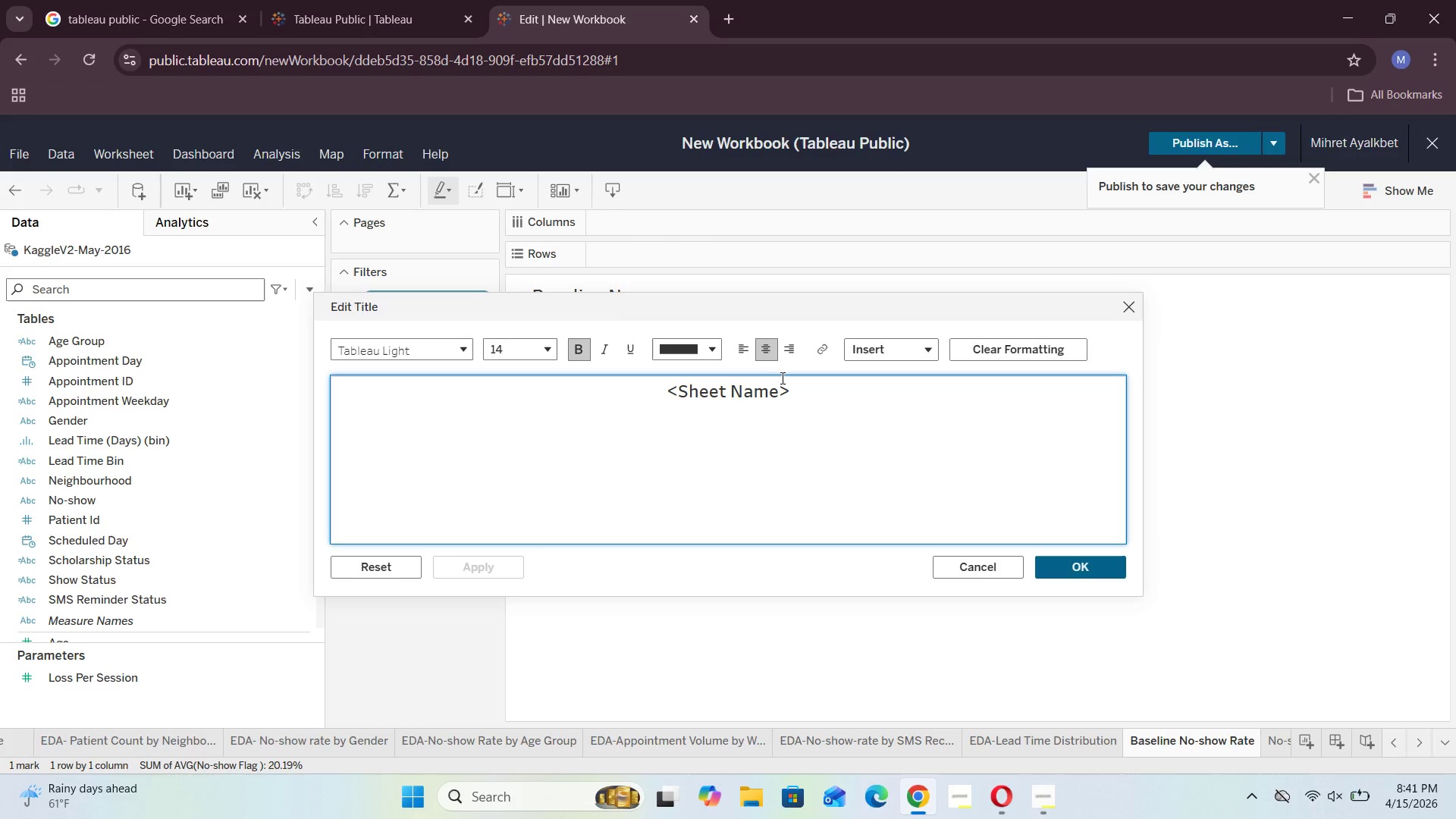 
left_click_drag(start_coordinate=[798, 390], to_coordinate=[590, 391])
 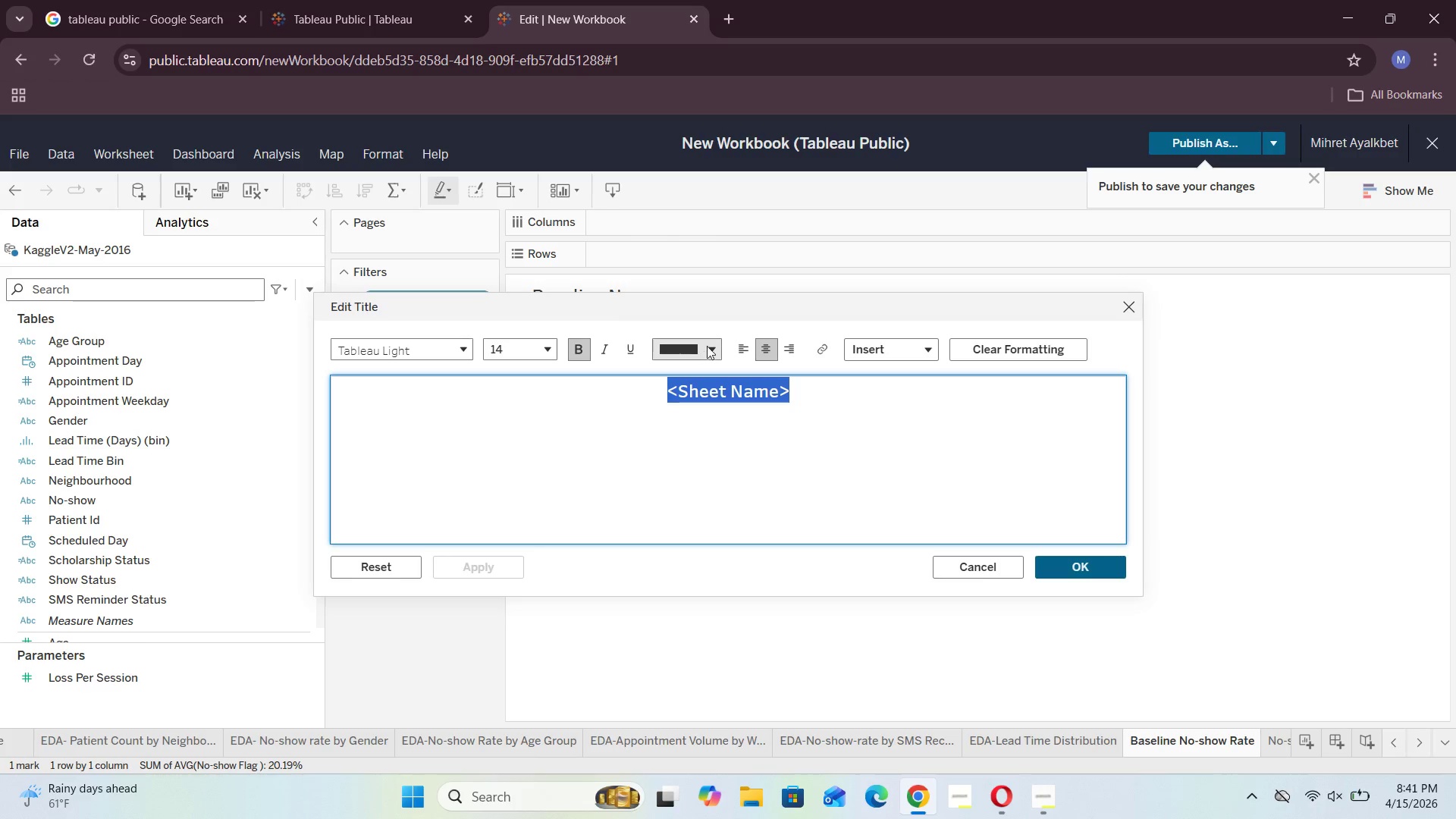 
left_click([711, 344])
 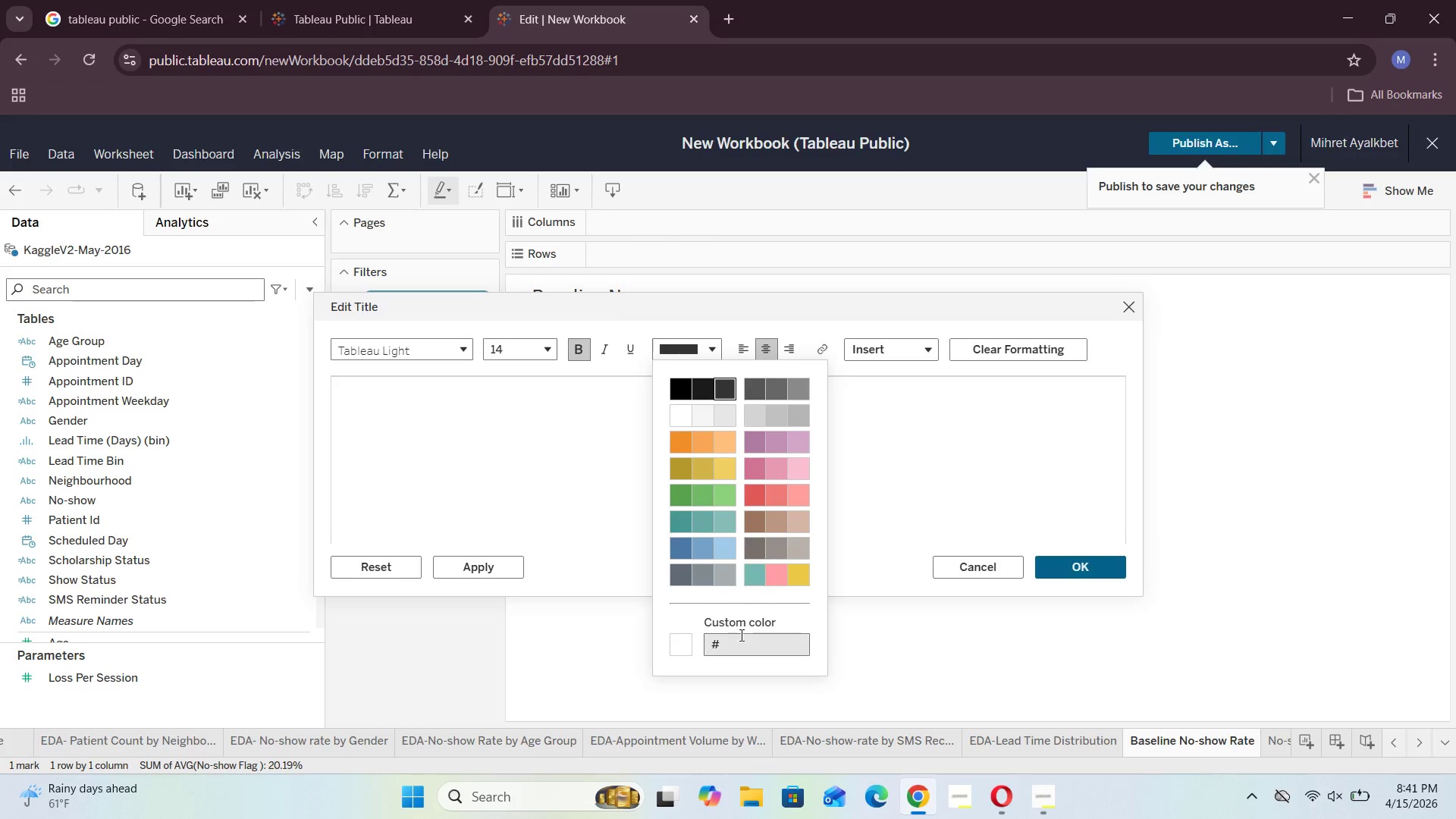 
left_click([737, 651])
 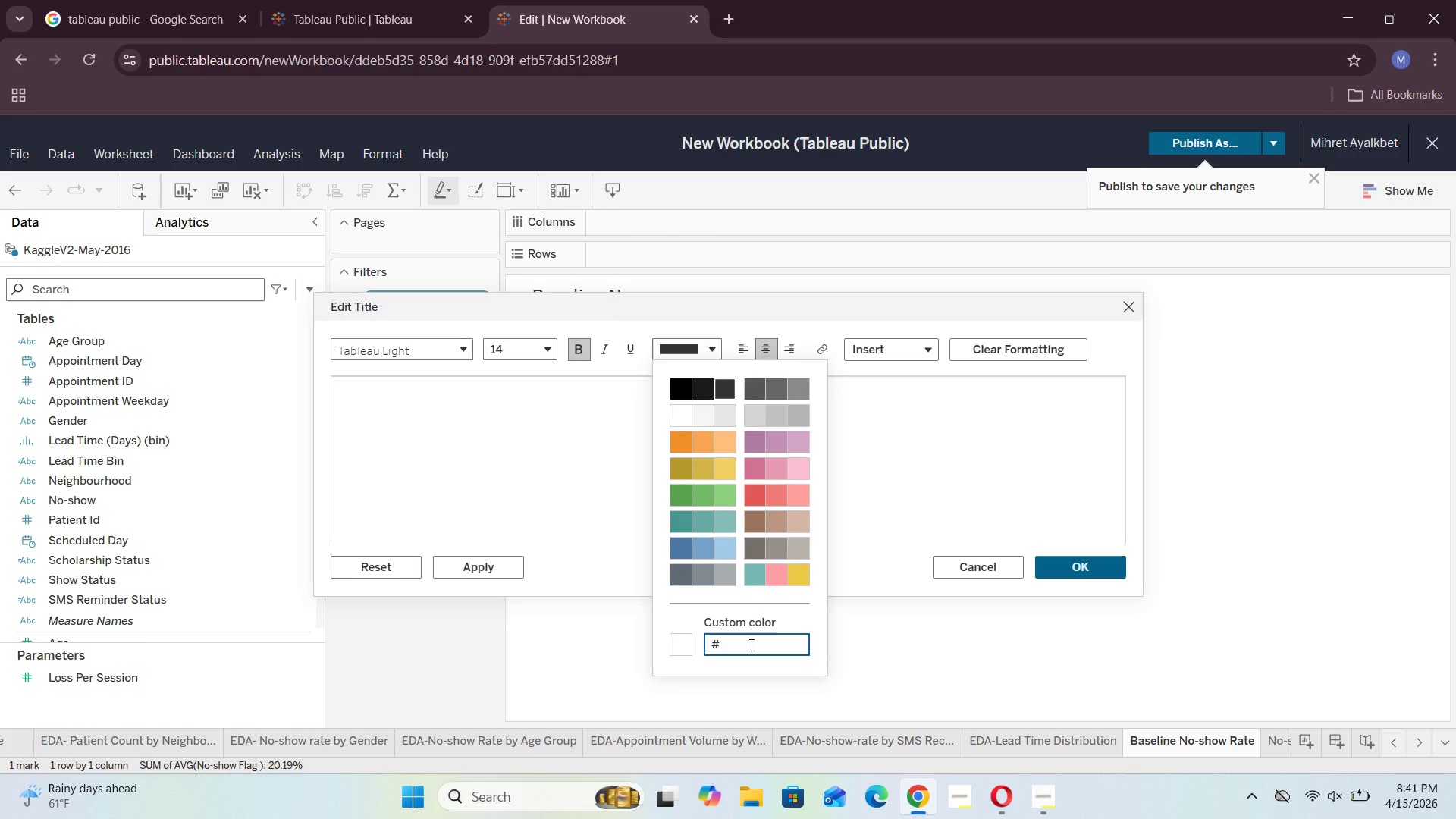 
type(23313B)
 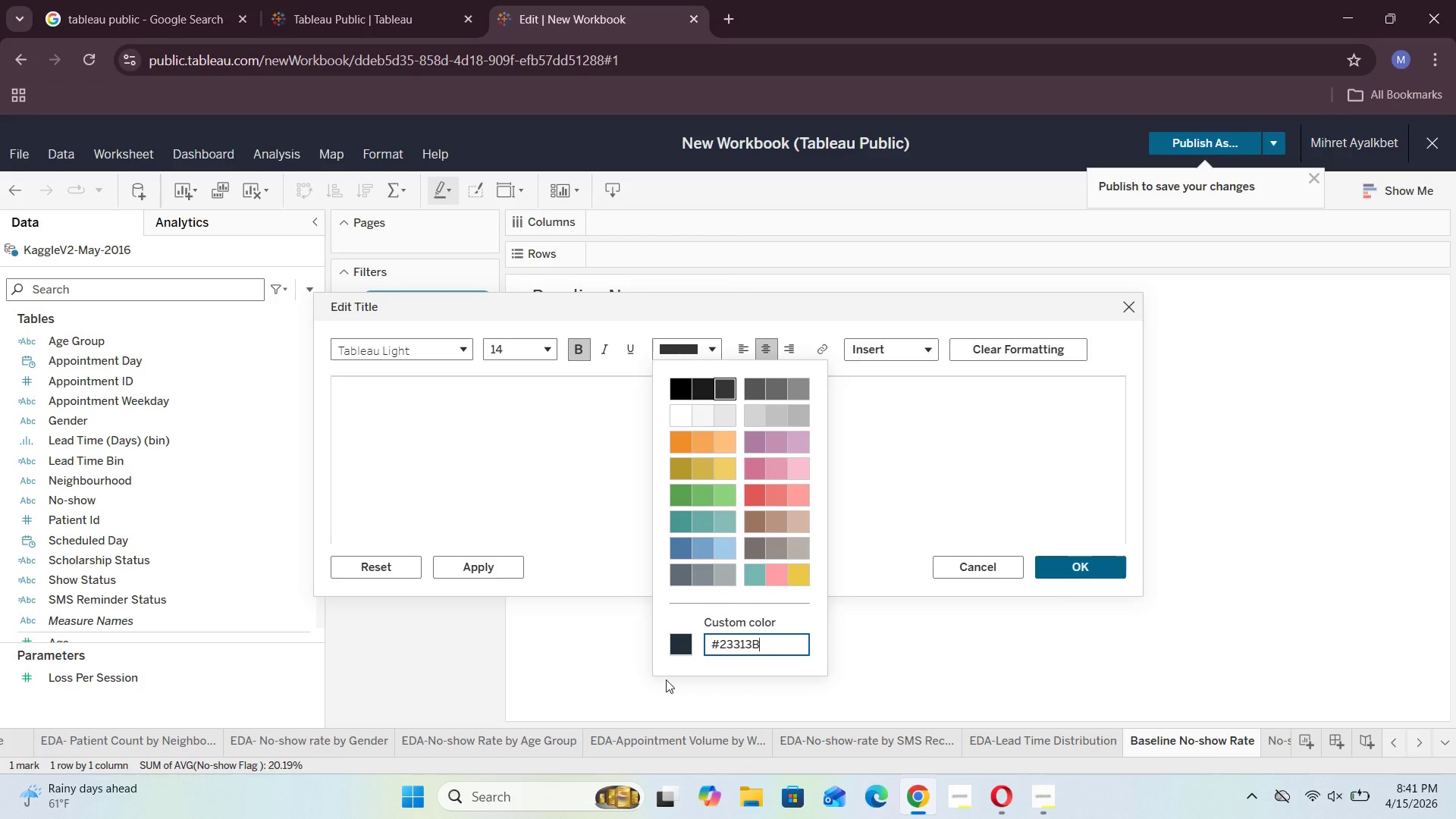 
left_click([679, 635])
 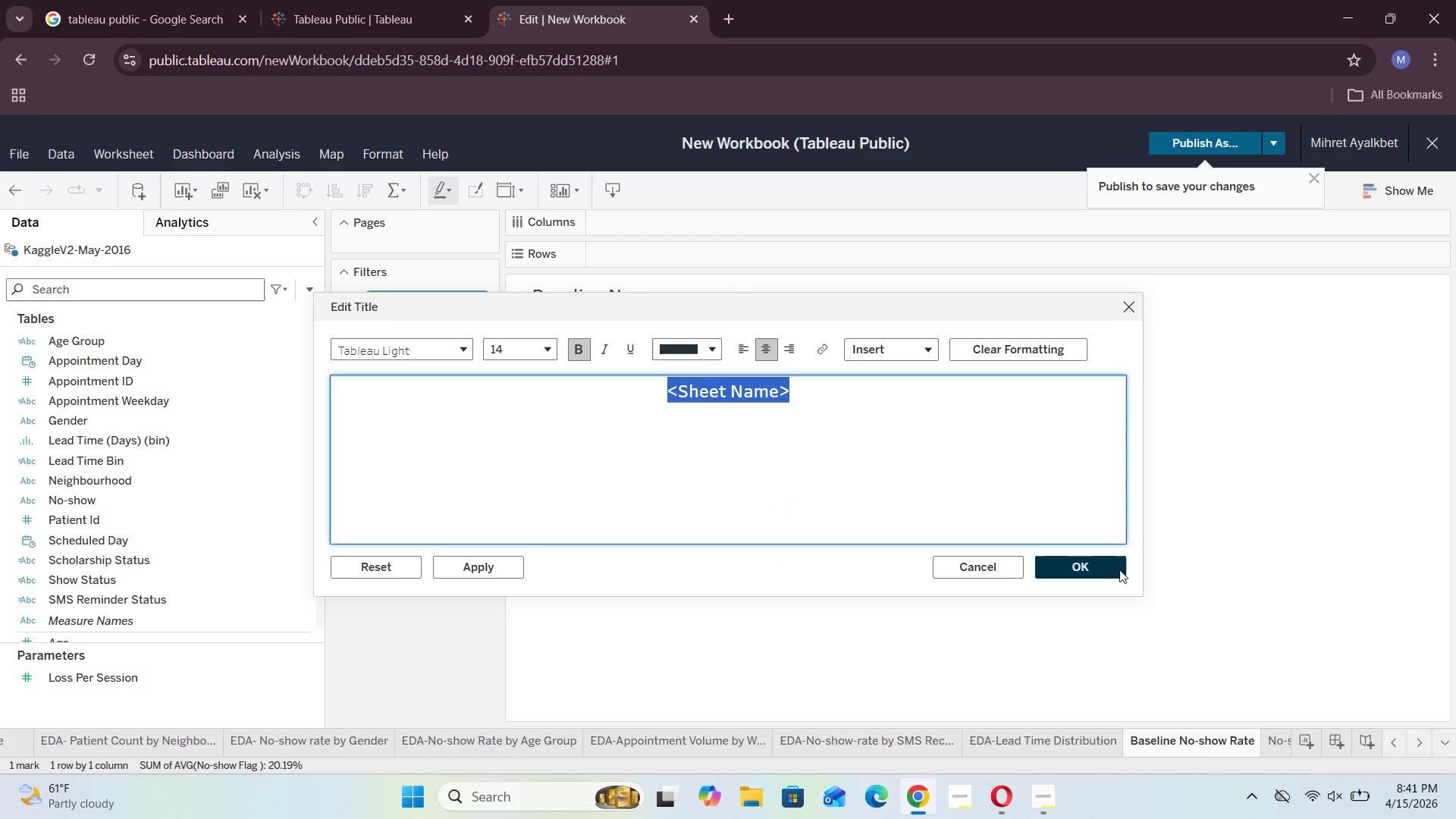 
left_click([1090, 563])
 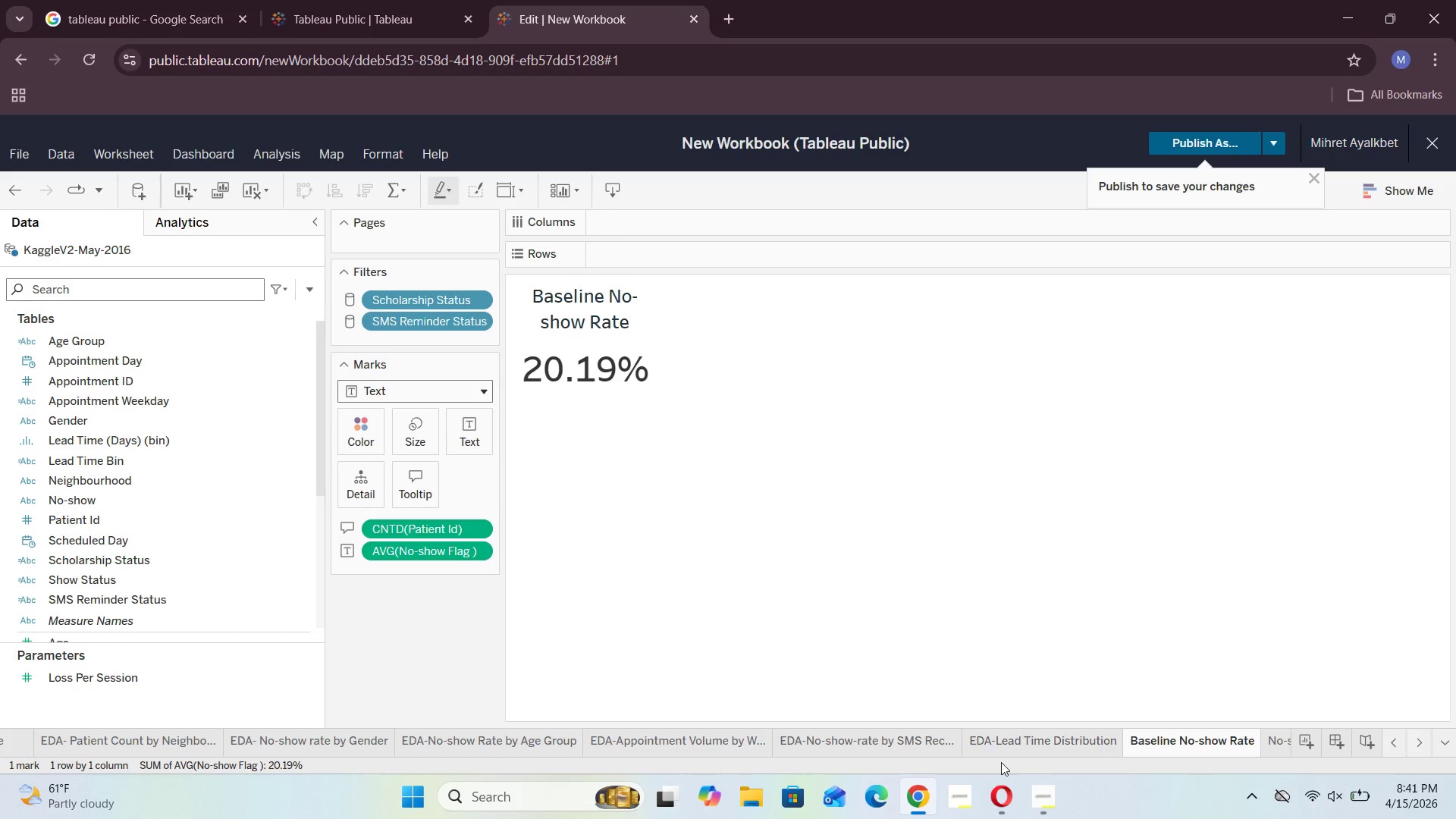 
wait(6.92)
 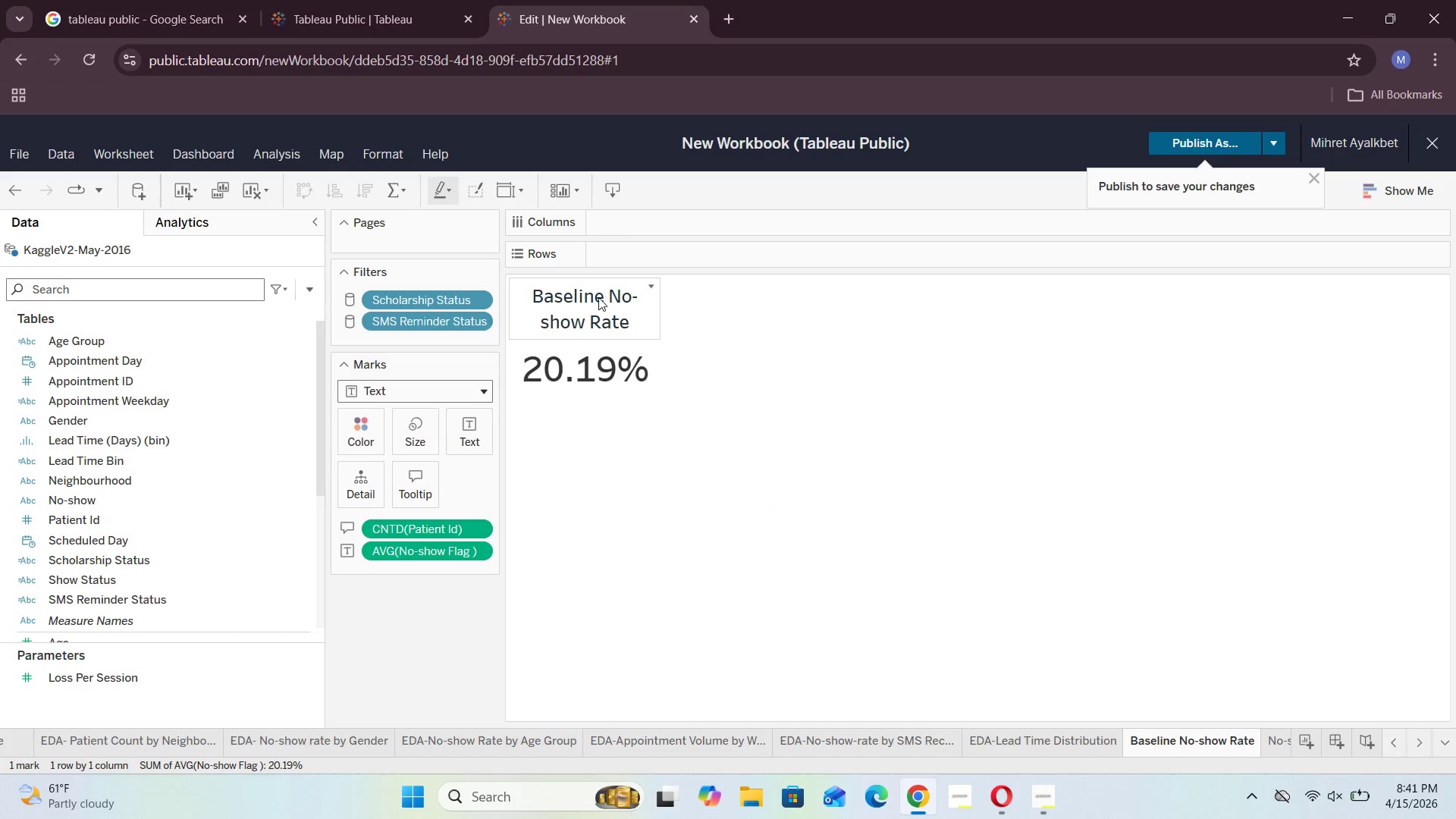 
left_click([1269, 745])
 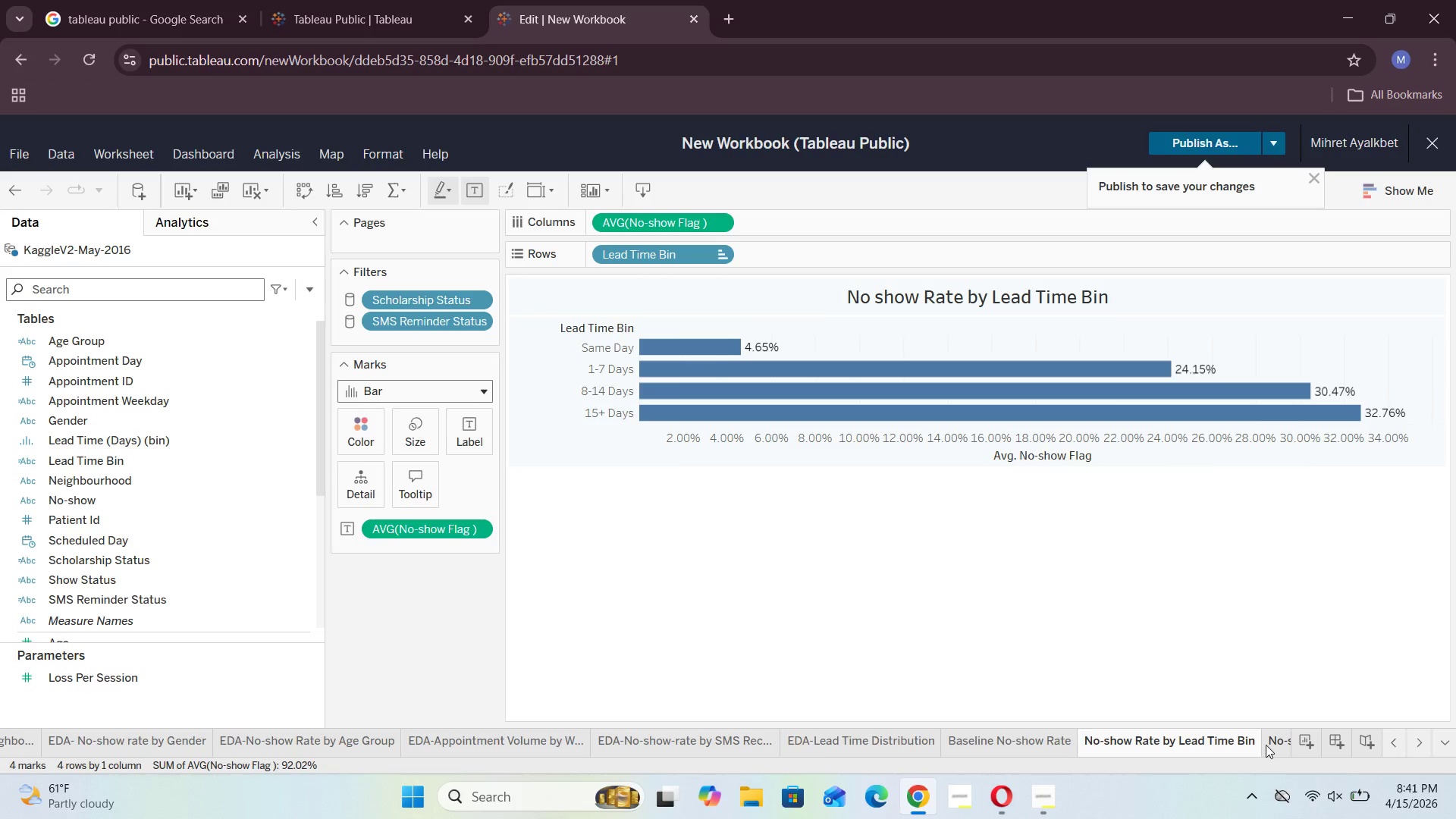 
left_click([1274, 742])
 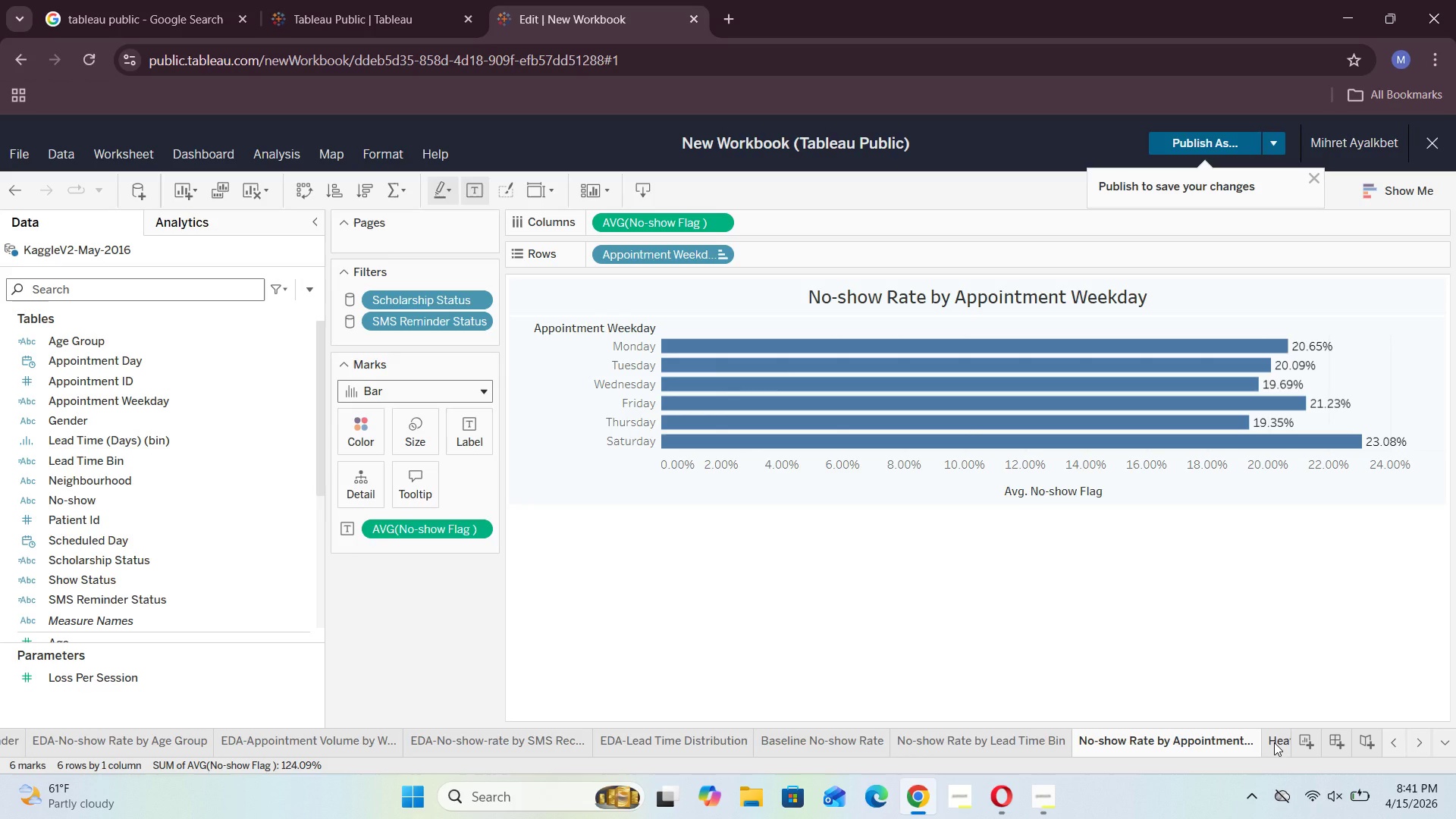 
wait(13.72)
 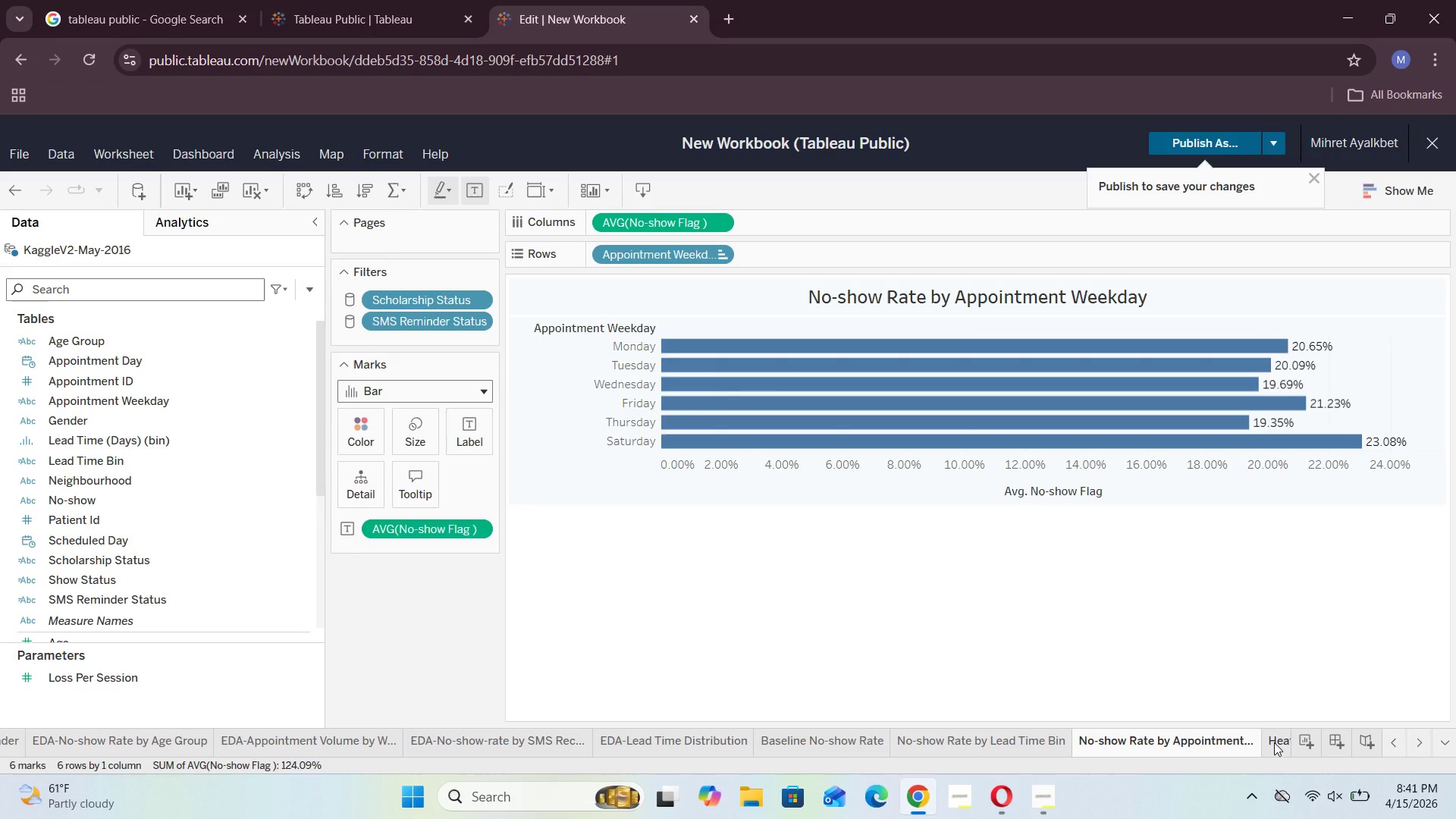 
left_click([1275, 741])
 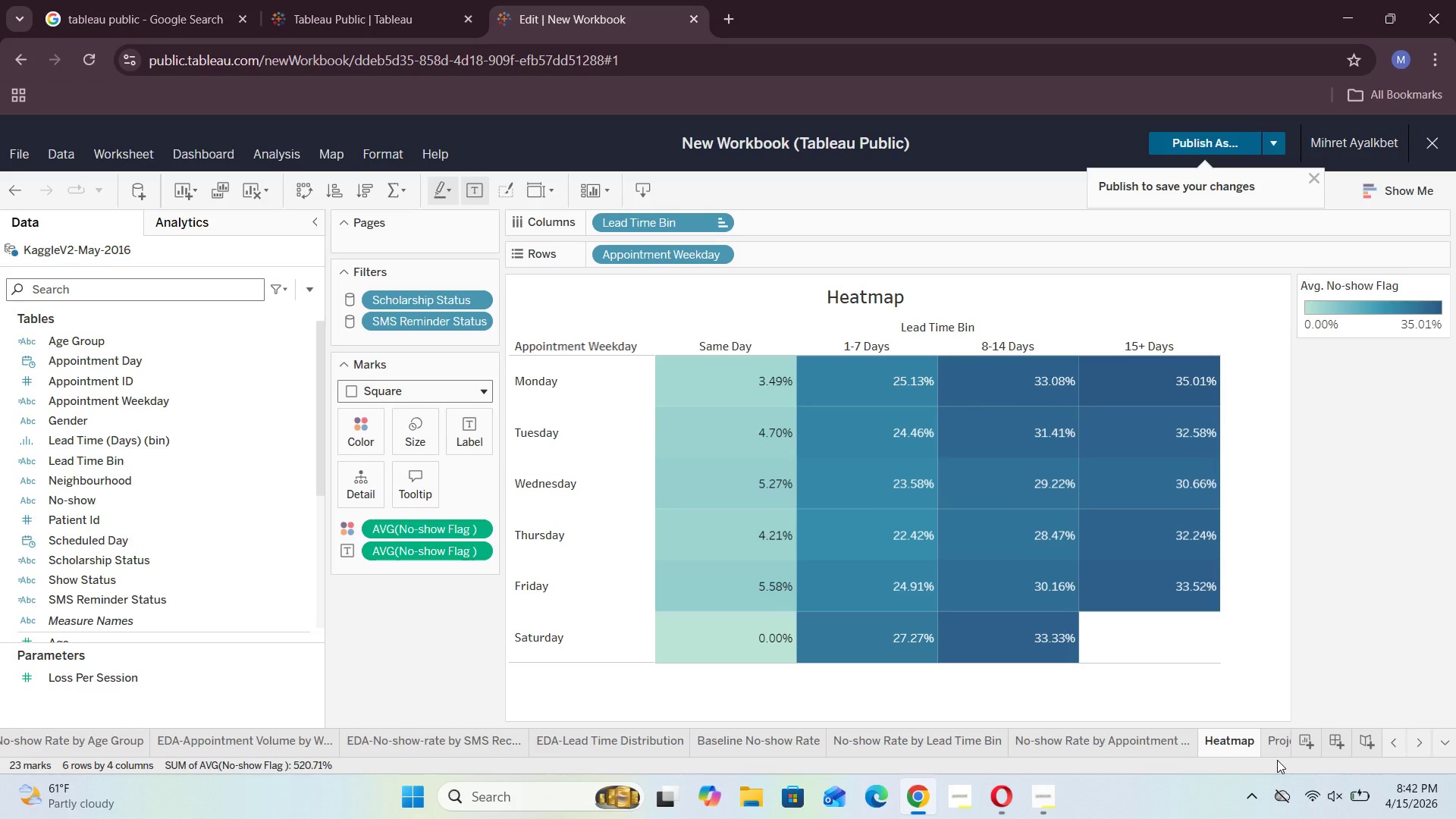 
wait(22.17)
 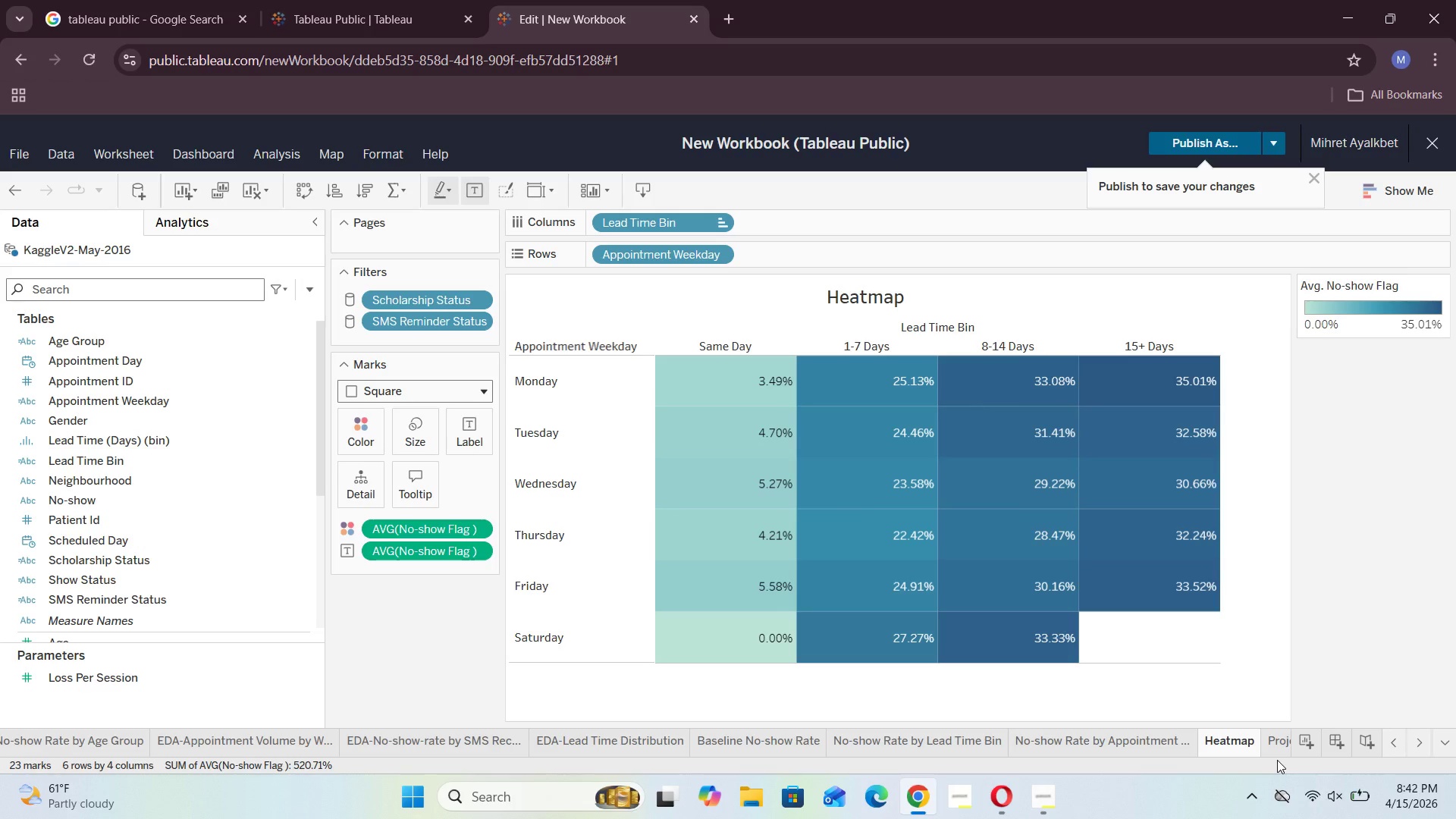 
left_click([1271, 739])
 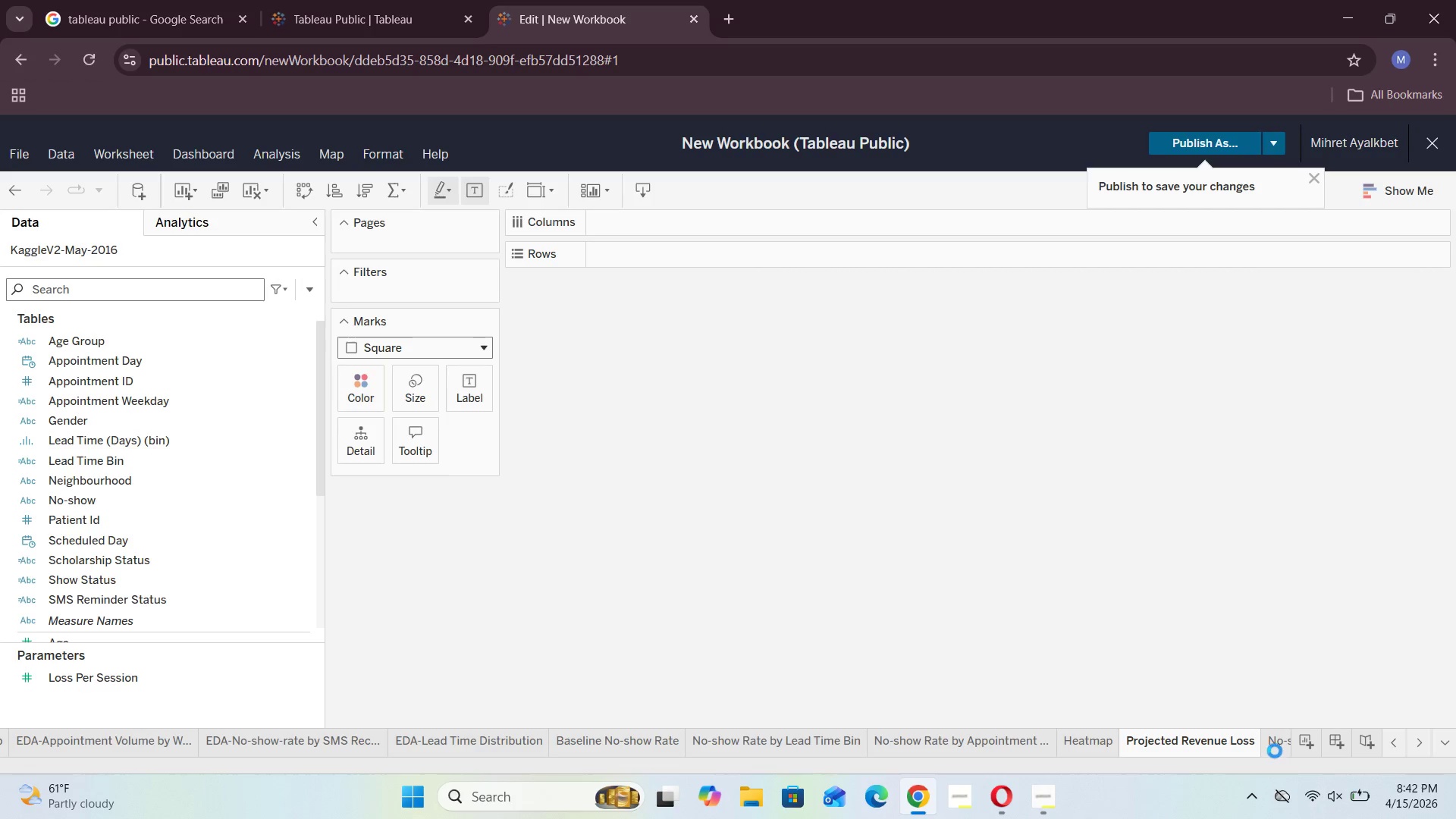 
left_click([1277, 745])
 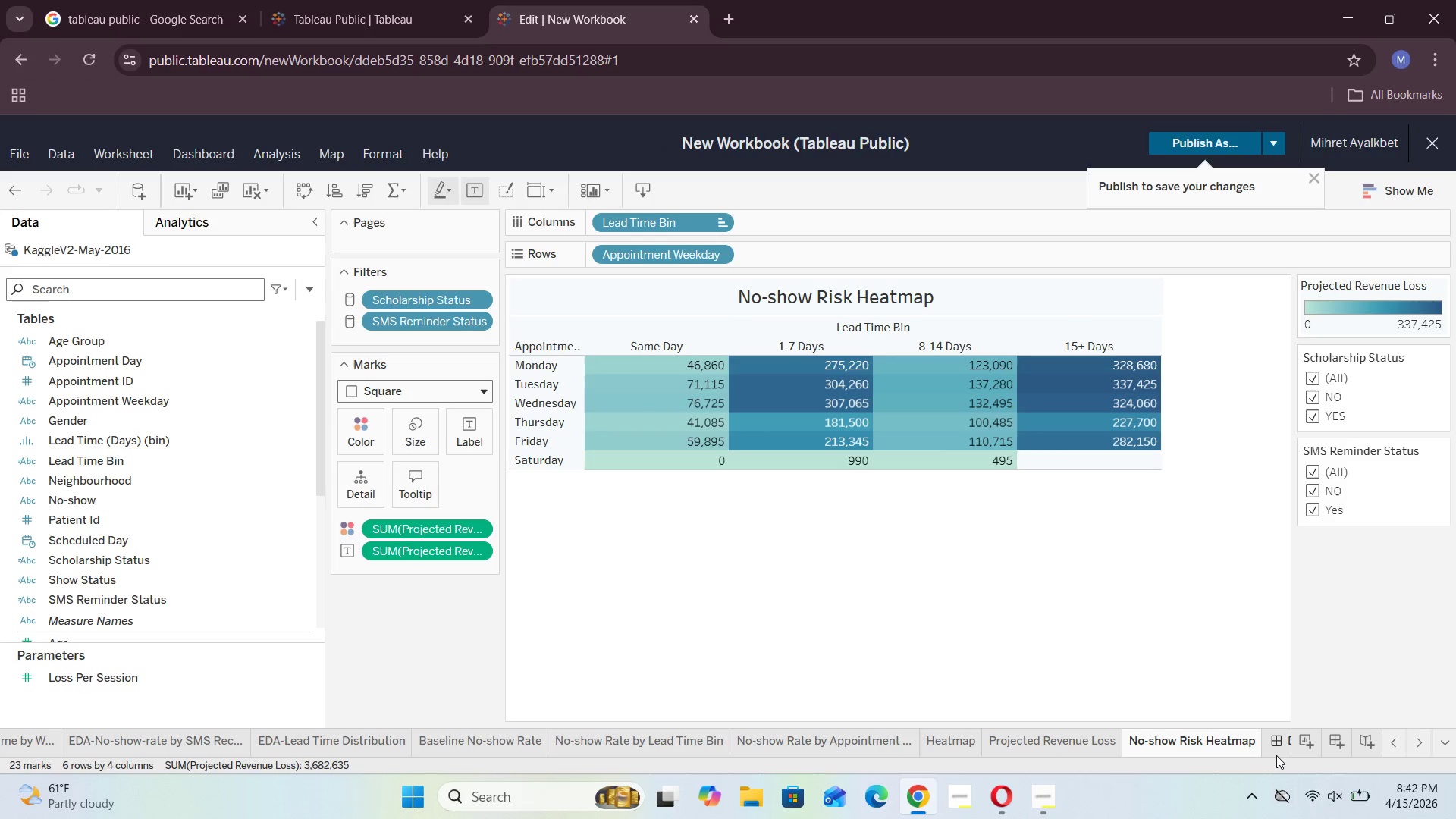 
left_click([1276, 752])
 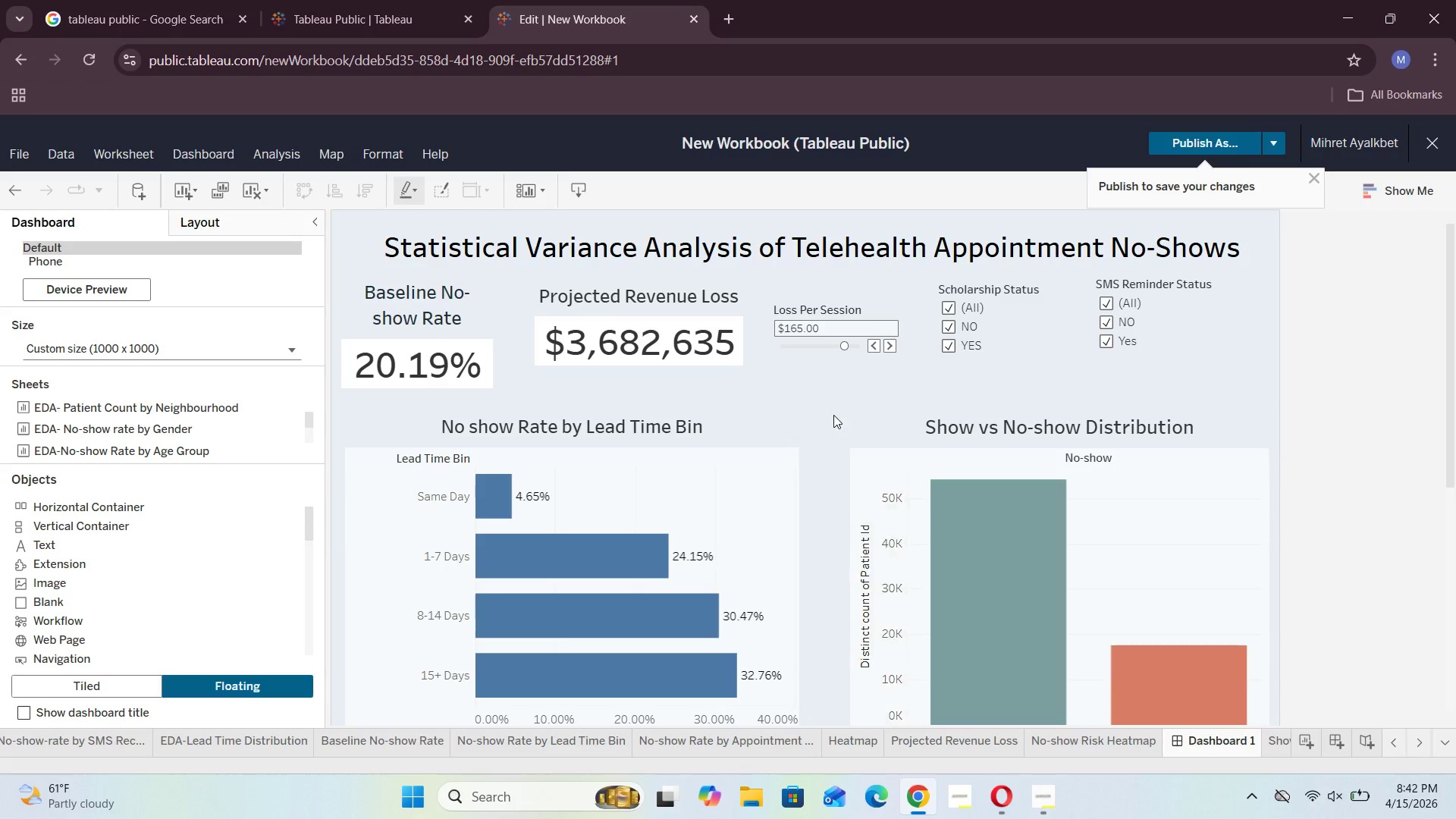 
double_click([816, 246])
 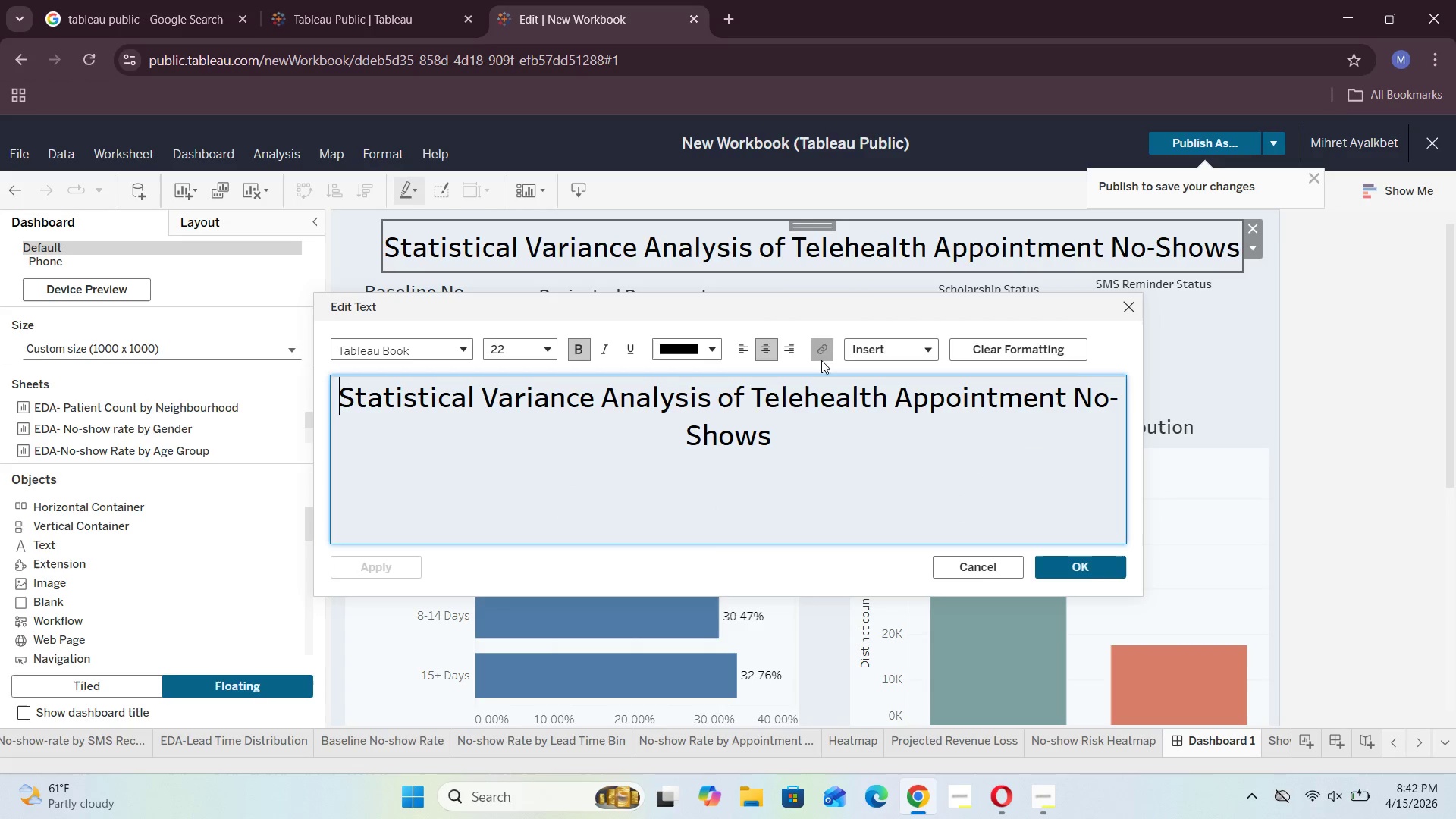 
left_click_drag(start_coordinate=[789, 453], to_coordinate=[345, 365])
 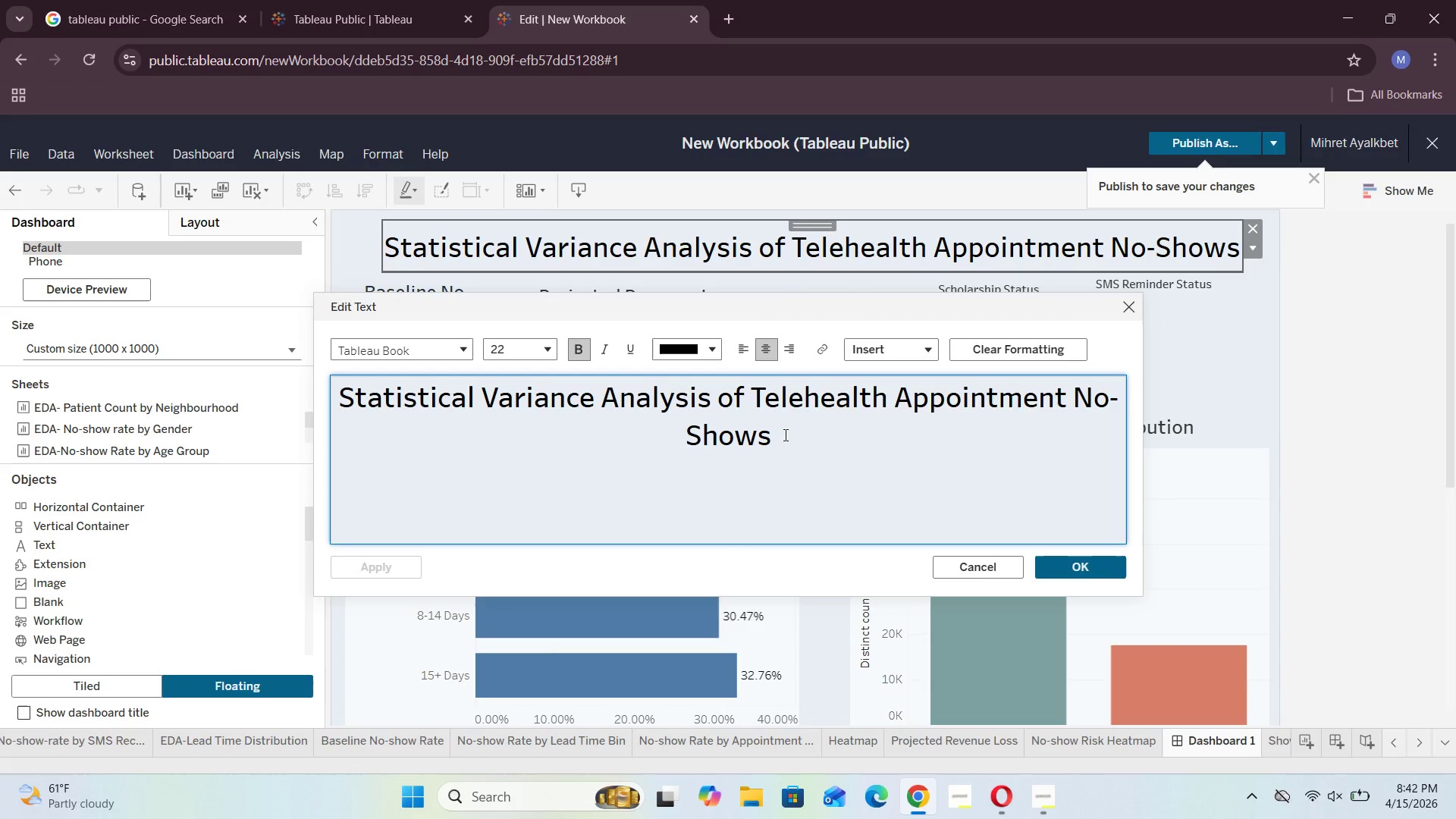 
left_click_drag(start_coordinate=[780, 438], to_coordinate=[307, 389])
 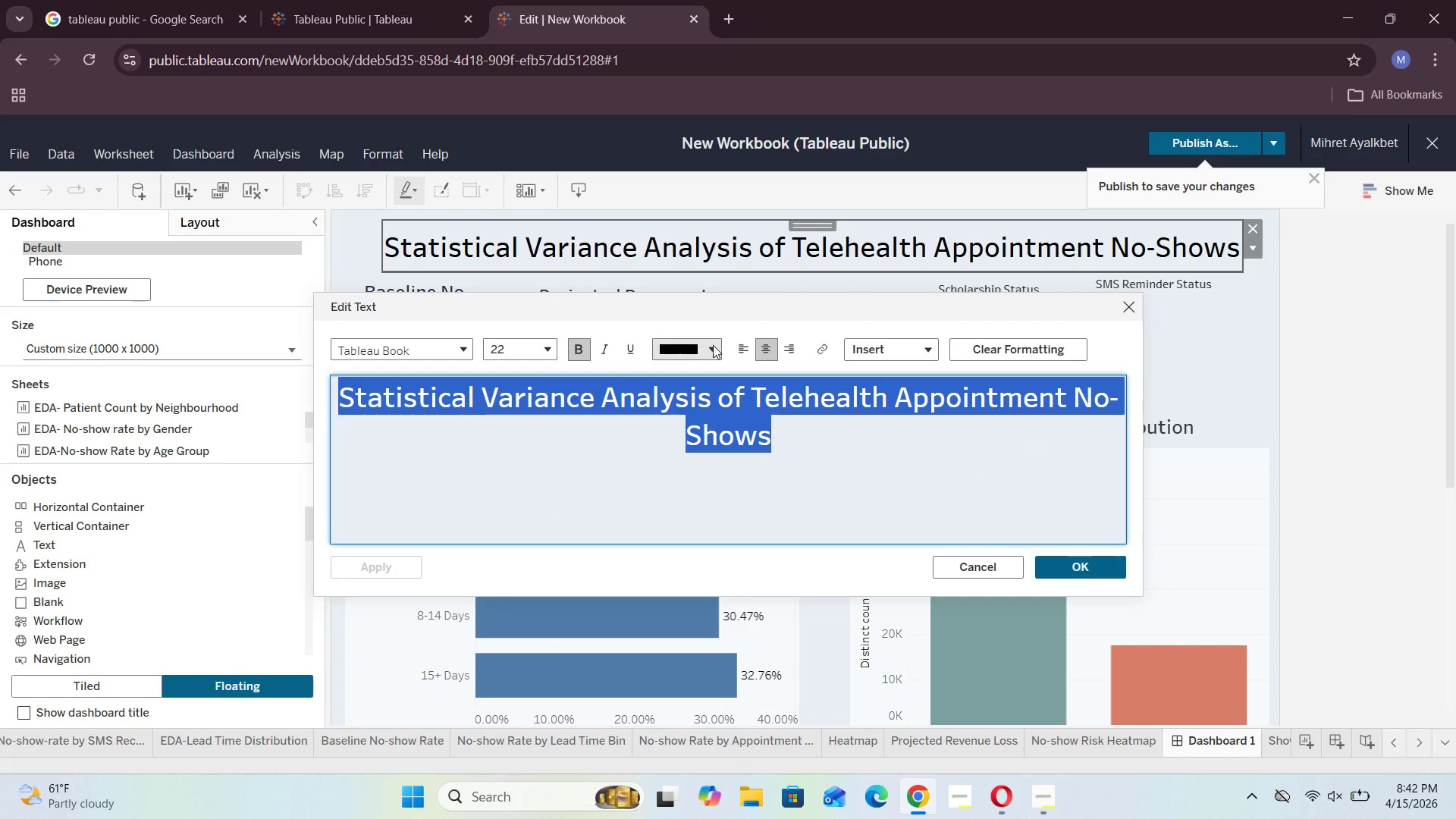 
left_click([713, 345])
 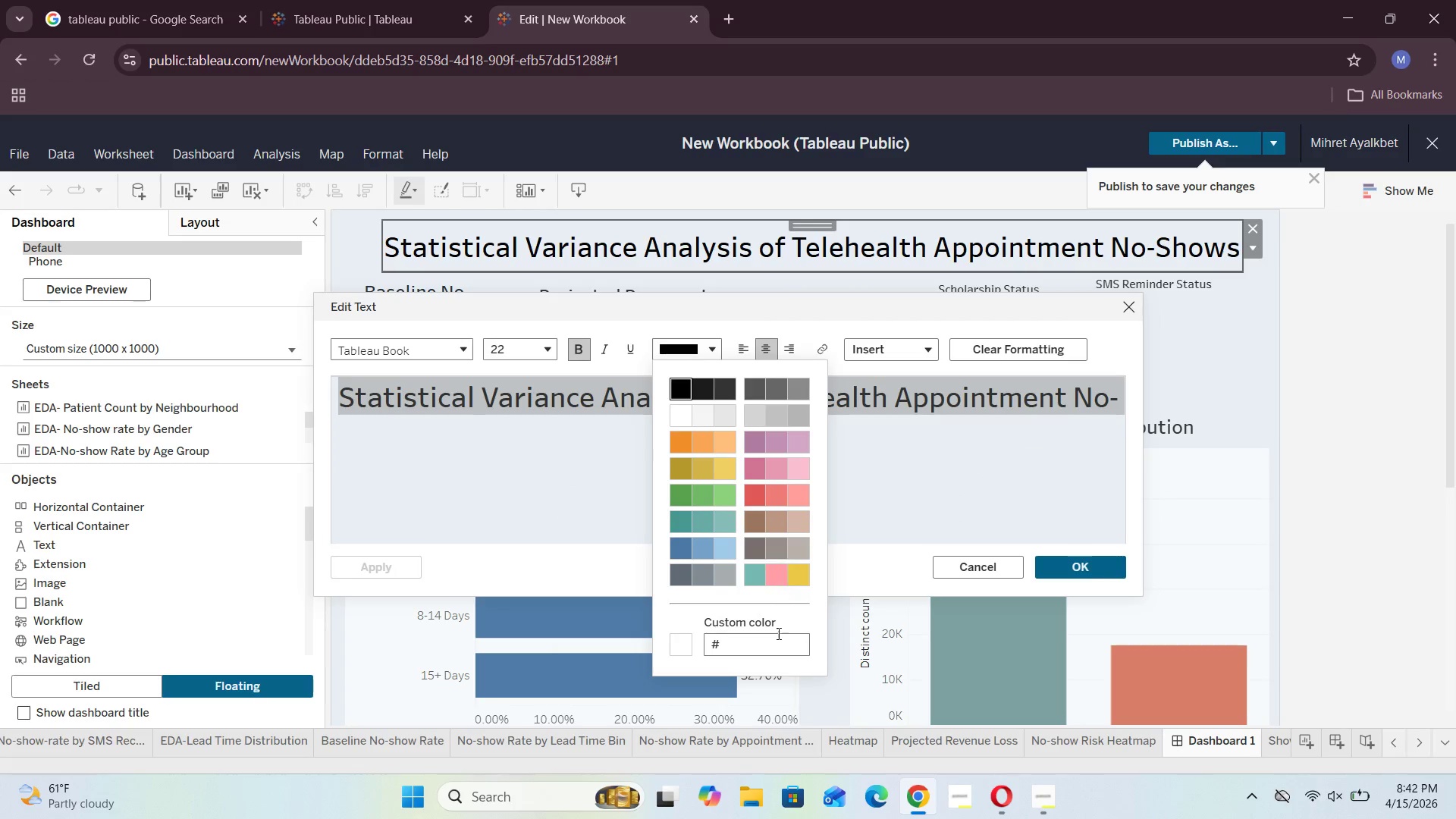 
left_click([754, 644])
 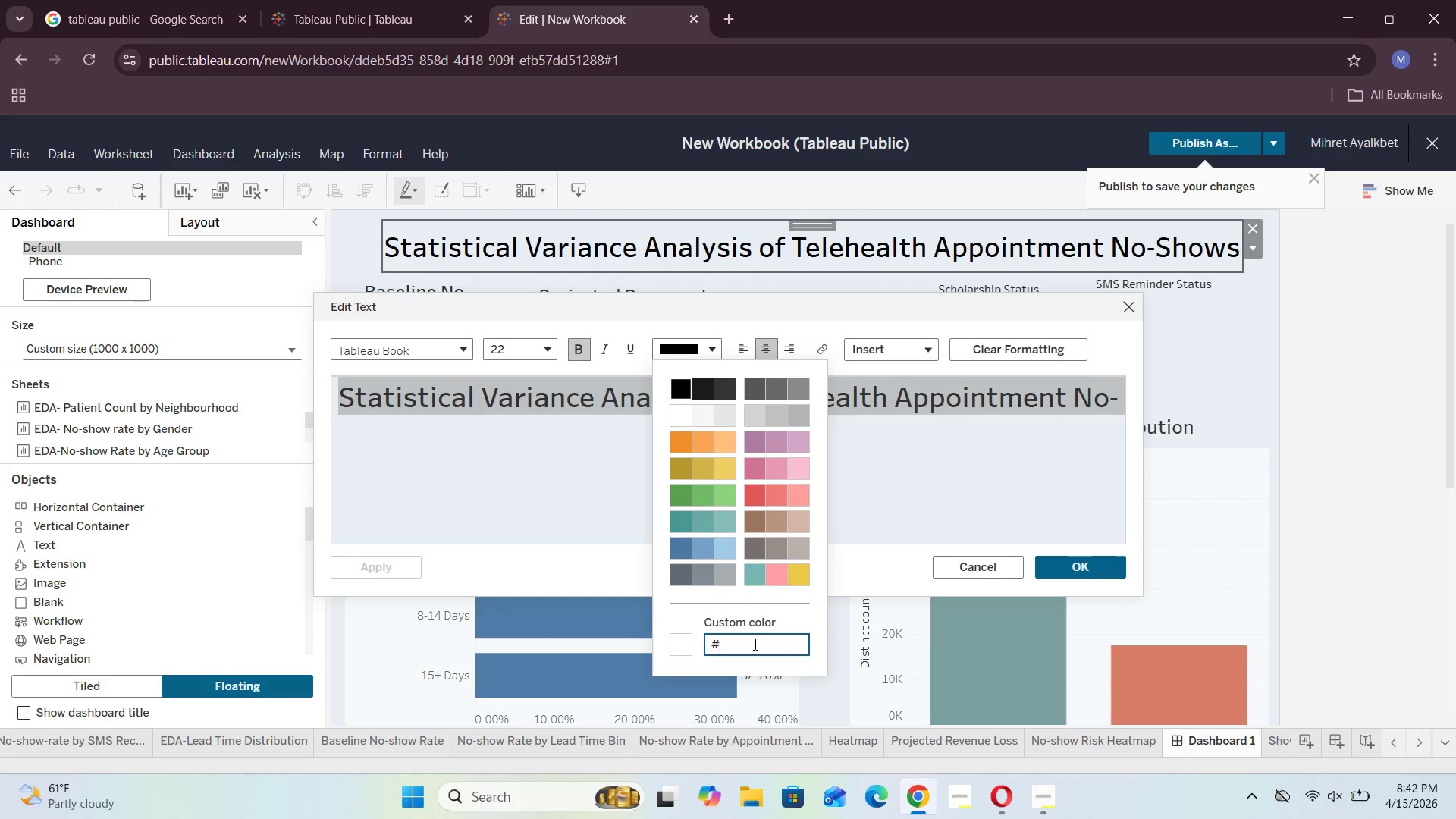 
wait(5.02)
 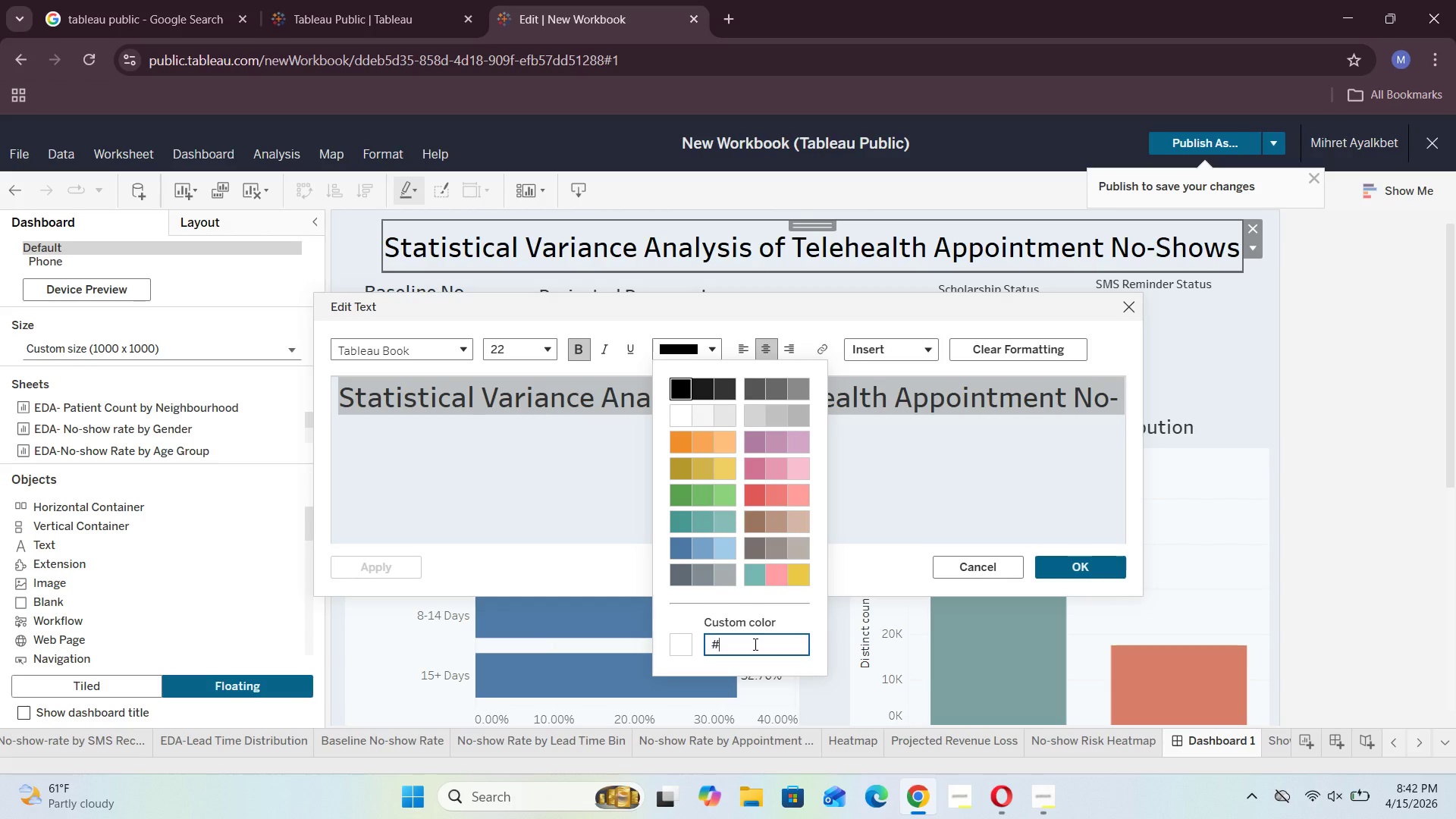 
type(23313B)
 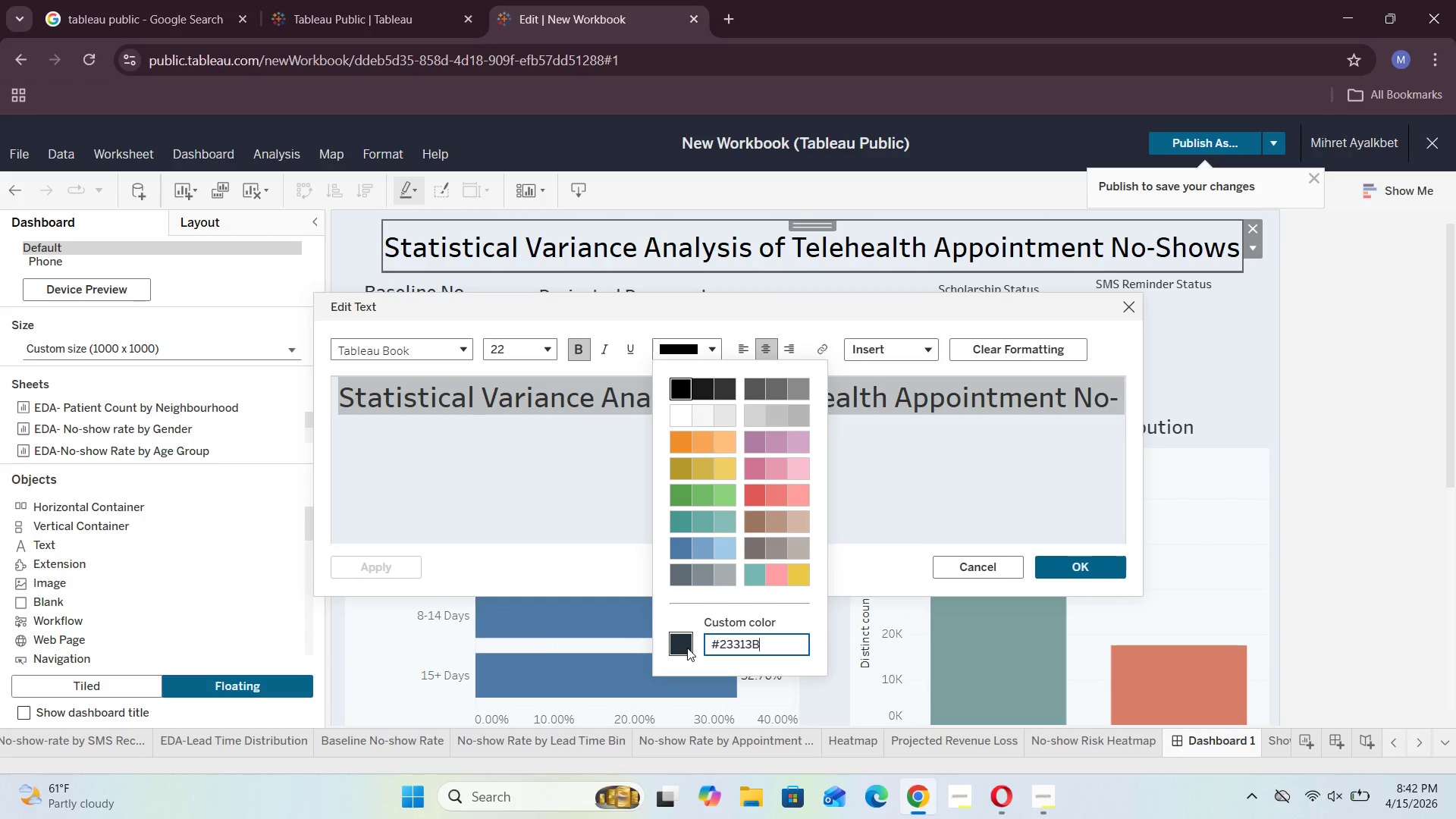 
left_click([687, 647])
 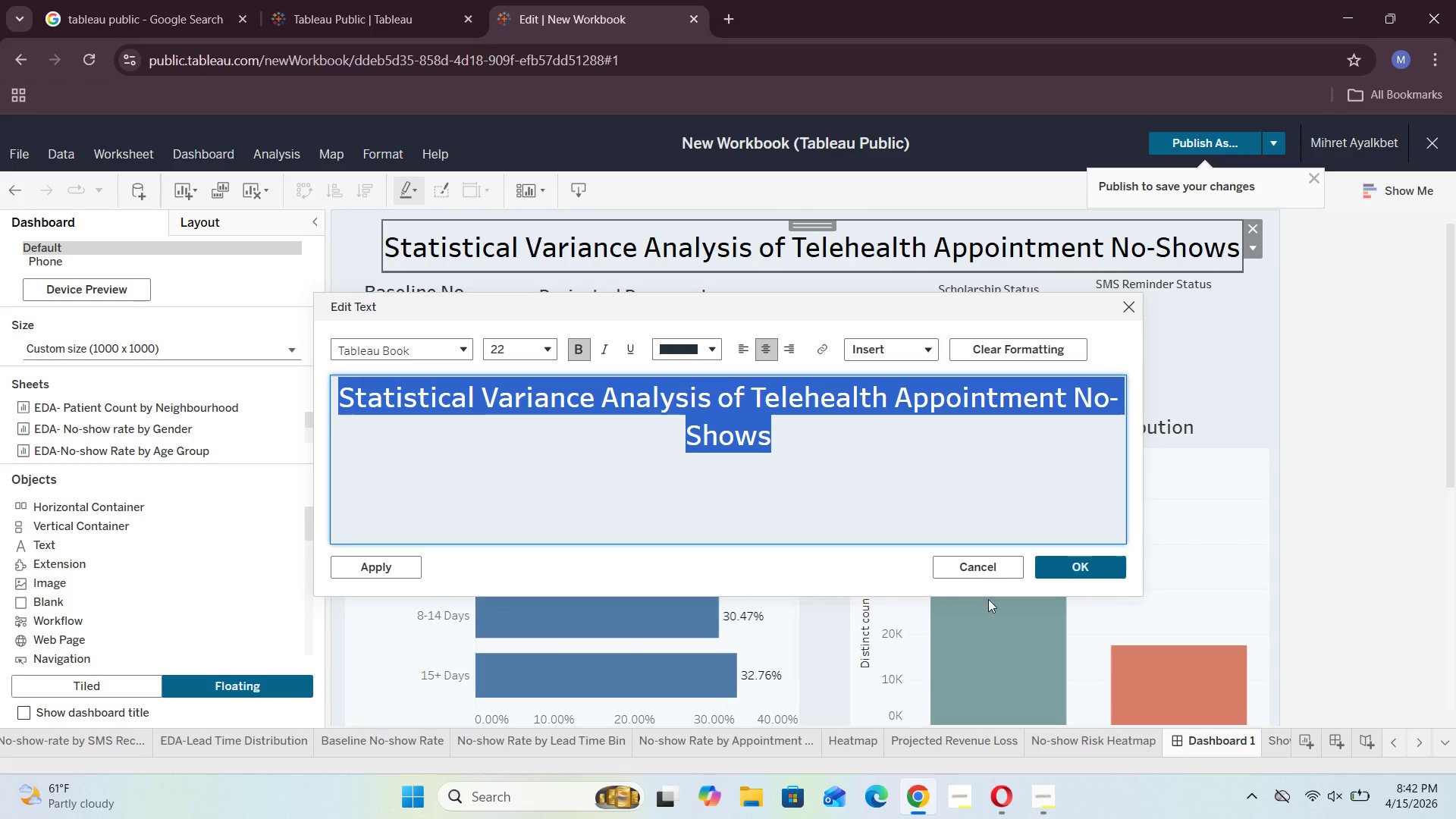 
left_click([1047, 576])
 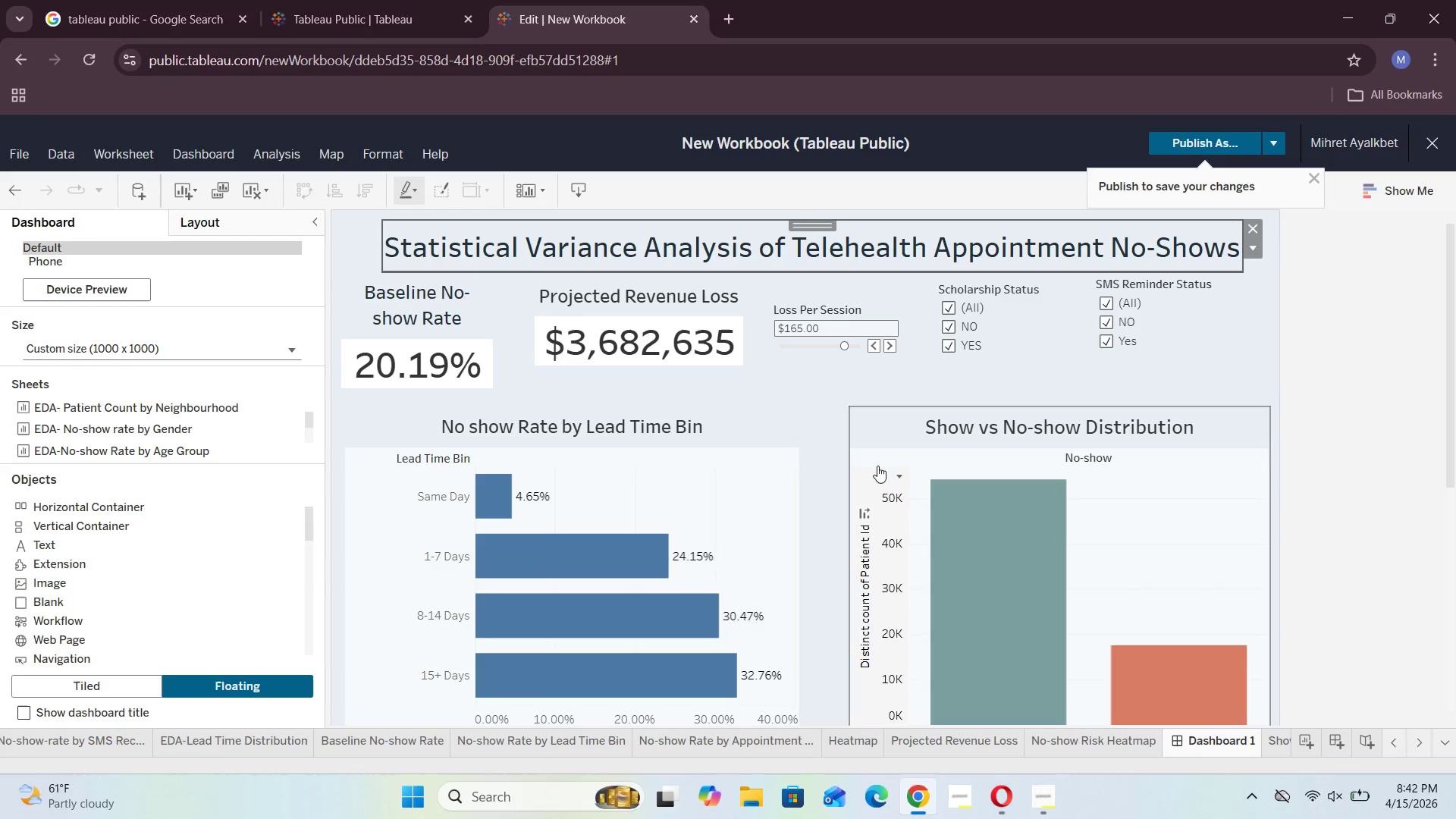 
left_click([813, 417])
 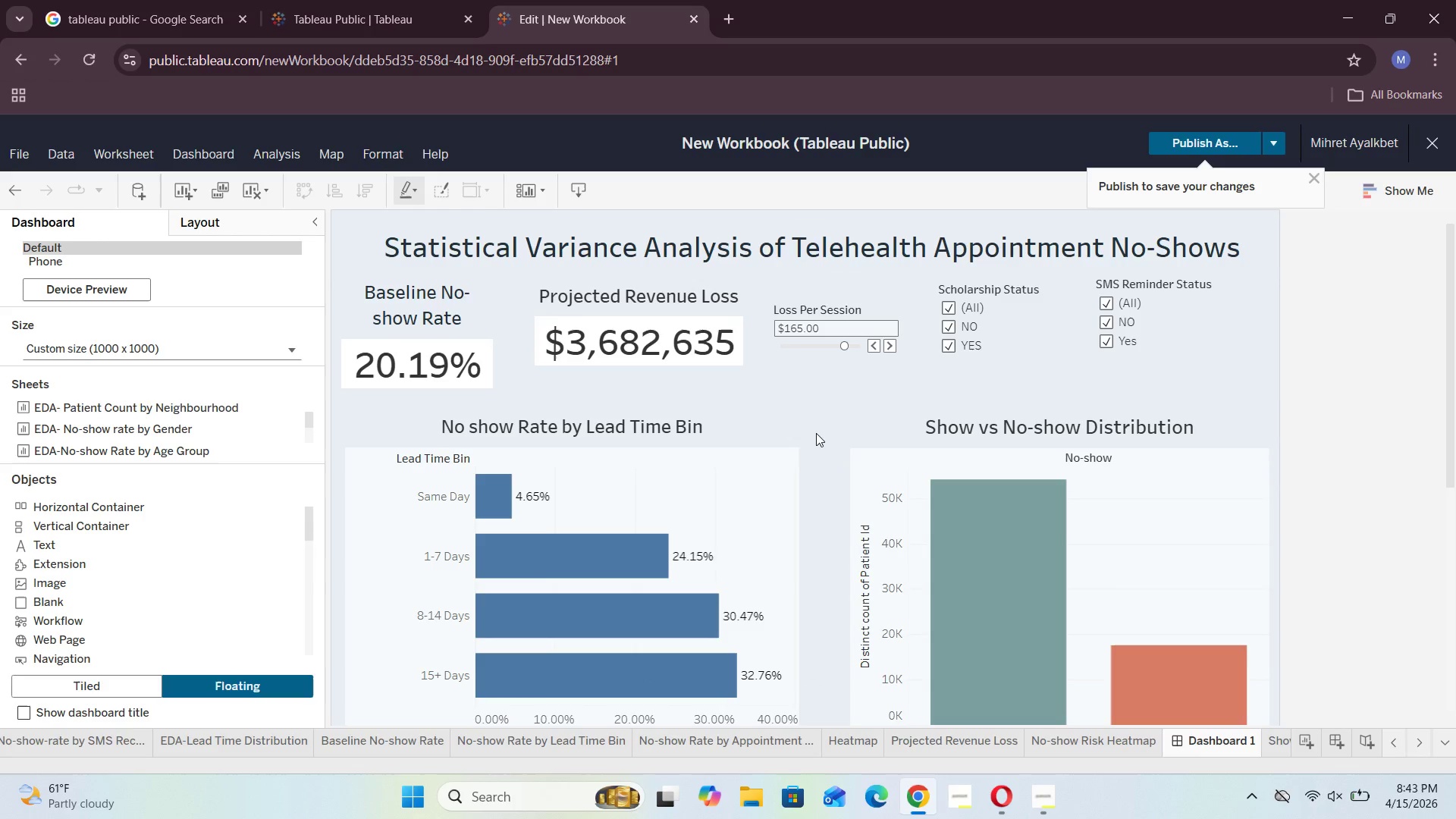 
wait(6.52)
 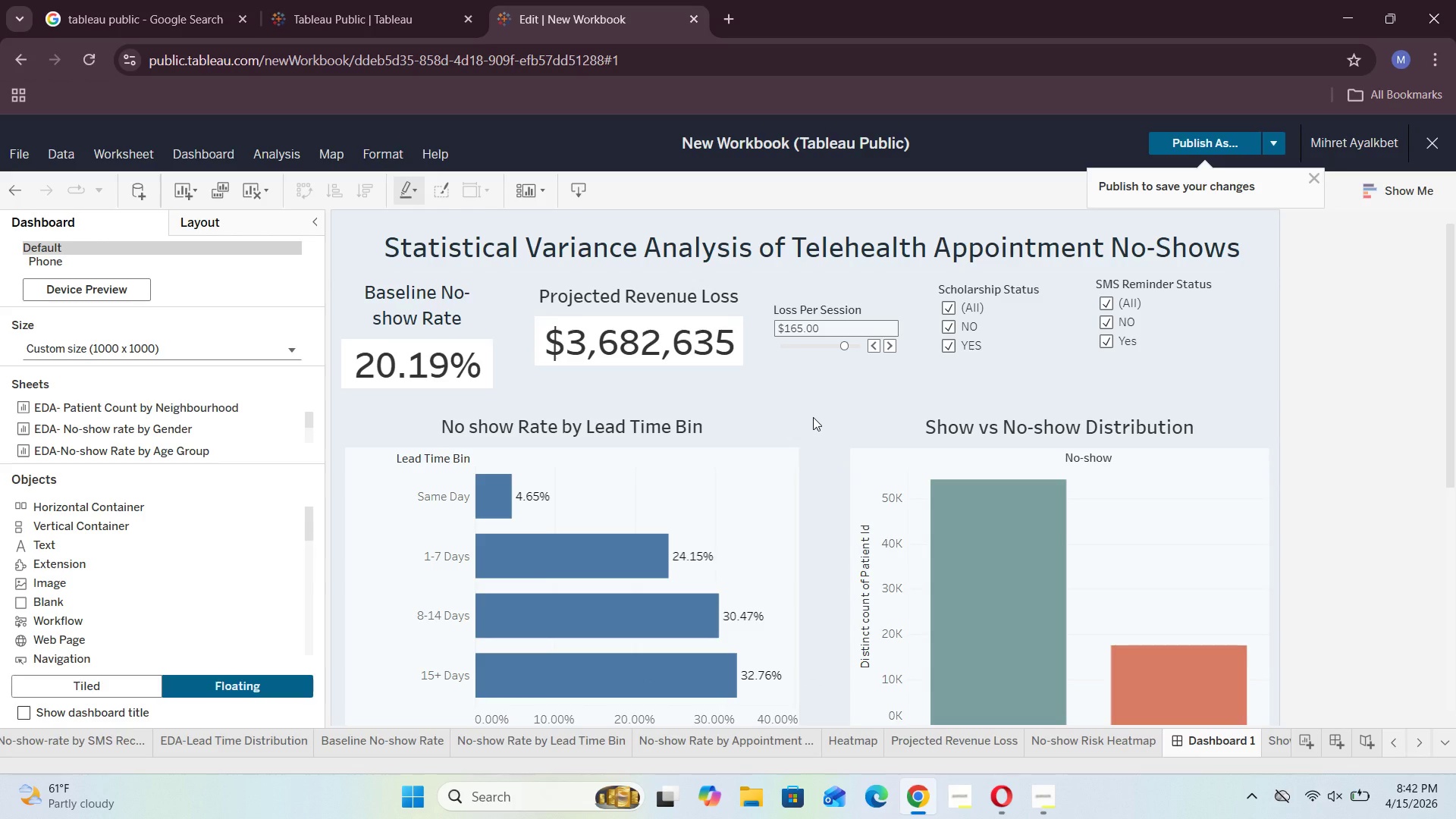 
left_click([883, 252])
 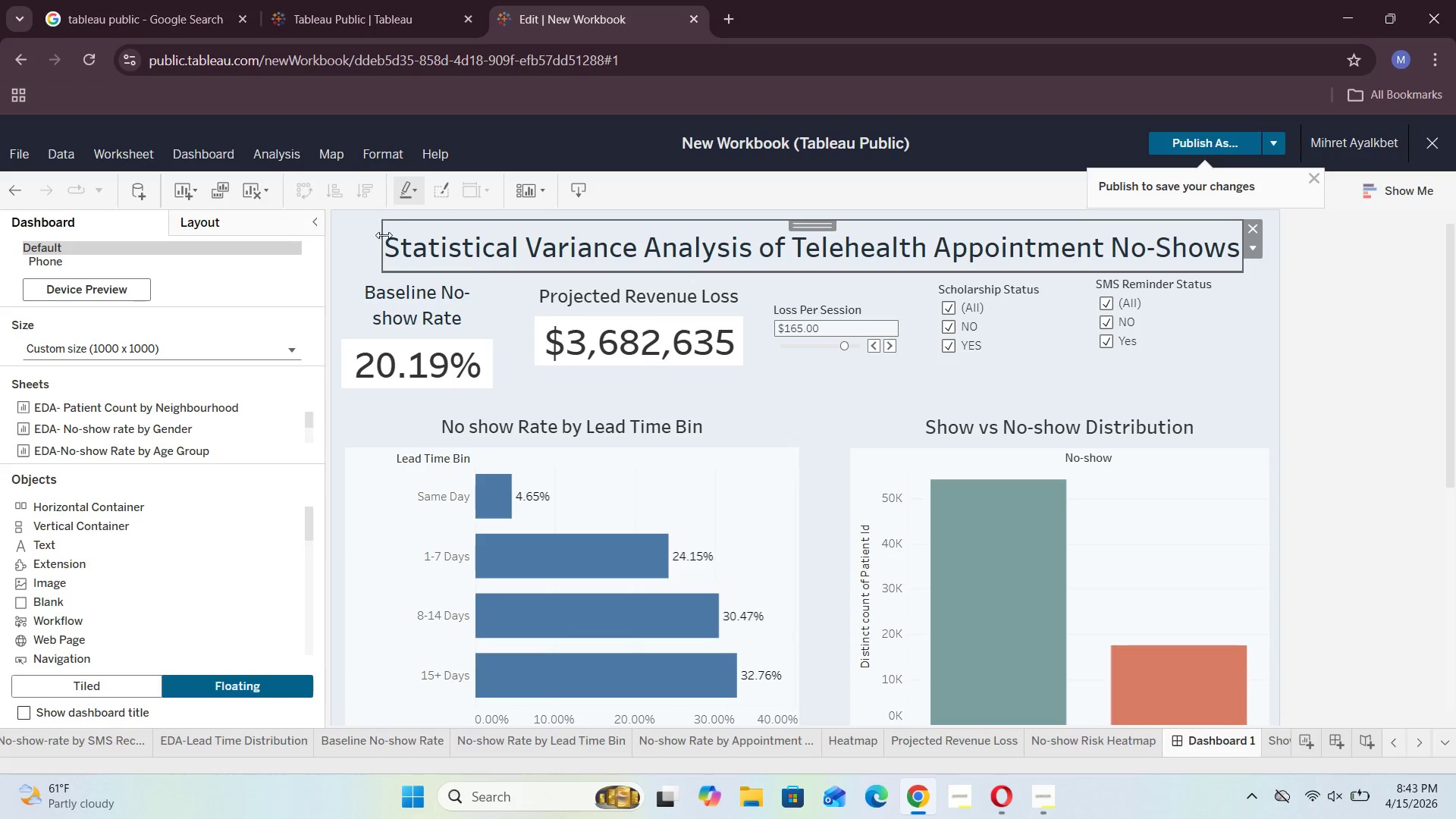 
left_click_drag(start_coordinate=[384, 236], to_coordinate=[336, 243])
 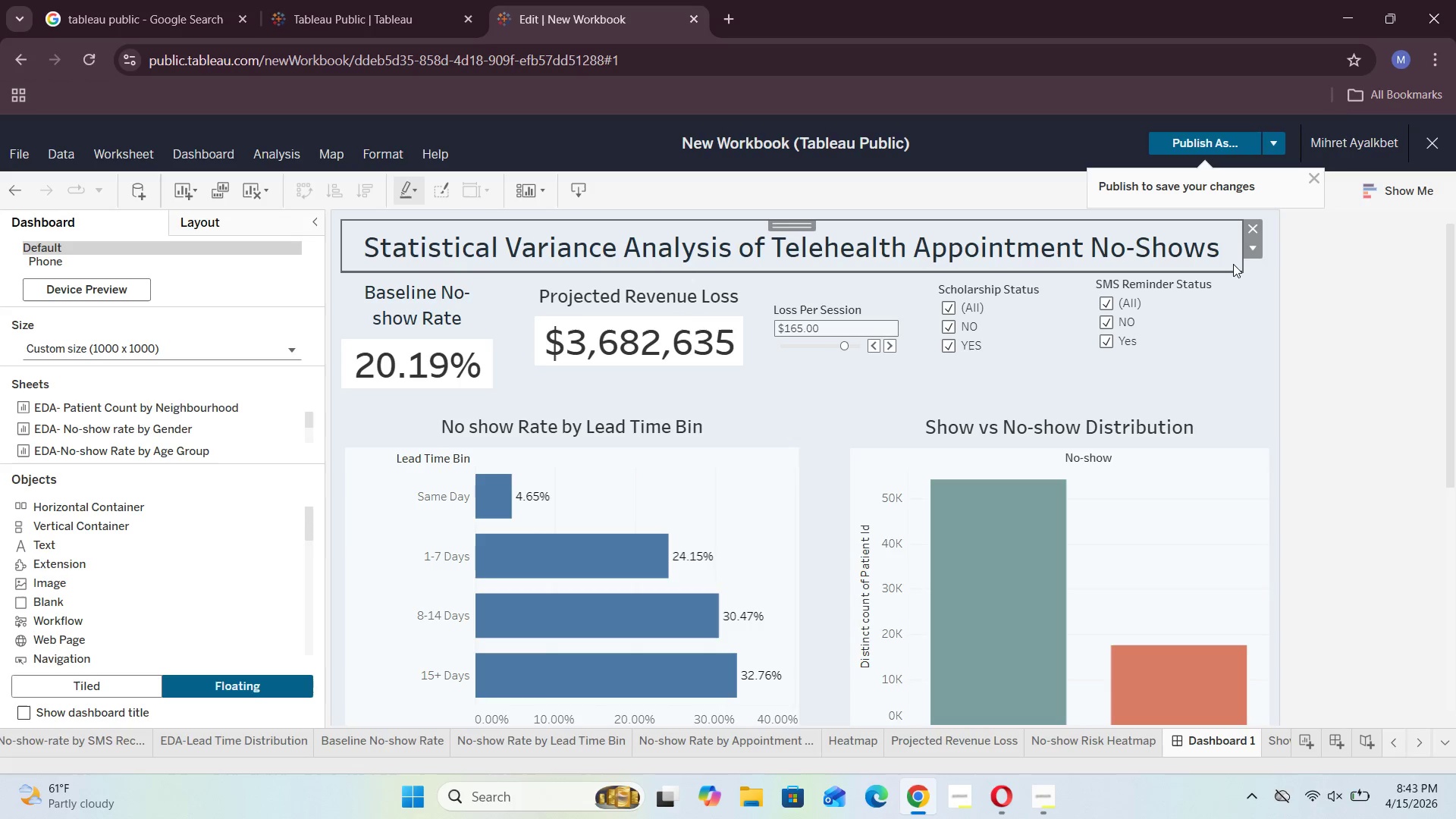 
left_click_drag(start_coordinate=[1241, 262], to_coordinate=[1280, 268])
 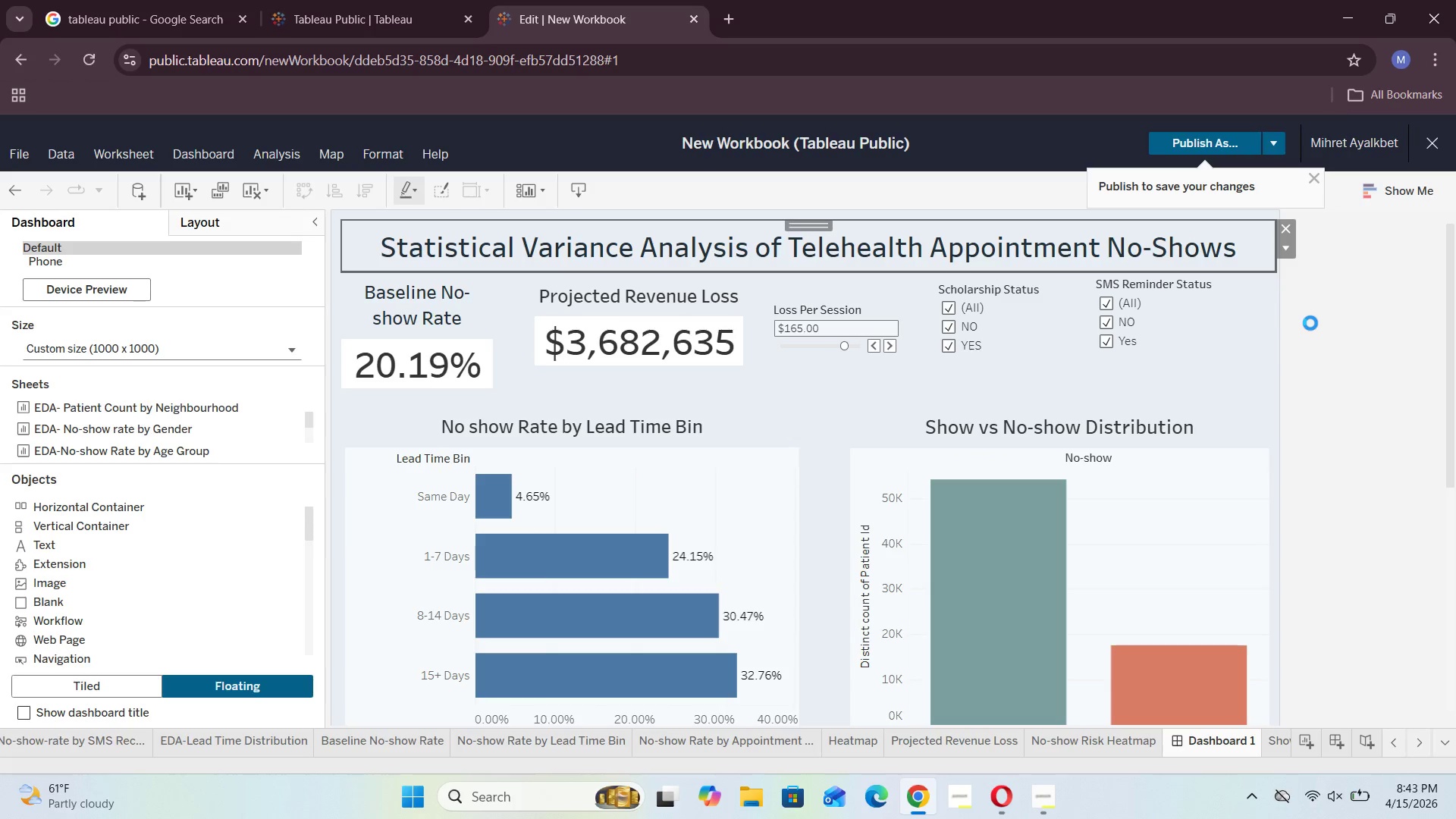 
left_click([1316, 323])
 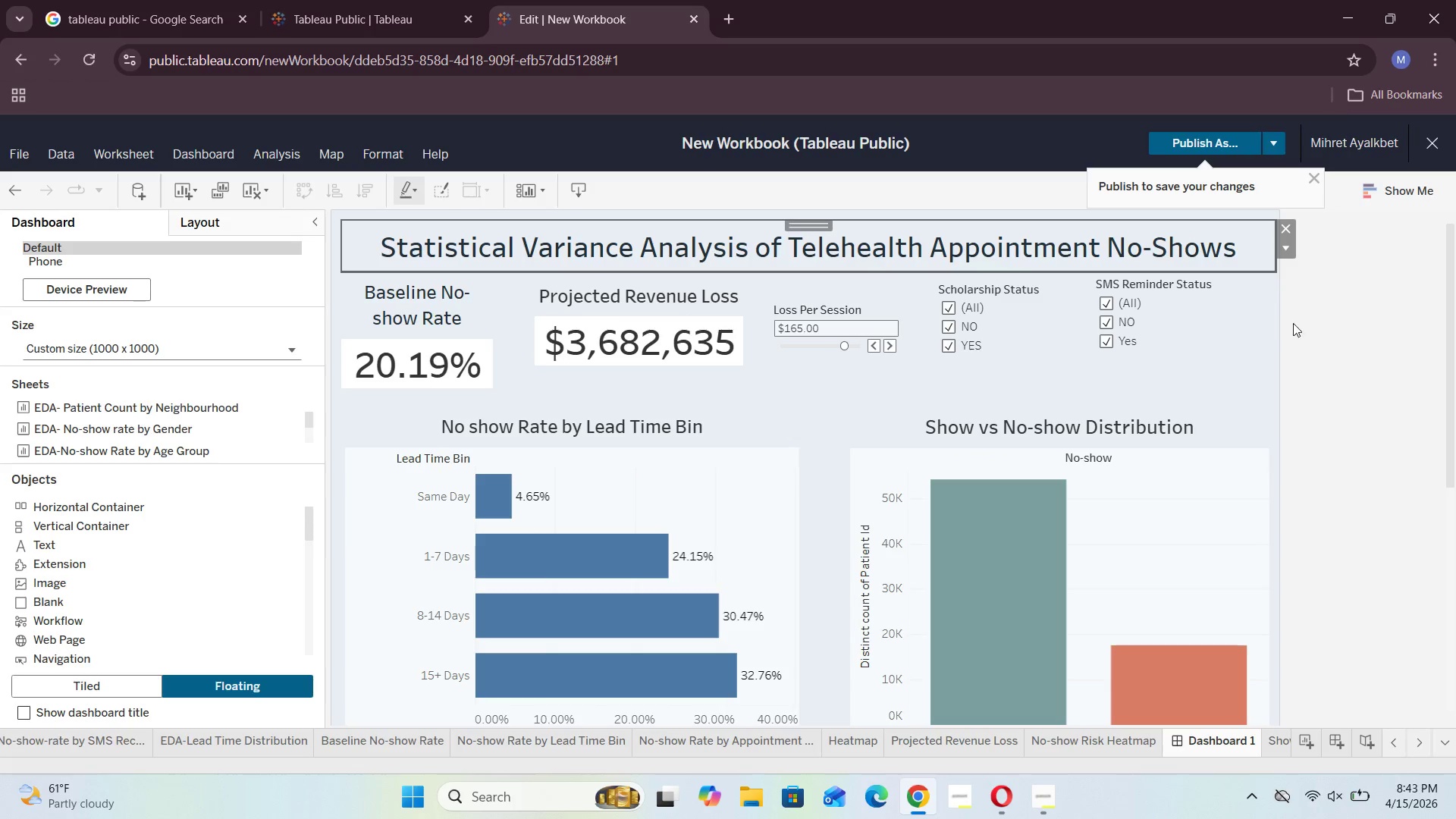 
left_click([1277, 323])
 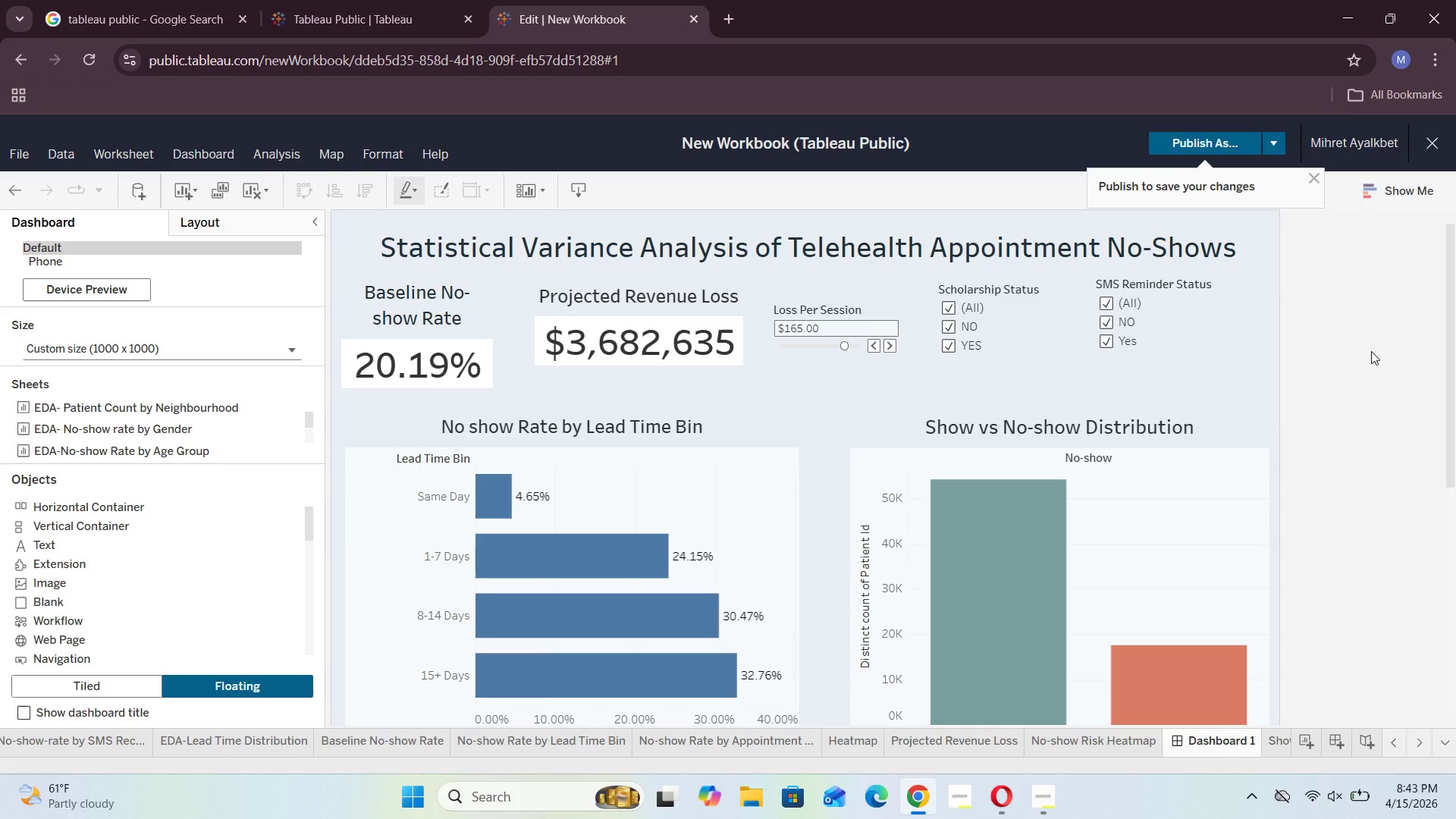 
scroll: coordinate [1370, 353], scroll_direction: down, amount: 1.0
 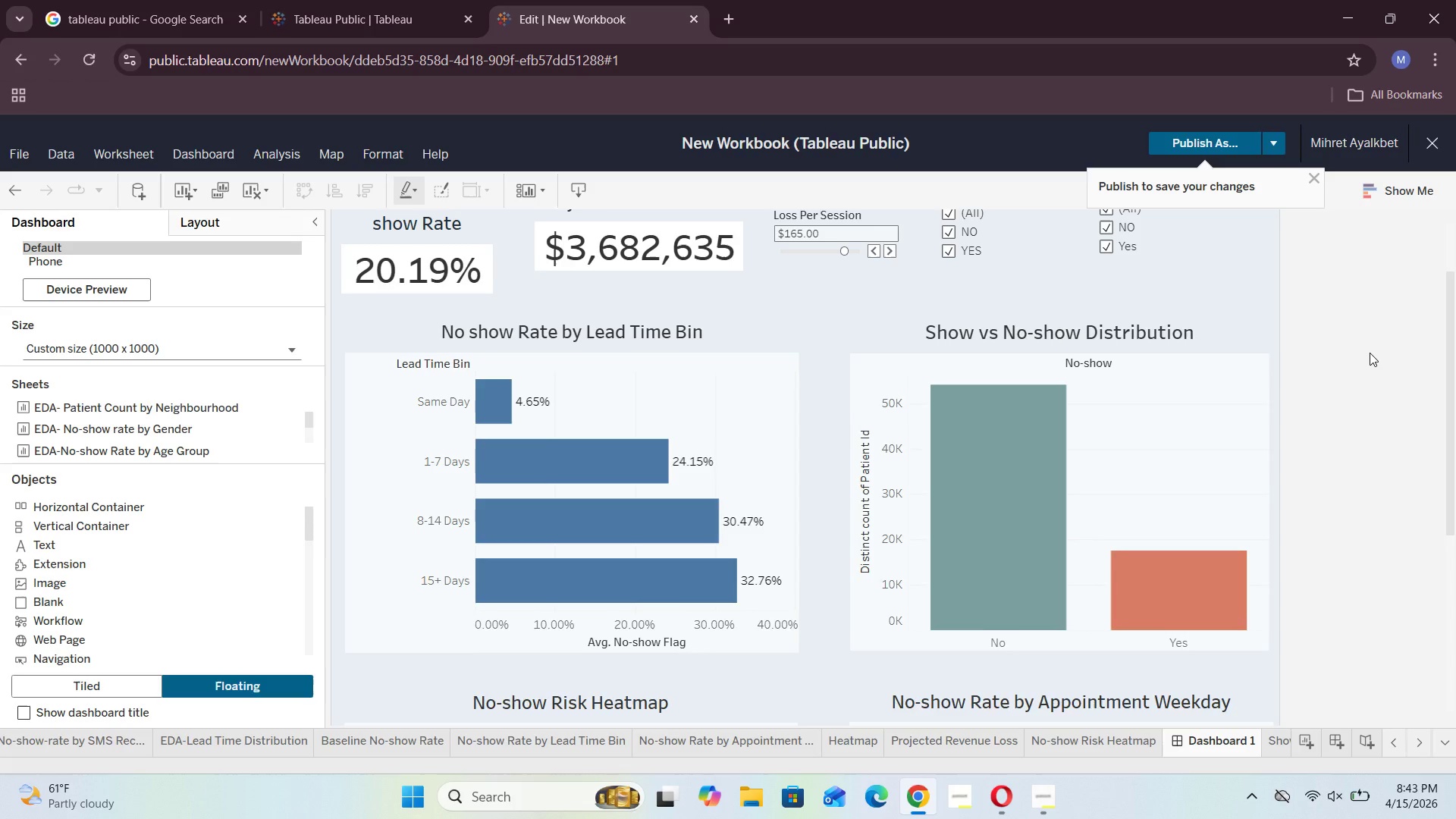 
scroll: coordinate [1370, 353], scroll_direction: up, amount: 2.0
 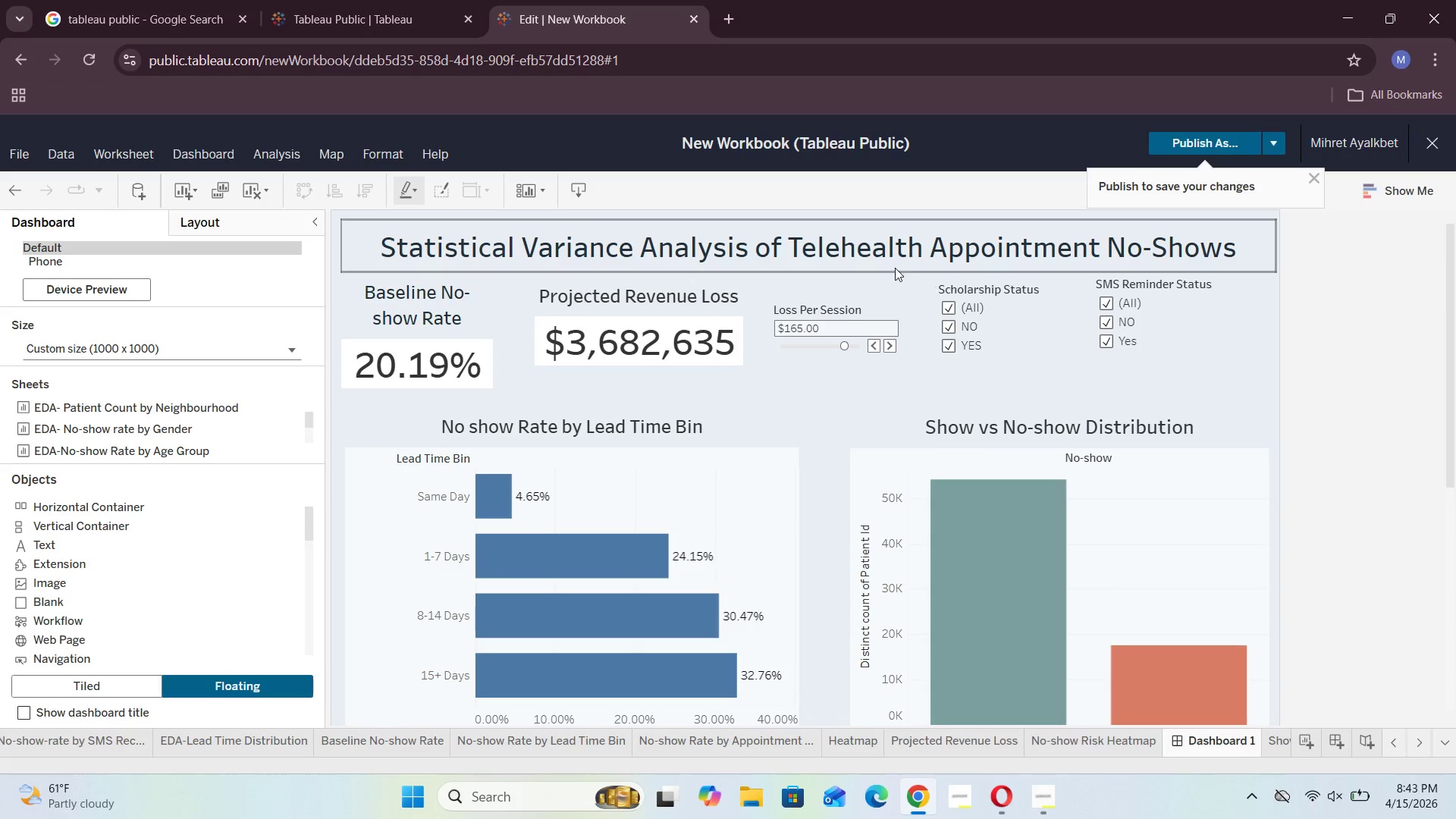 
left_click([879, 262])
 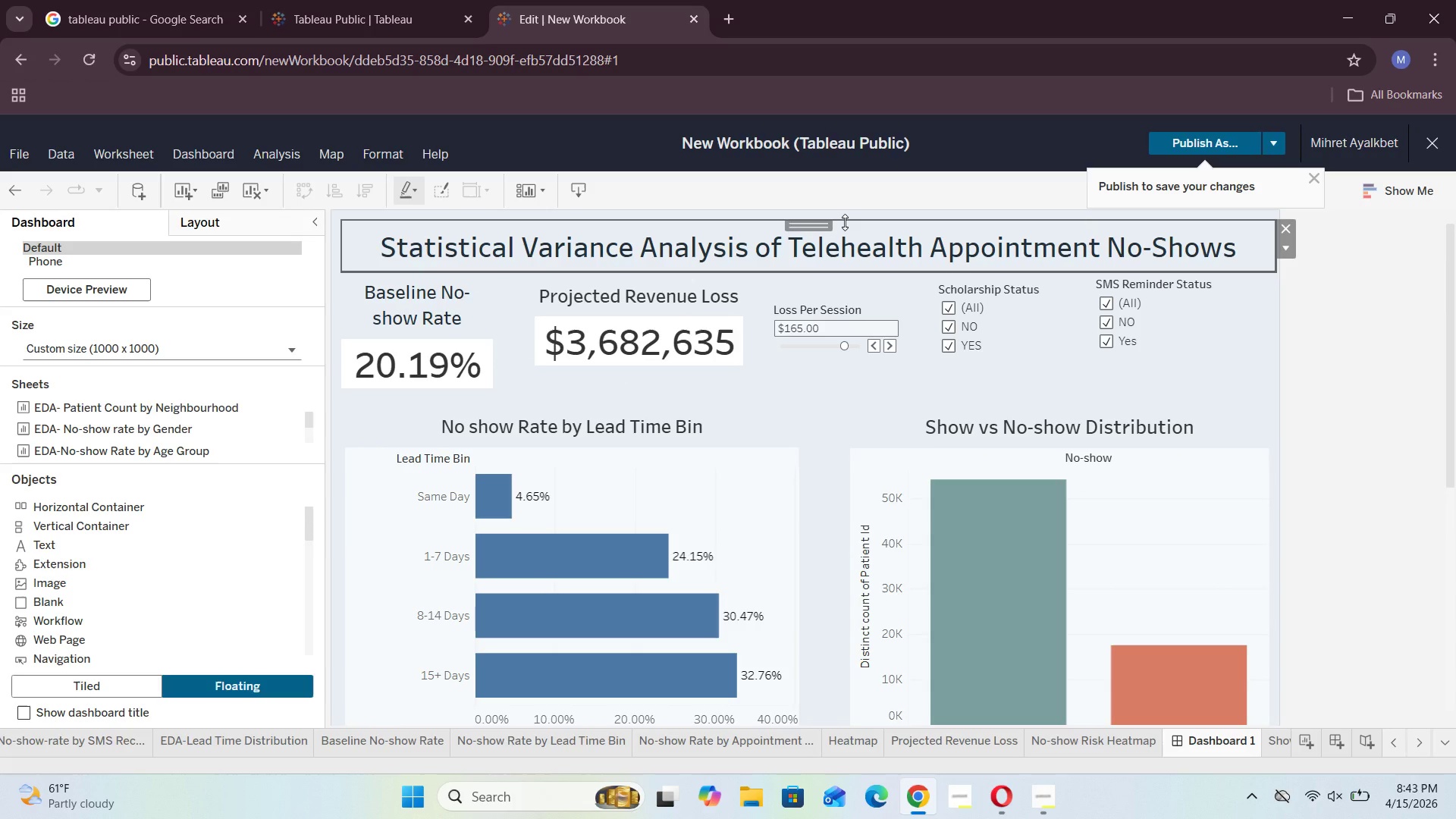 
left_click([845, 222])
 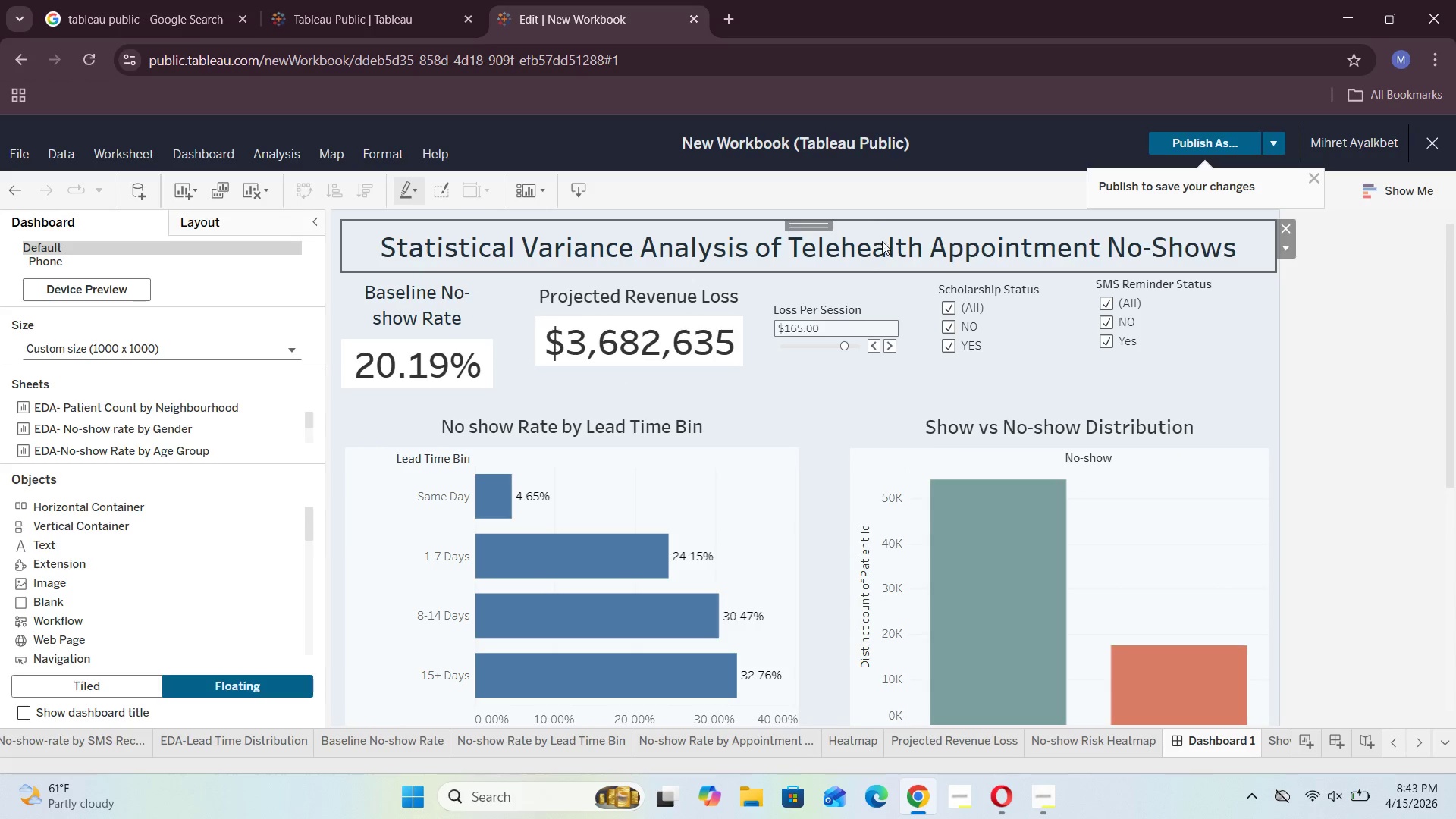 
double_click([880, 245])
 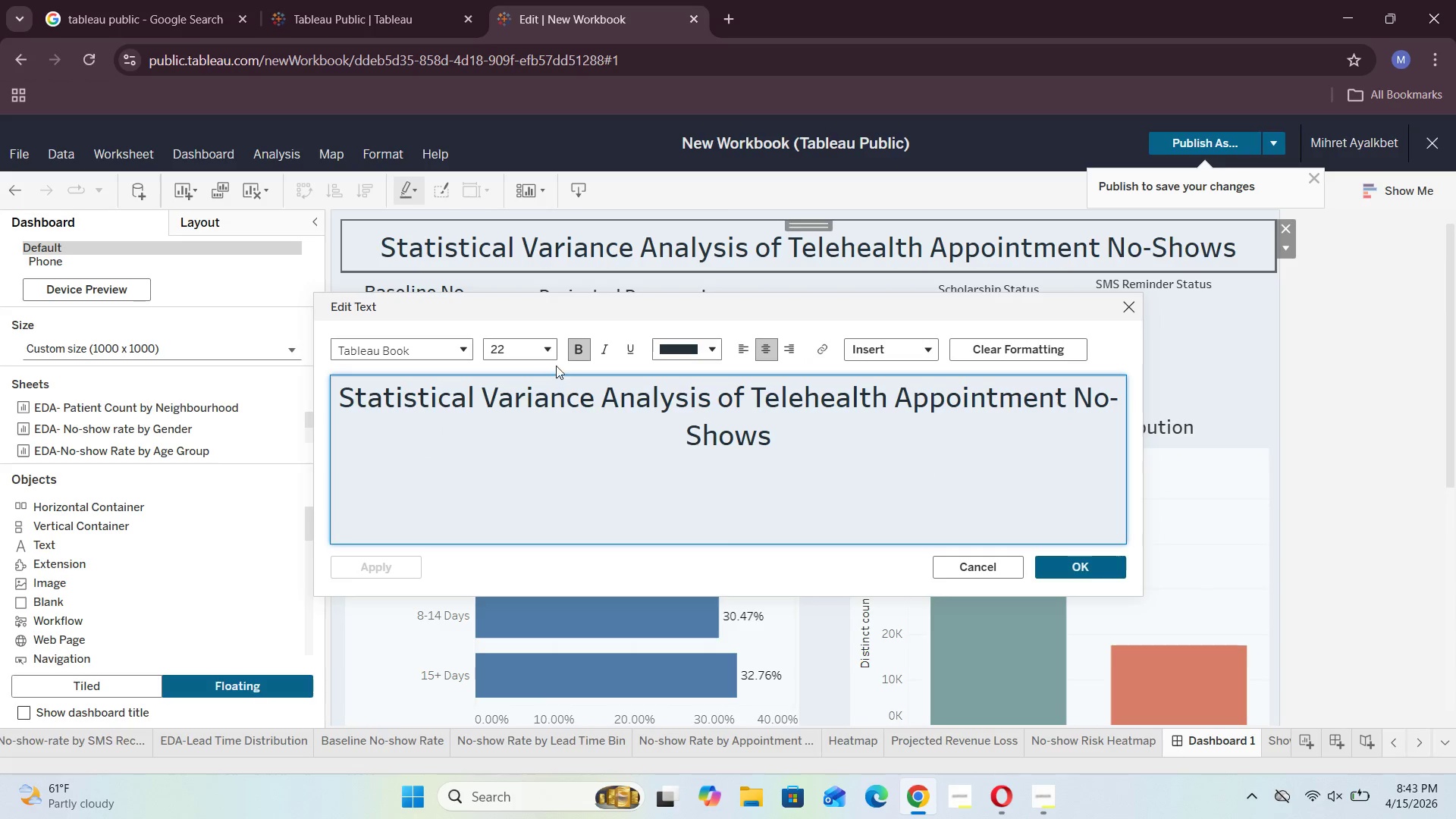 
left_click_drag(start_coordinate=[809, 438], to_coordinate=[262, 375])
 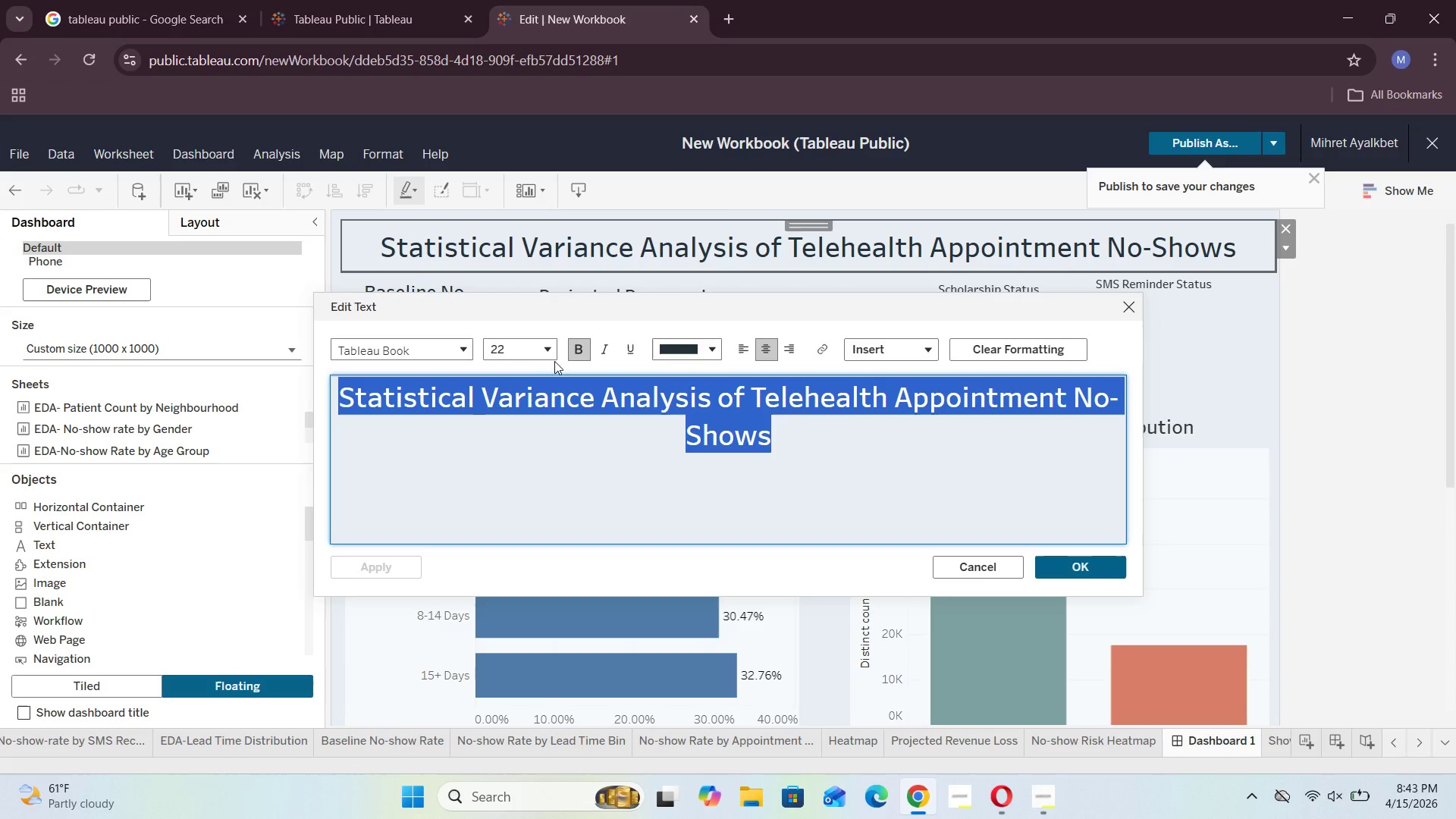 
left_click([554, 356])
 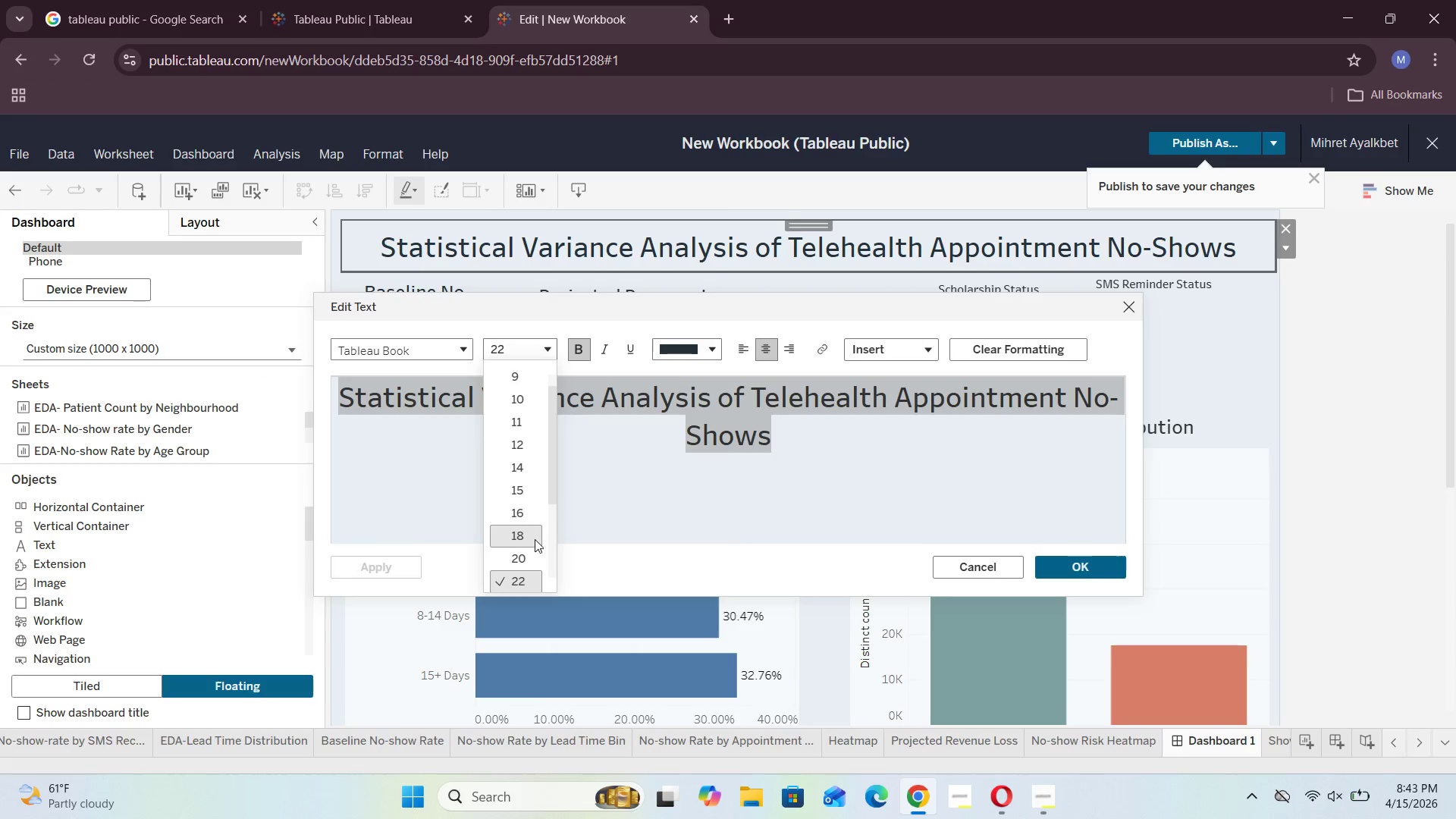 
left_click([529, 553])
 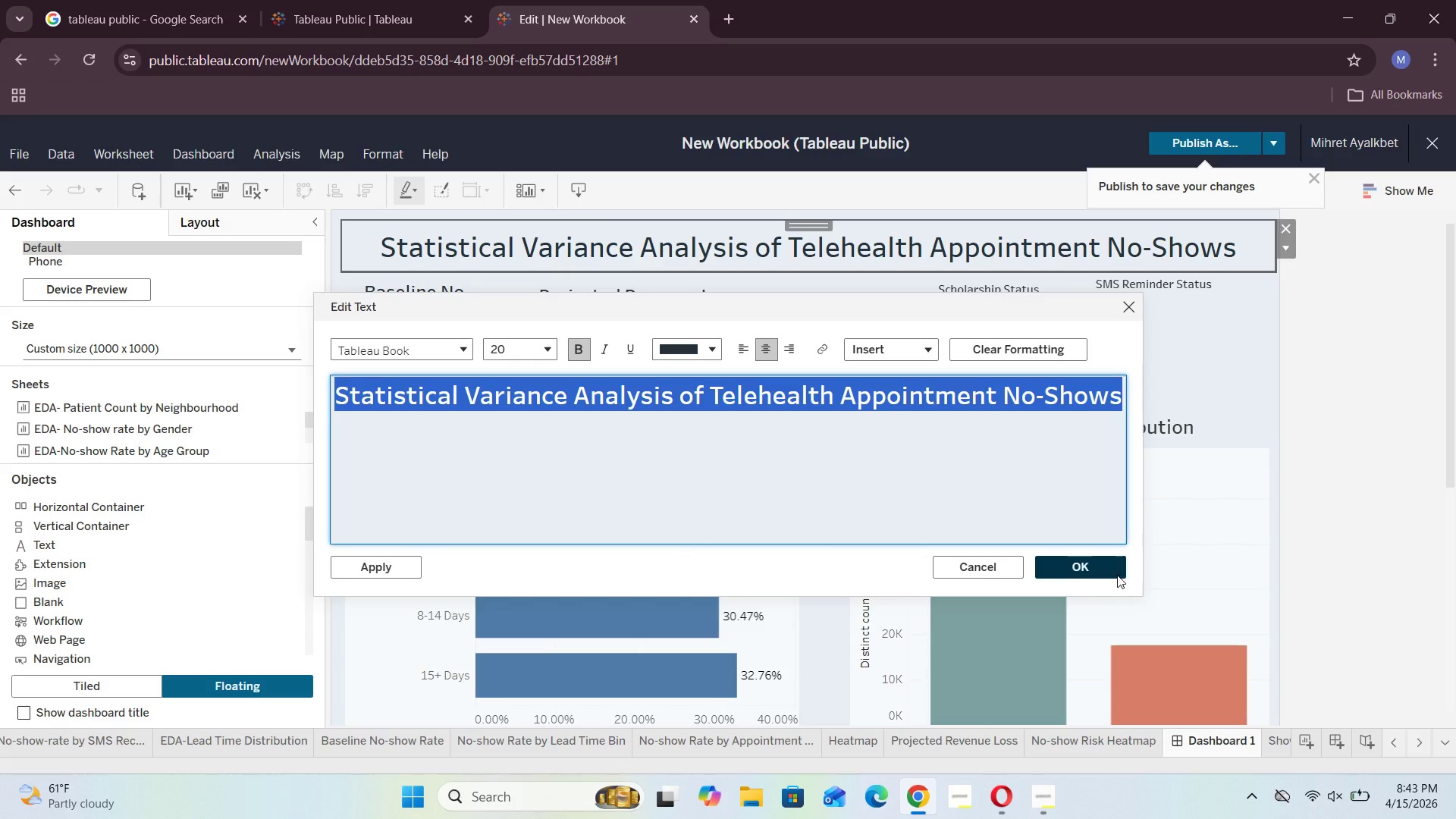 
left_click([1090, 563])
 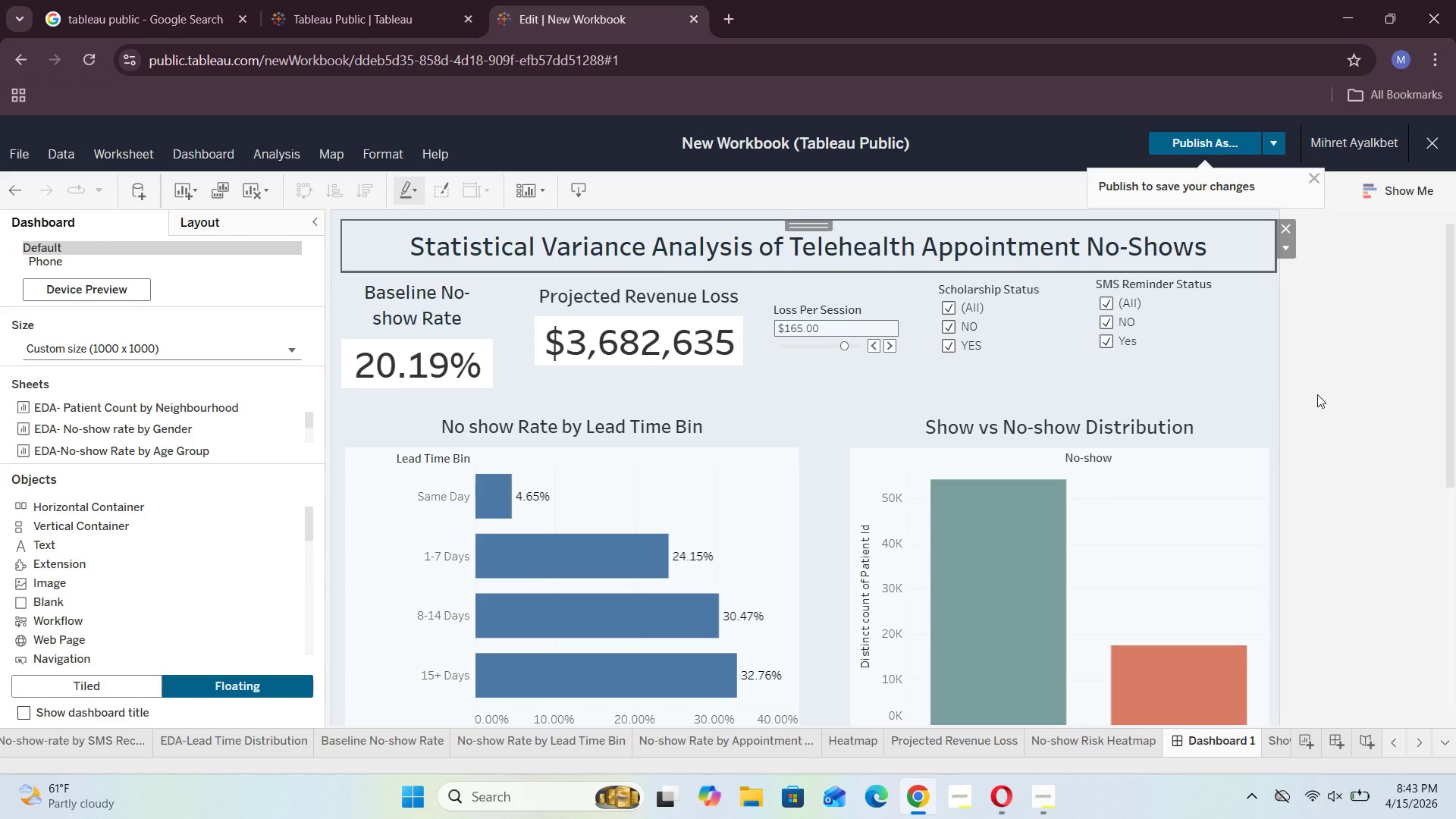 
left_click([1374, 369])
 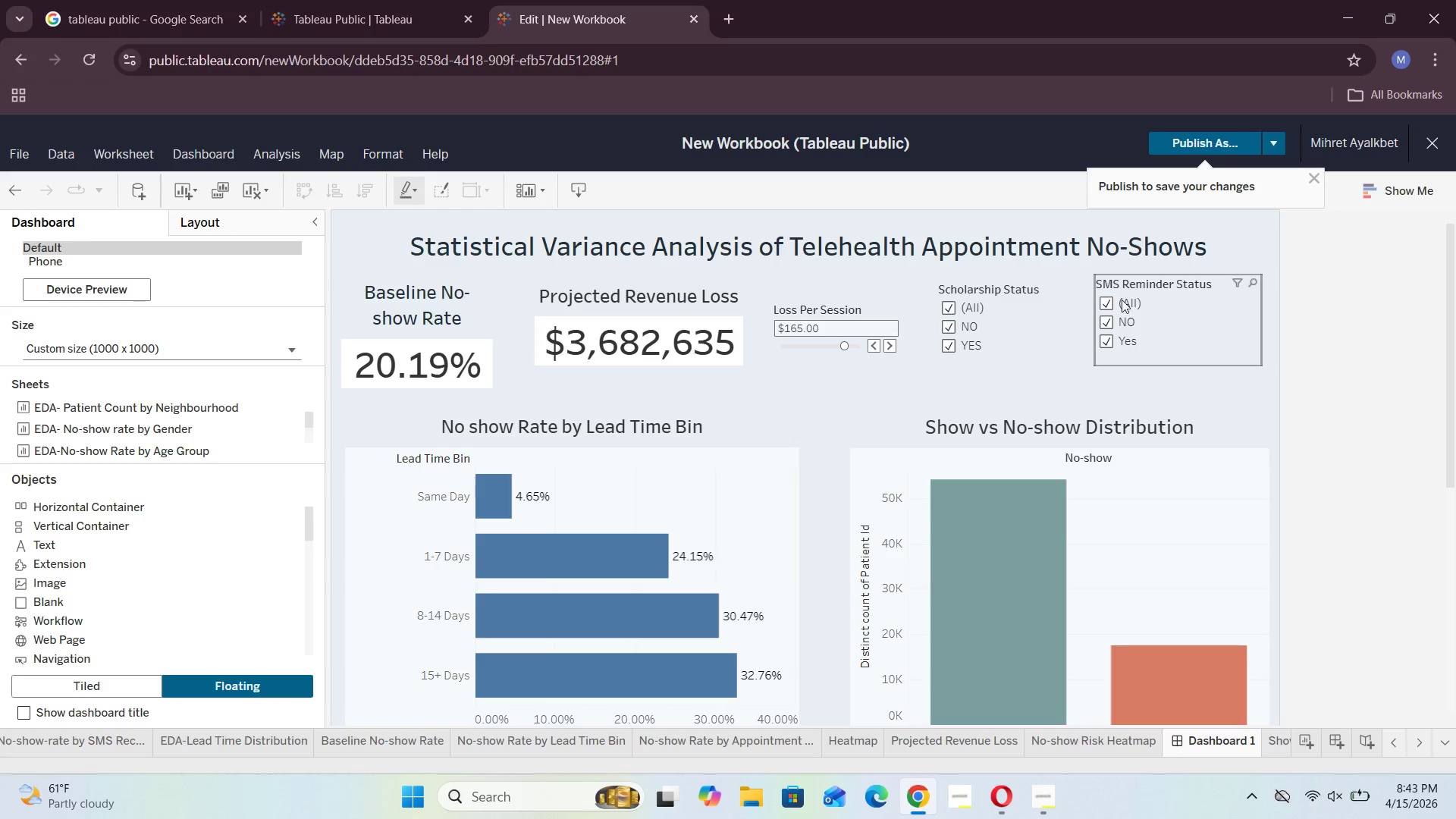 
wait(5.89)
 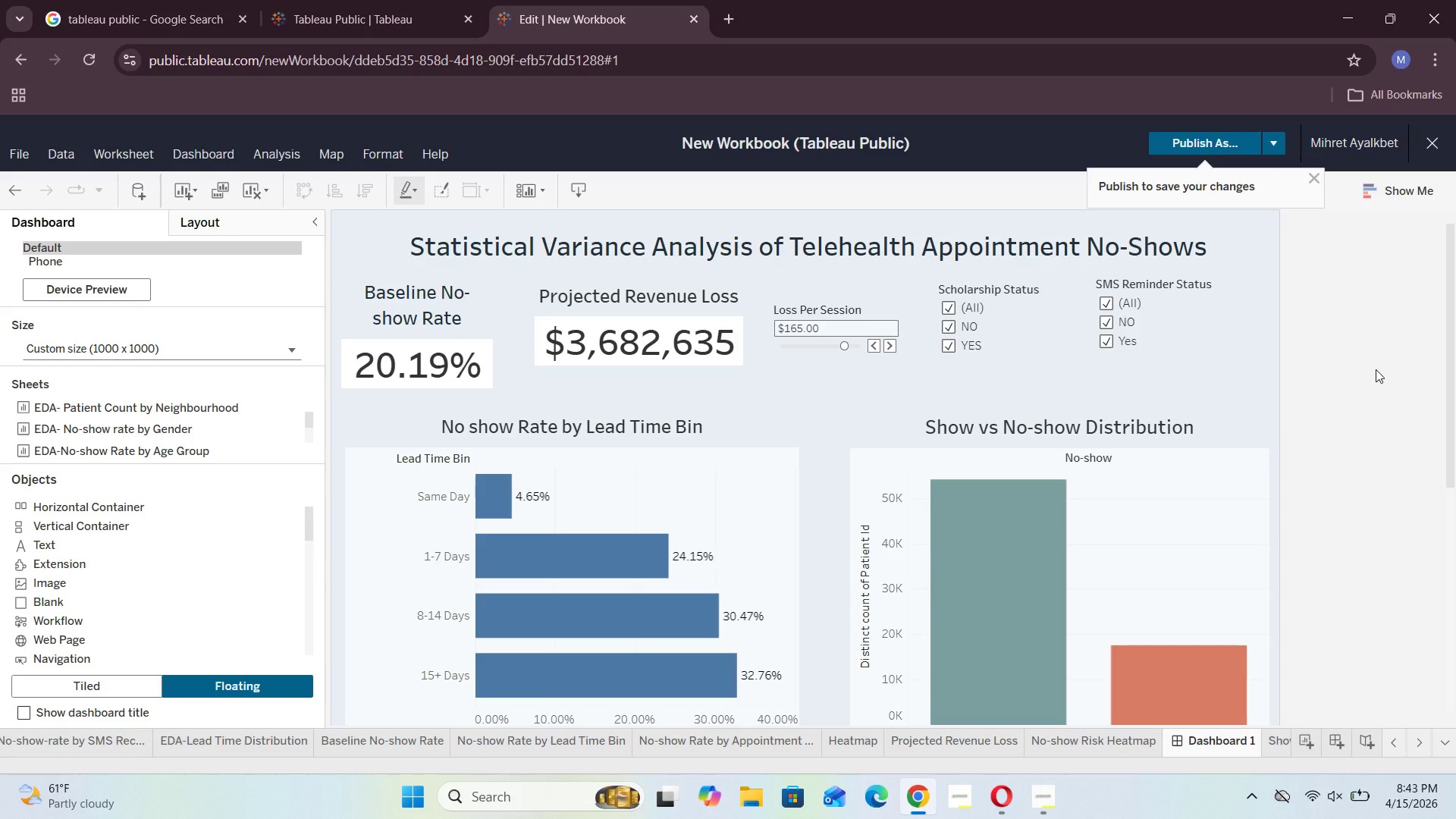 
left_click([1040, 246])
 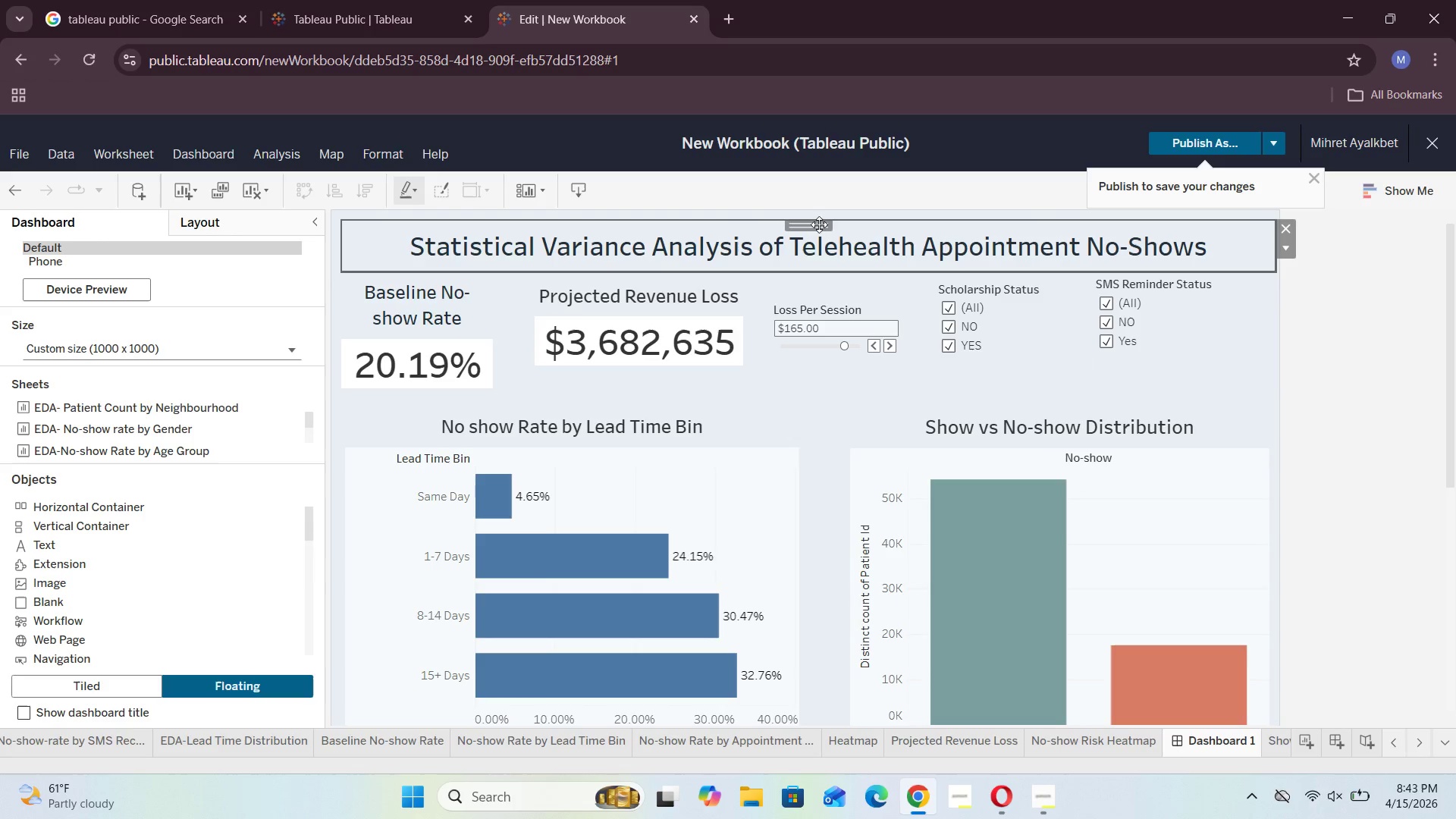 
left_click_drag(start_coordinate=[817, 224], to_coordinate=[814, 219])
 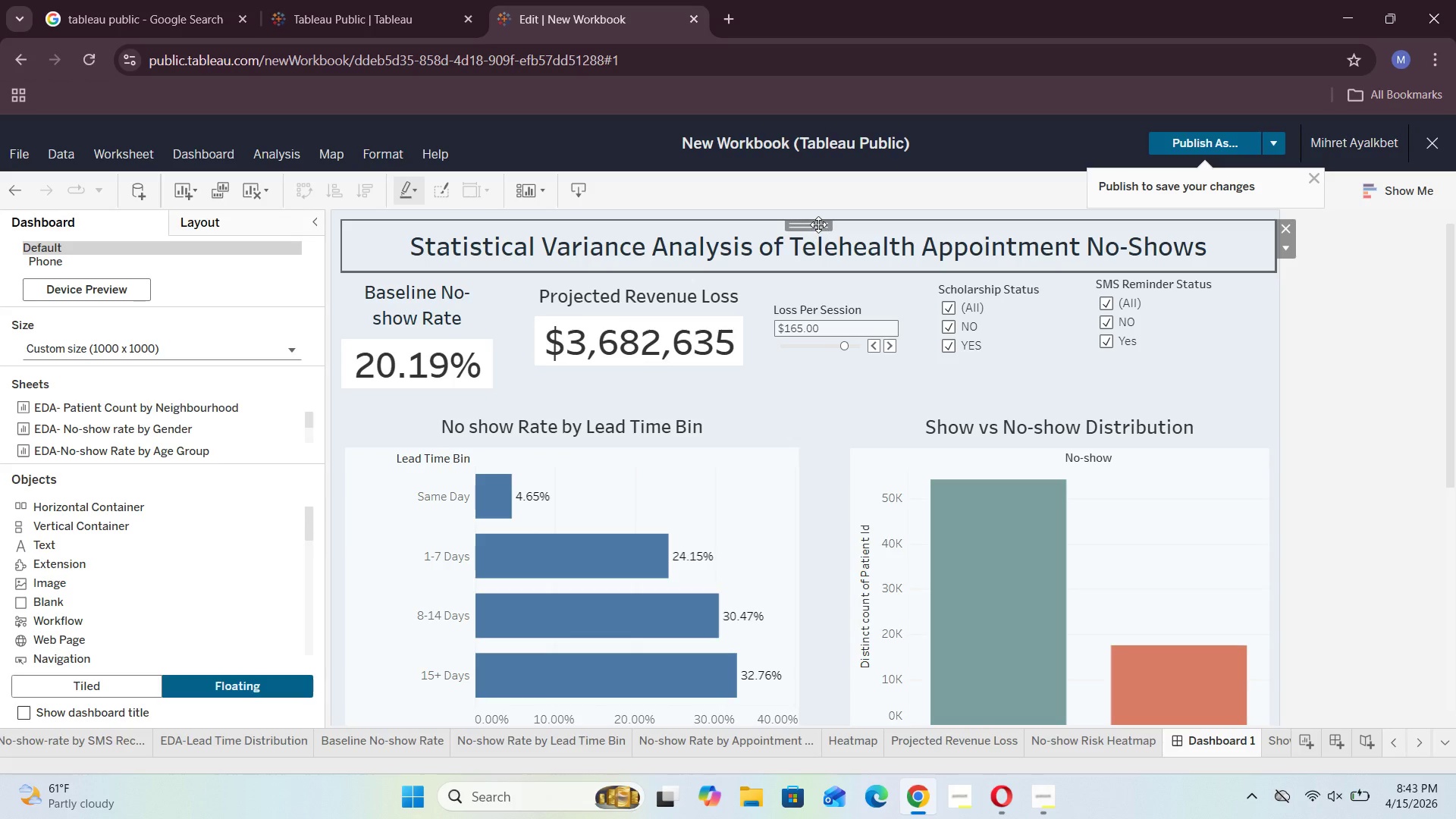 
left_click_drag(start_coordinate=[818, 224], to_coordinate=[816, 221])
 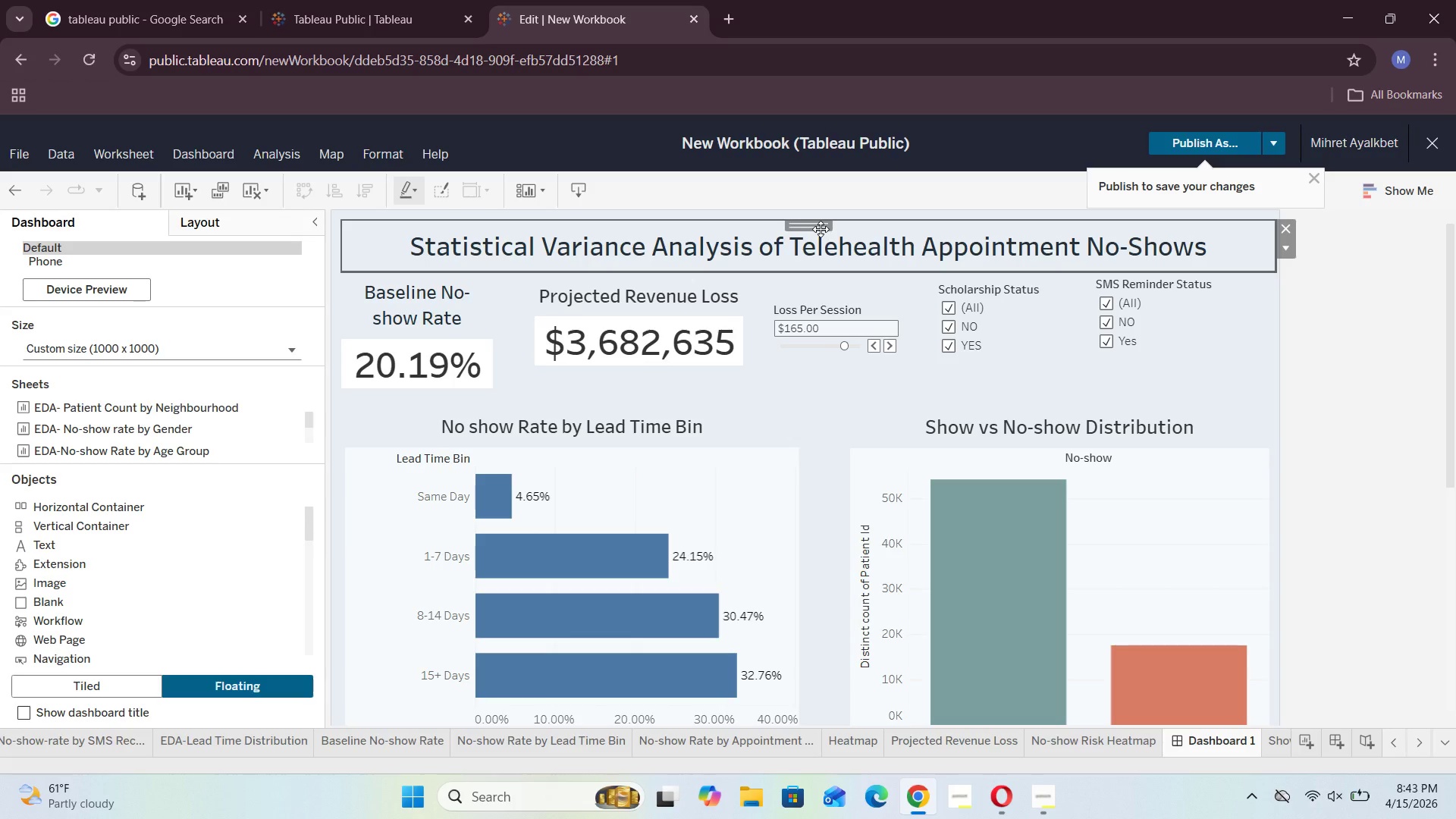 
left_click_drag(start_coordinate=[821, 229], to_coordinate=[820, 221])
 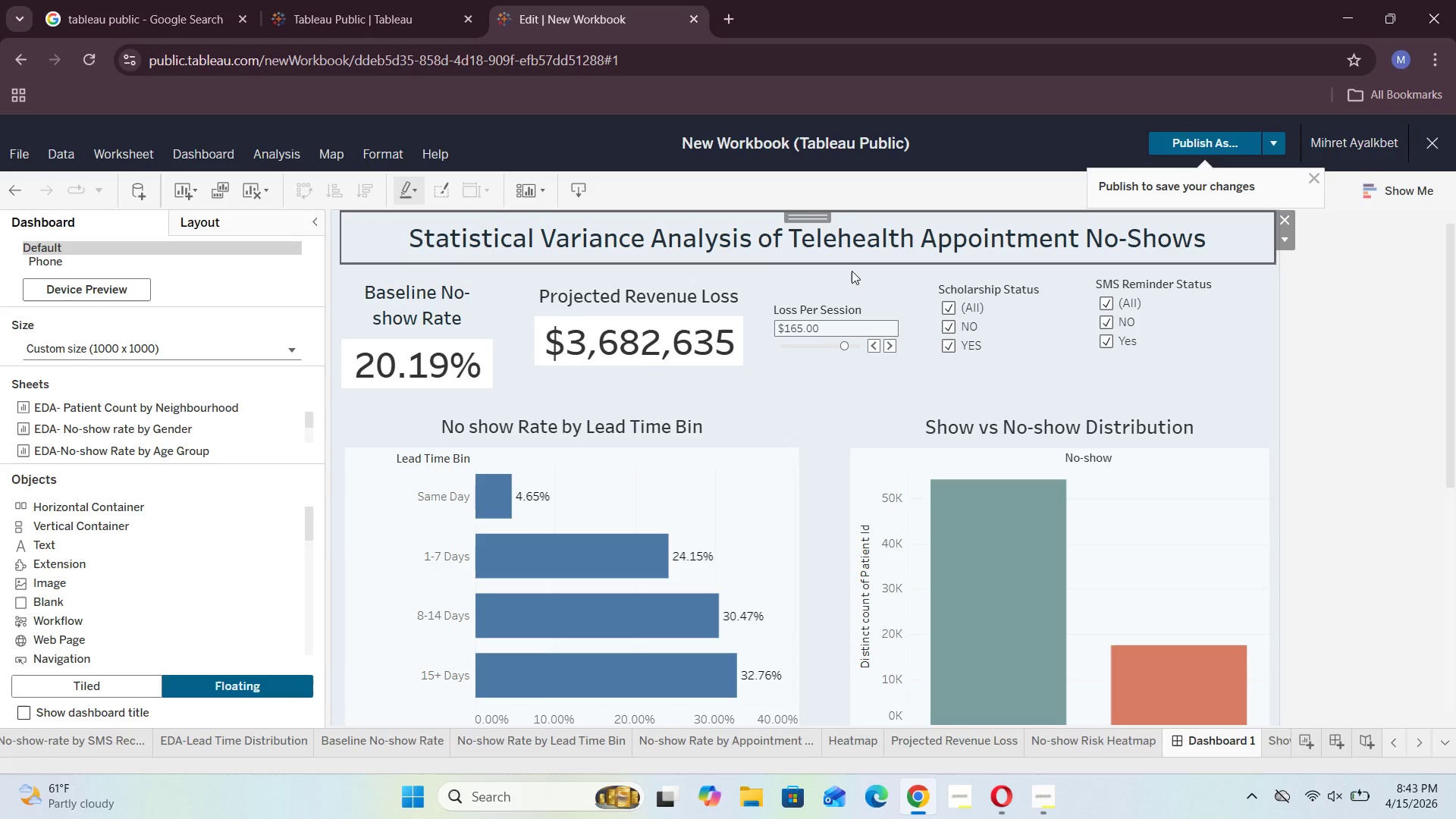 
left_click([852, 271])
 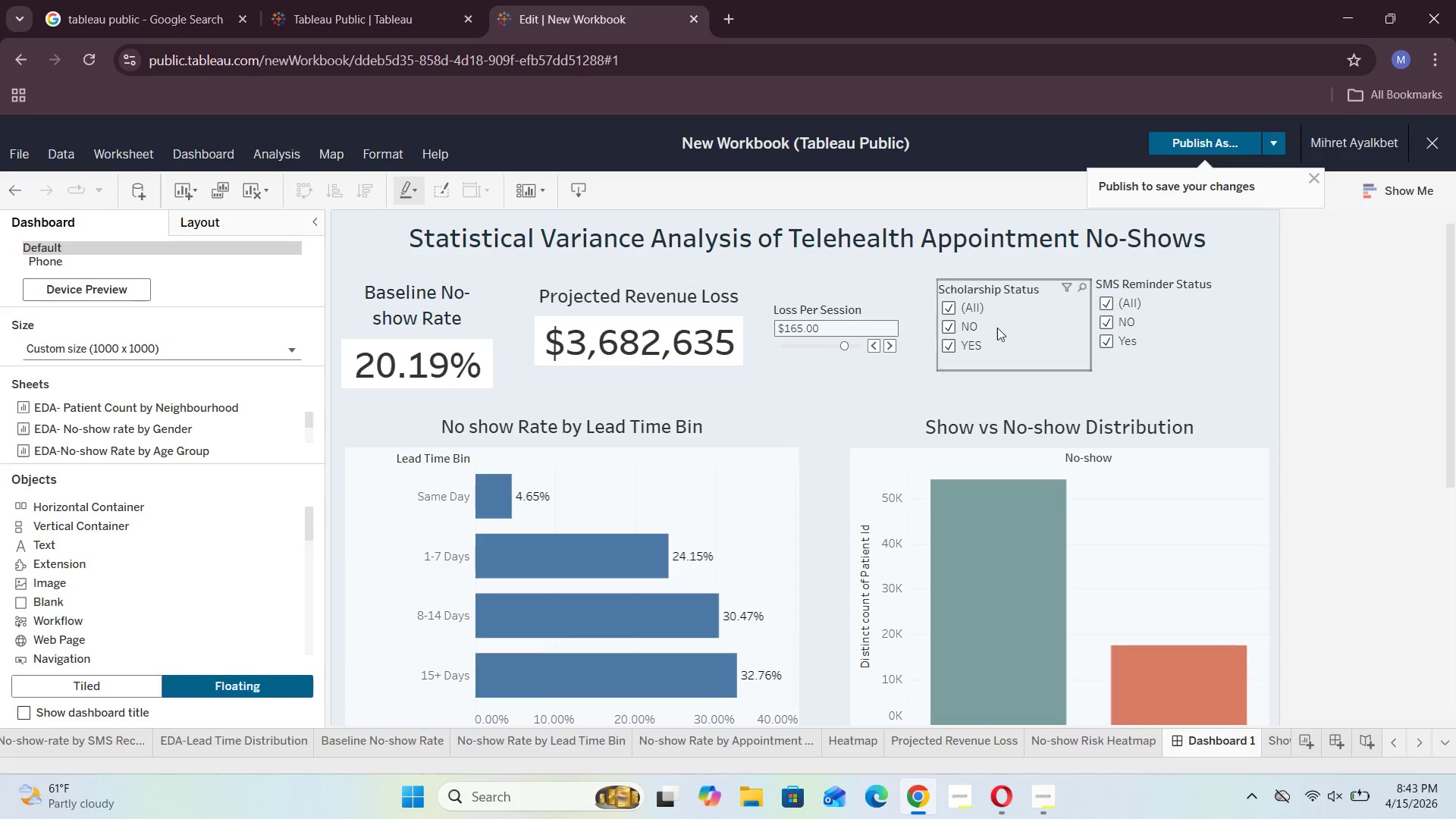 
left_click([1161, 319])
 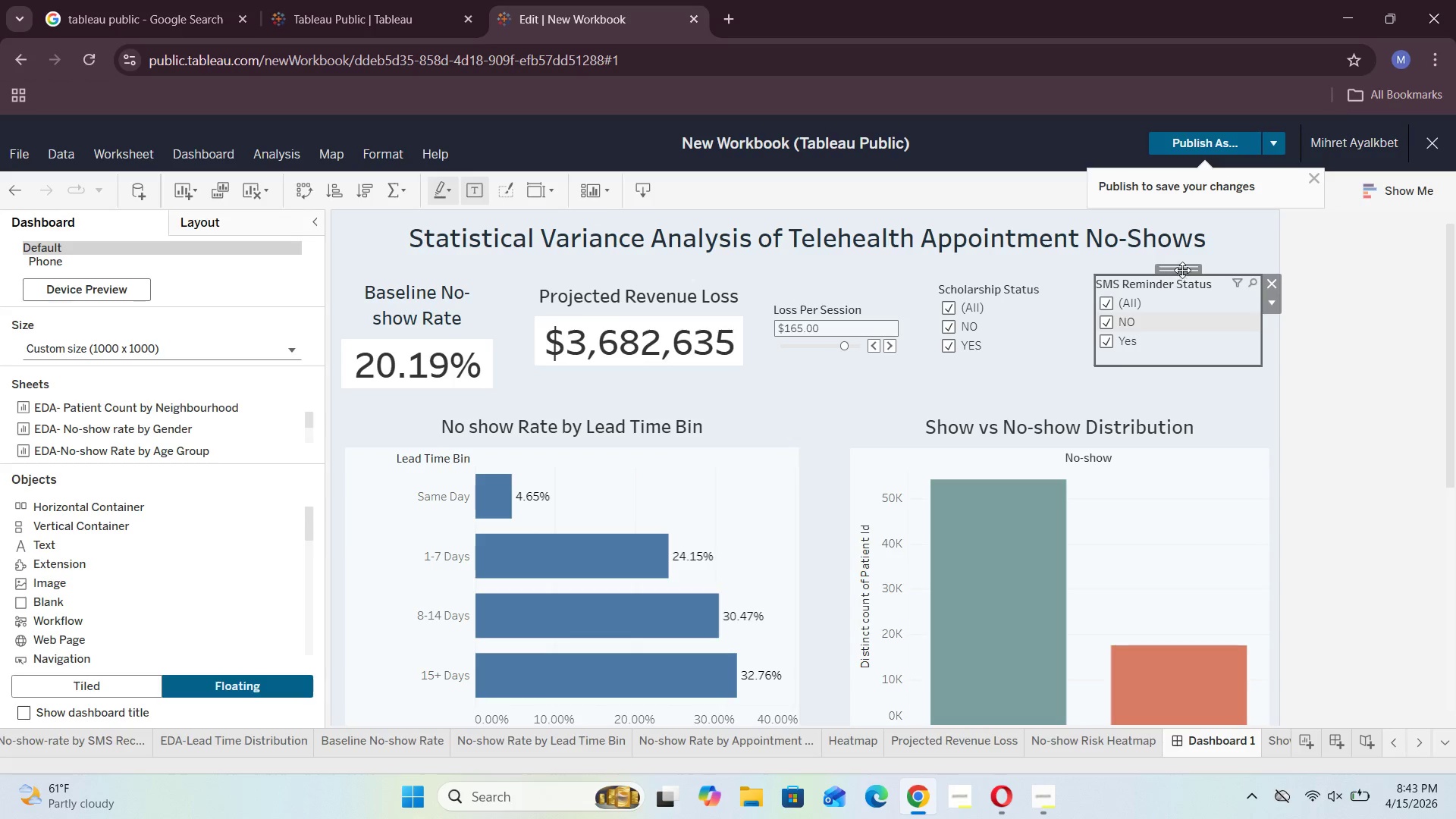 
left_click_drag(start_coordinate=[1182, 269], to_coordinate=[1181, 281])
 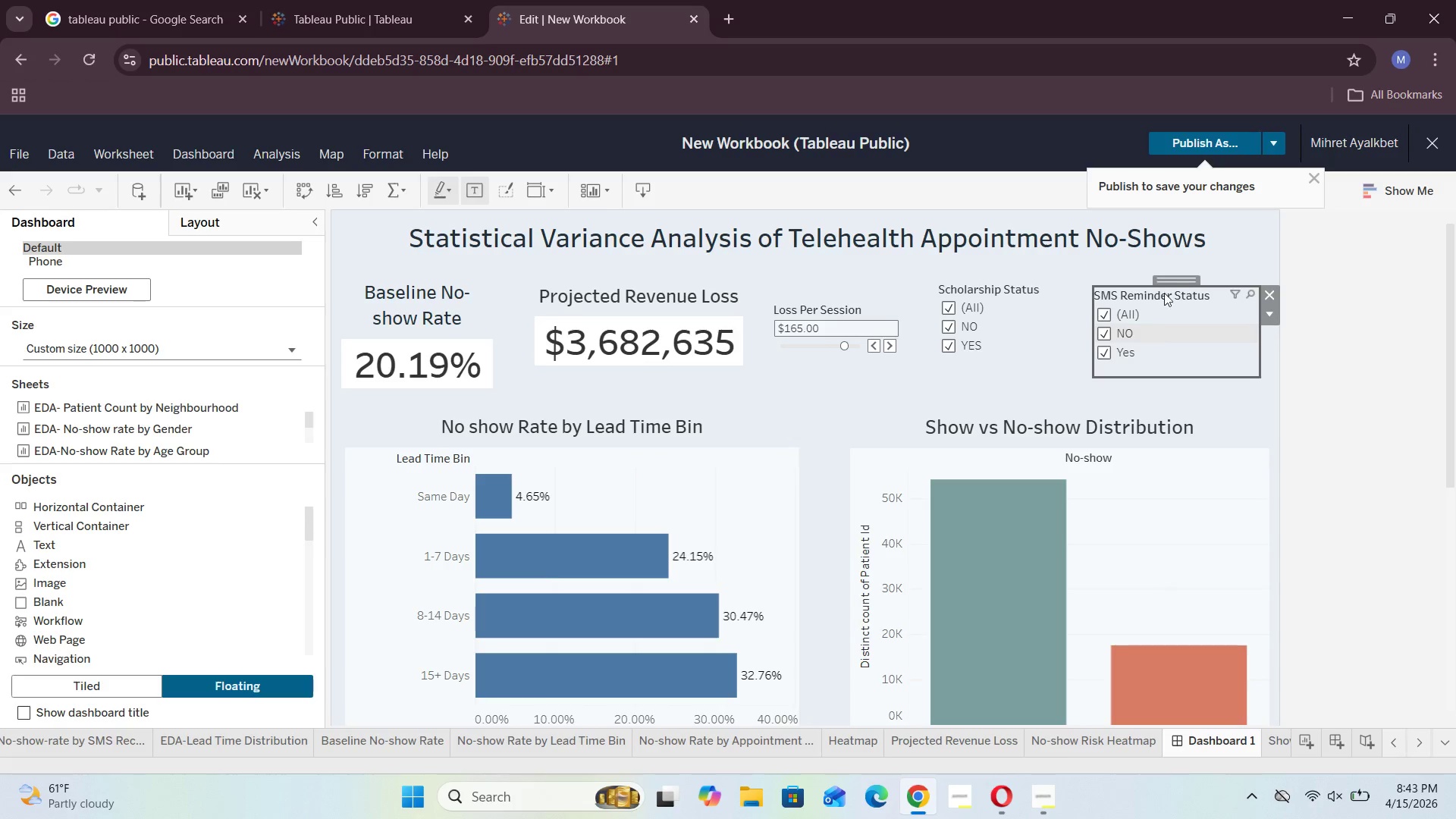 
left_click_drag(start_coordinate=[1173, 278], to_coordinate=[1173, 284])
 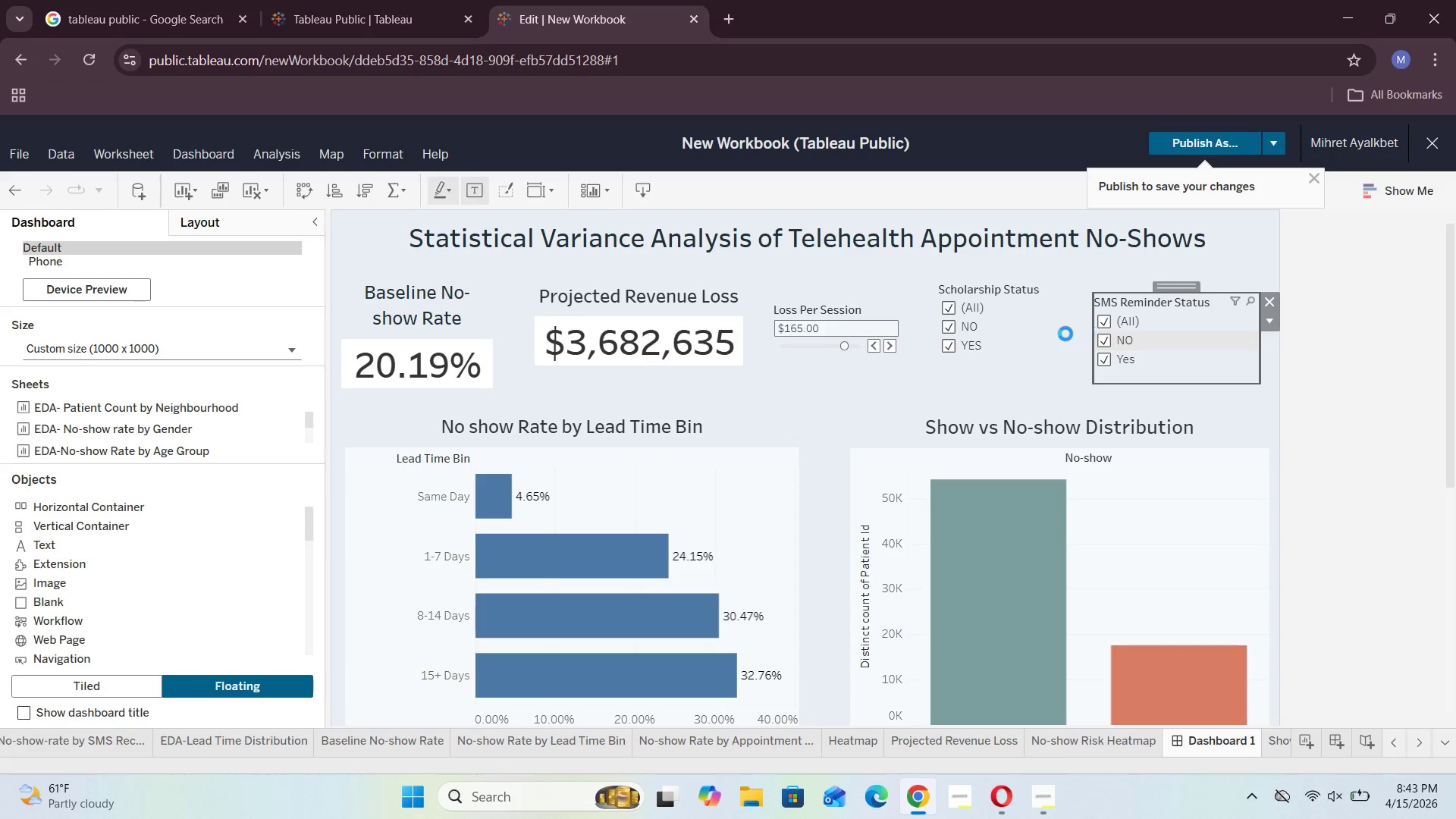 
left_click([1054, 334])
 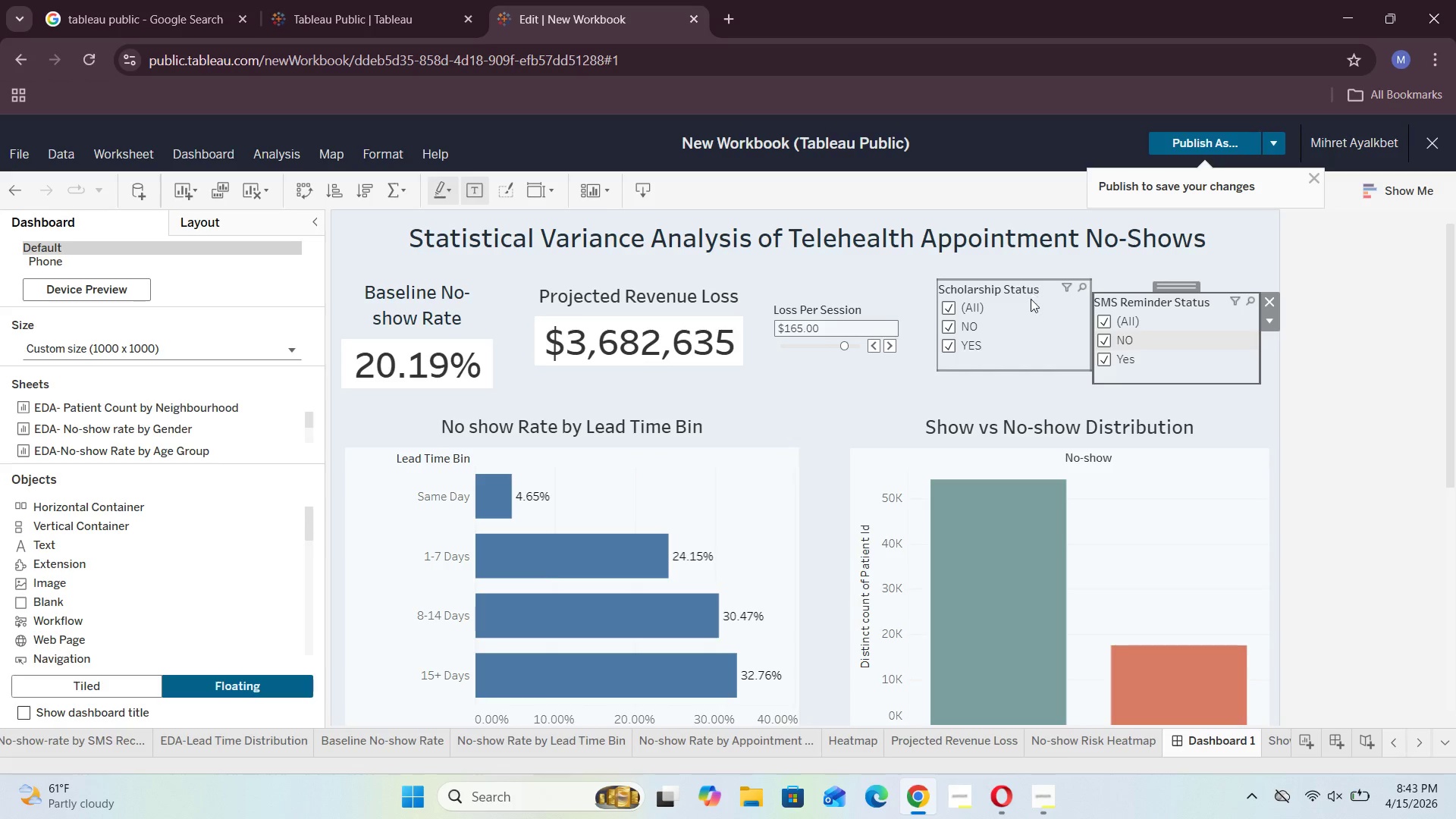 
left_click([1031, 310])
 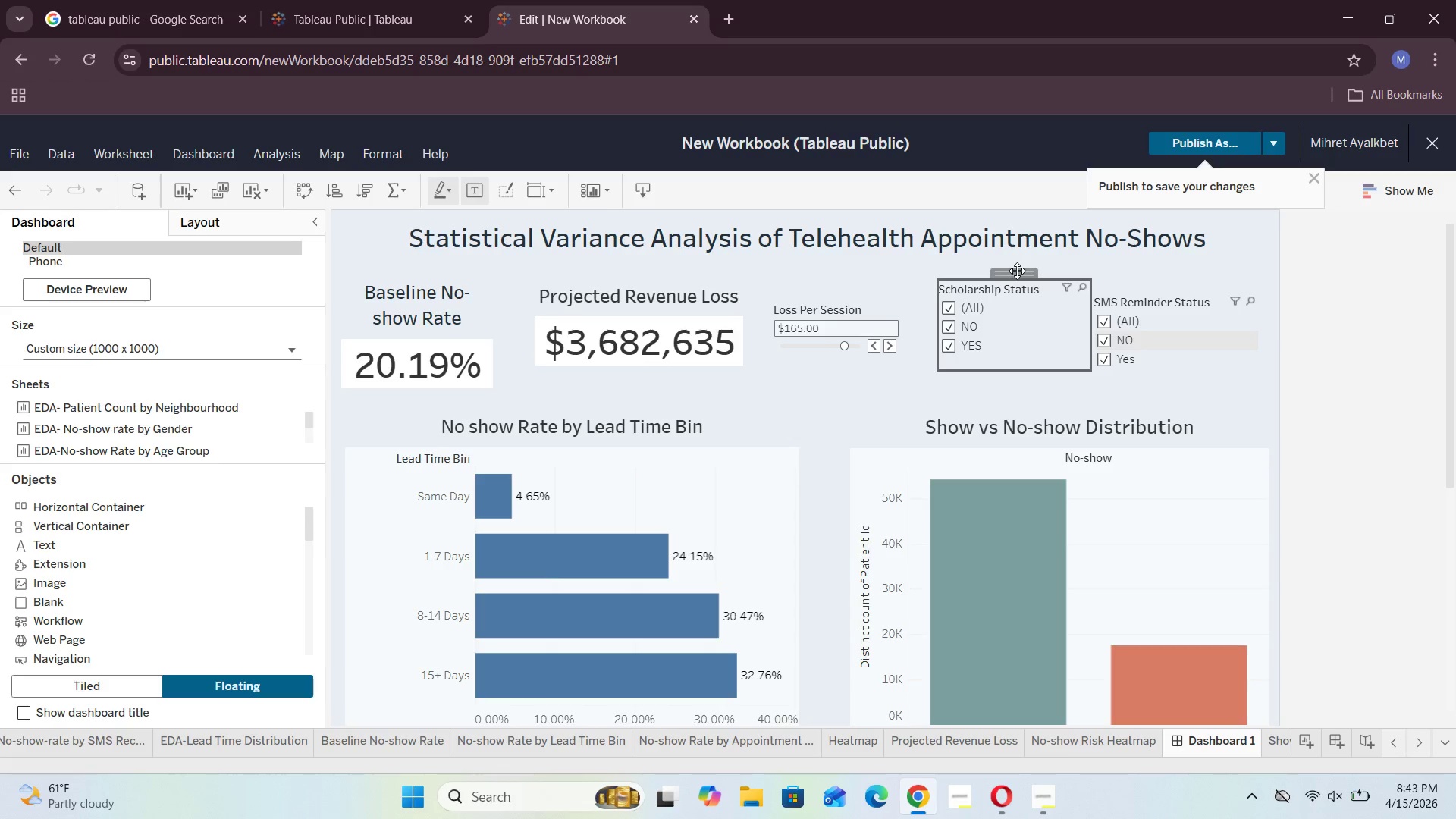 
left_click_drag(start_coordinate=[1017, 271], to_coordinate=[1006, 287])
 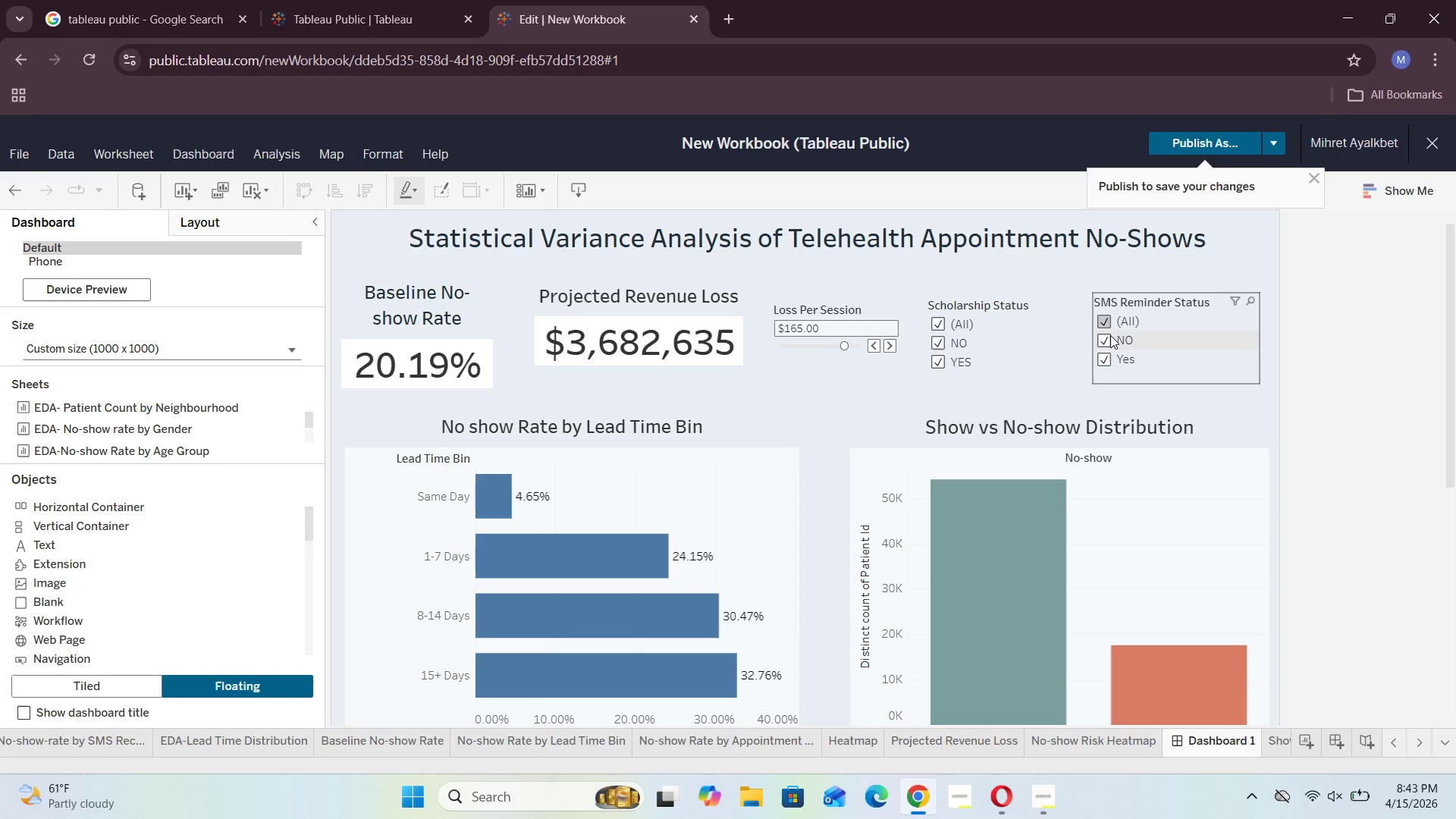 
wait(7.86)
 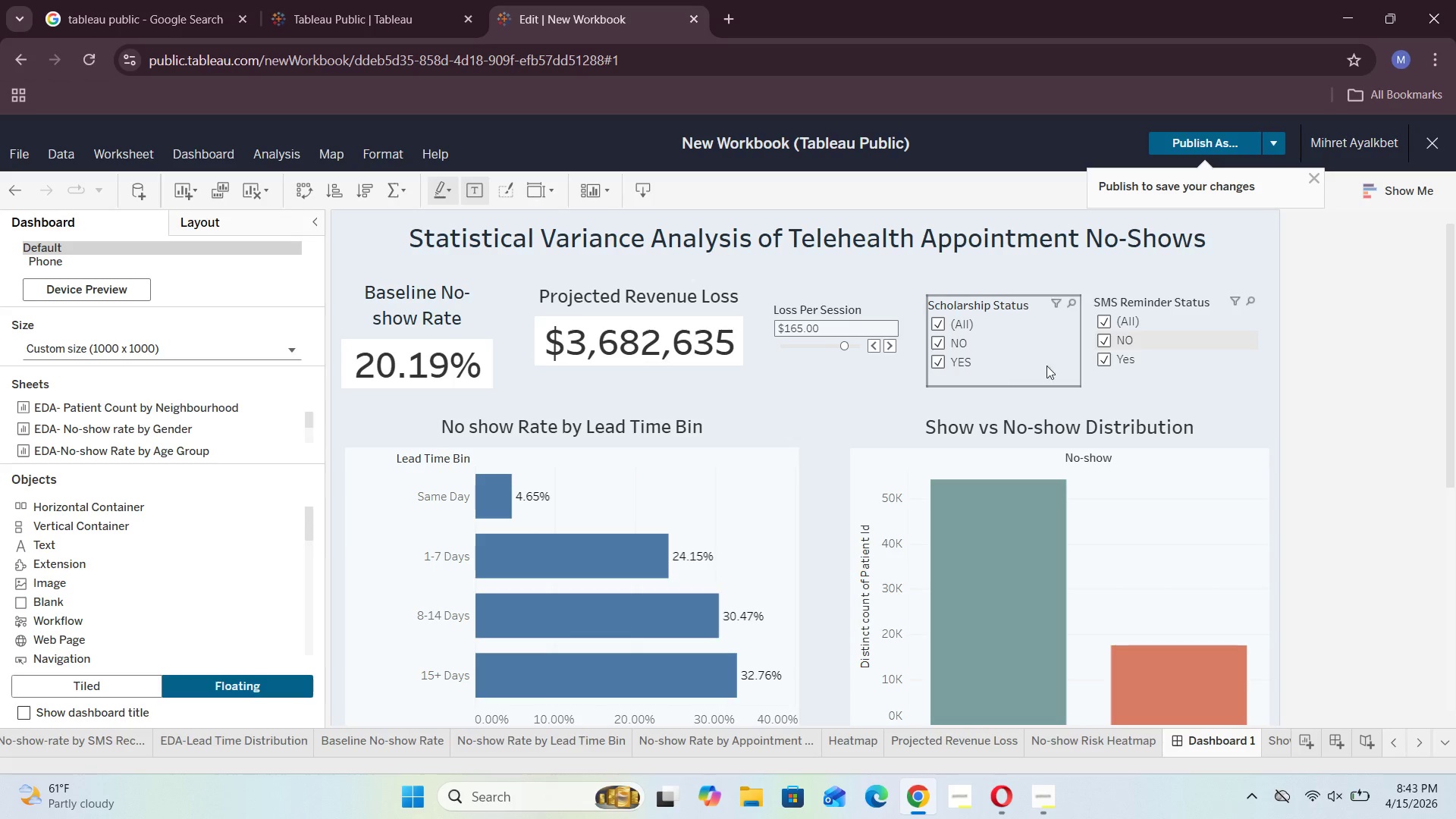 
double_click([664, 431])
 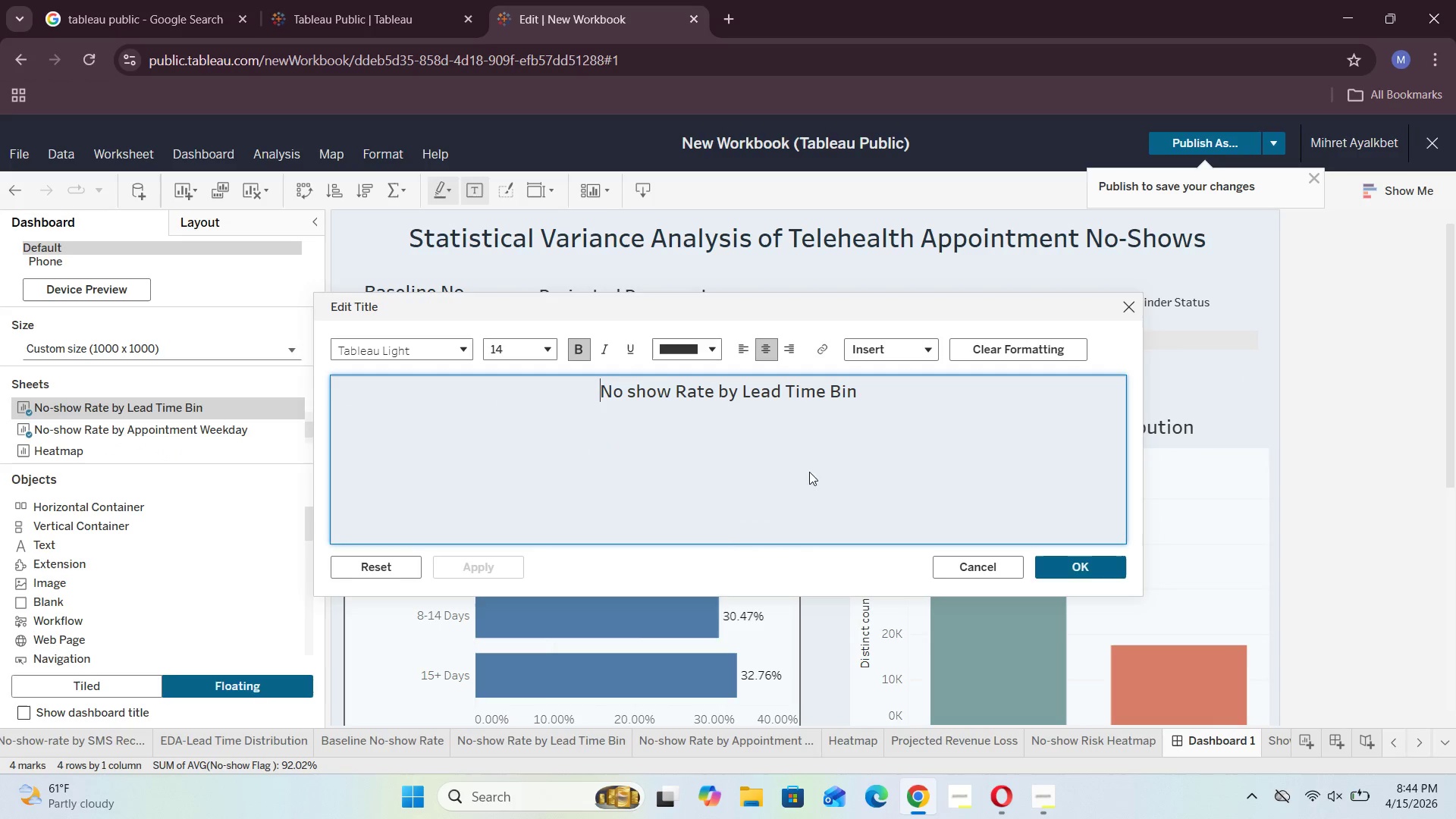 
left_click_drag(start_coordinate=[861, 391], to_coordinate=[479, 391])
 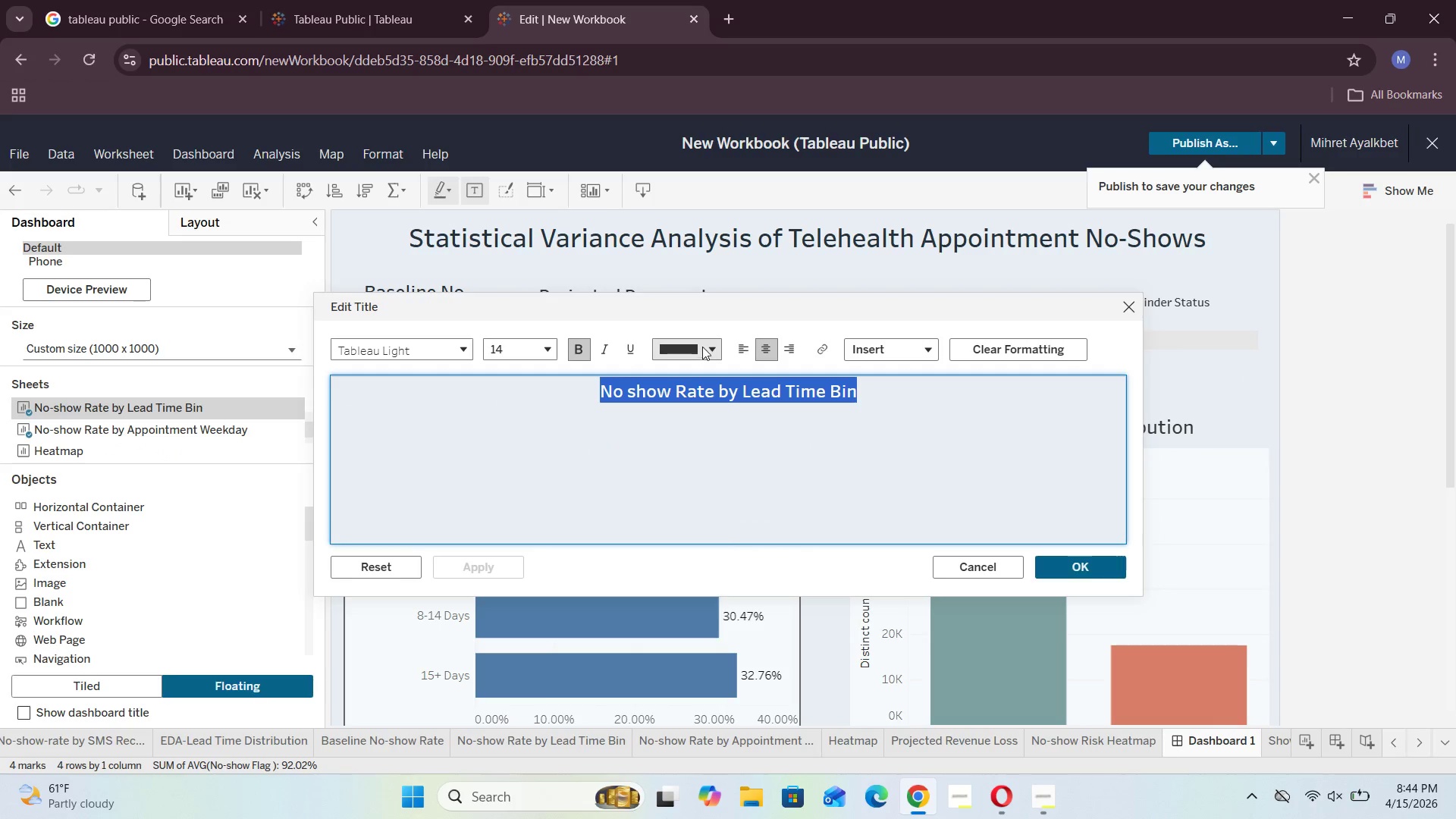 
left_click([714, 343])
 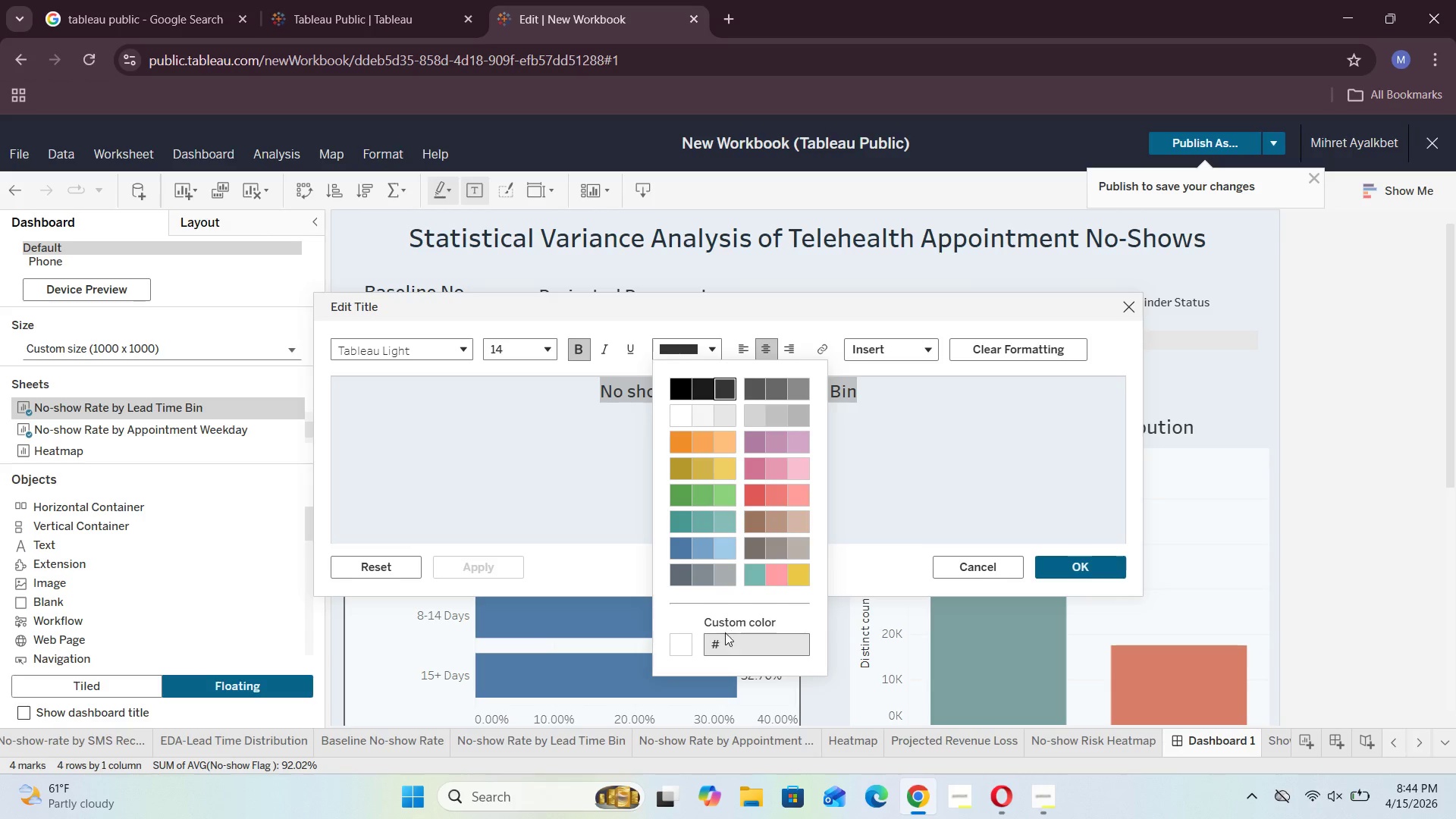 
left_click([725, 642])
 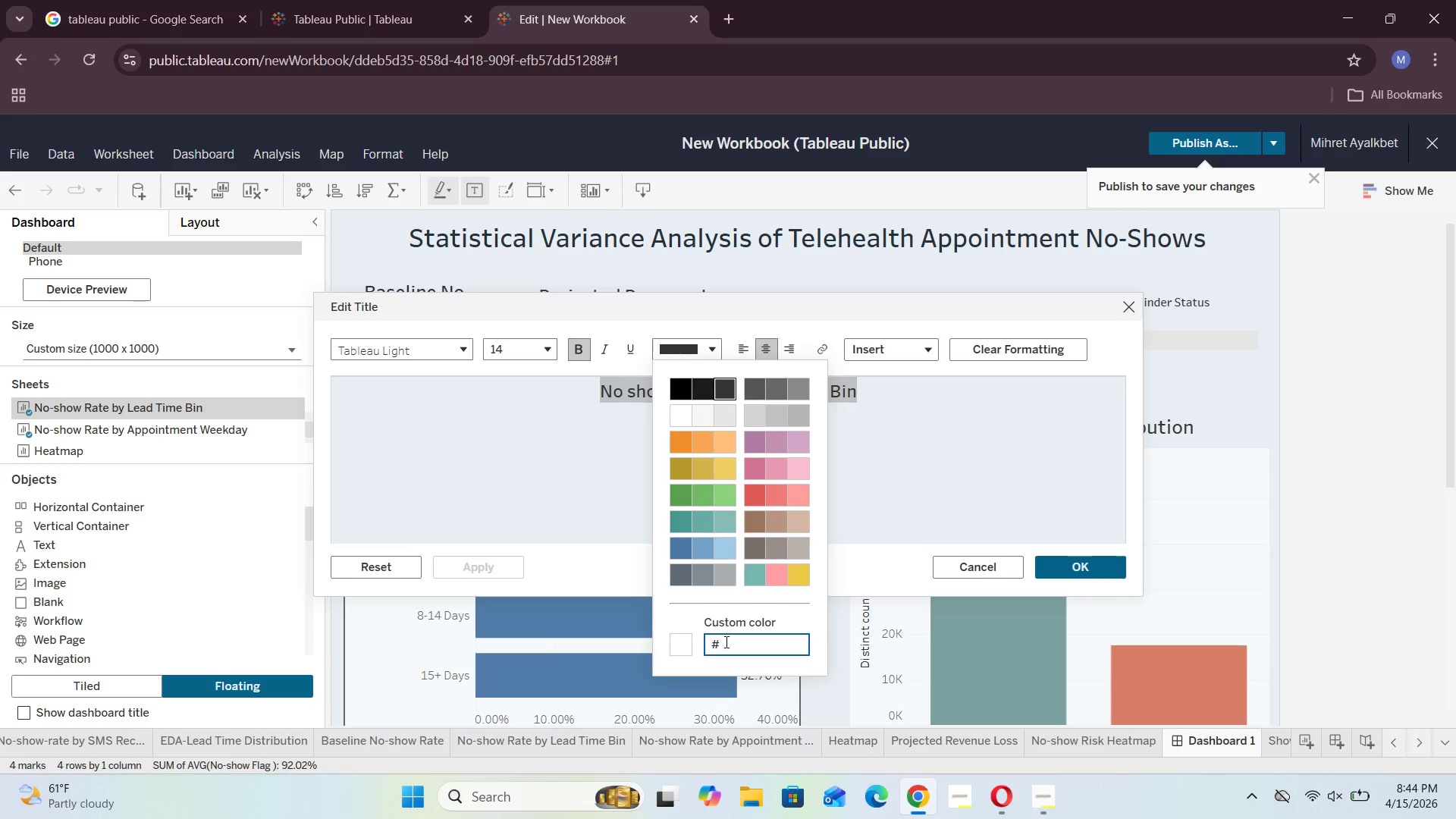 
type(23313B)
 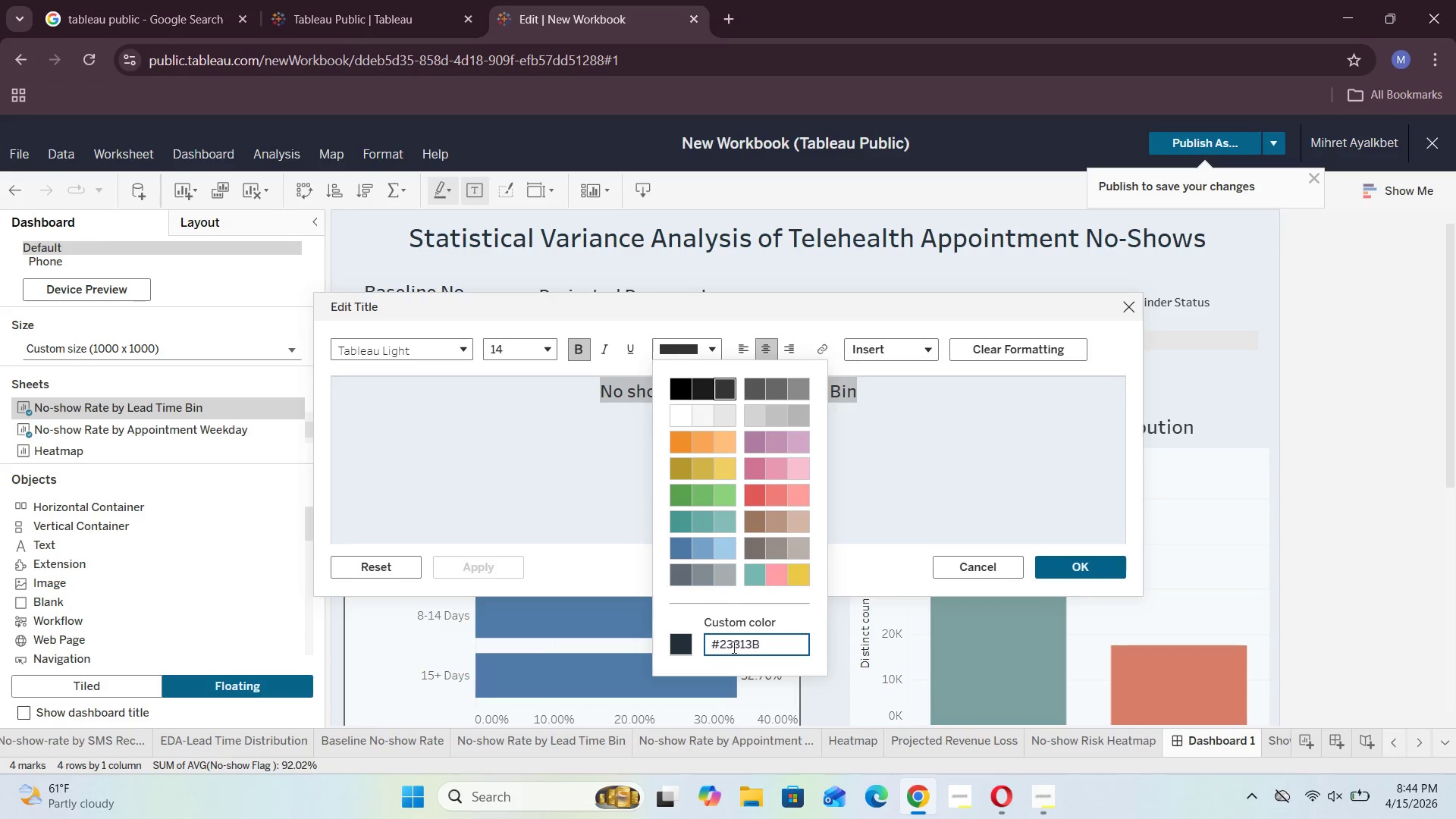 
left_click_drag(start_coordinate=[774, 641], to_coordinate=[714, 645])
 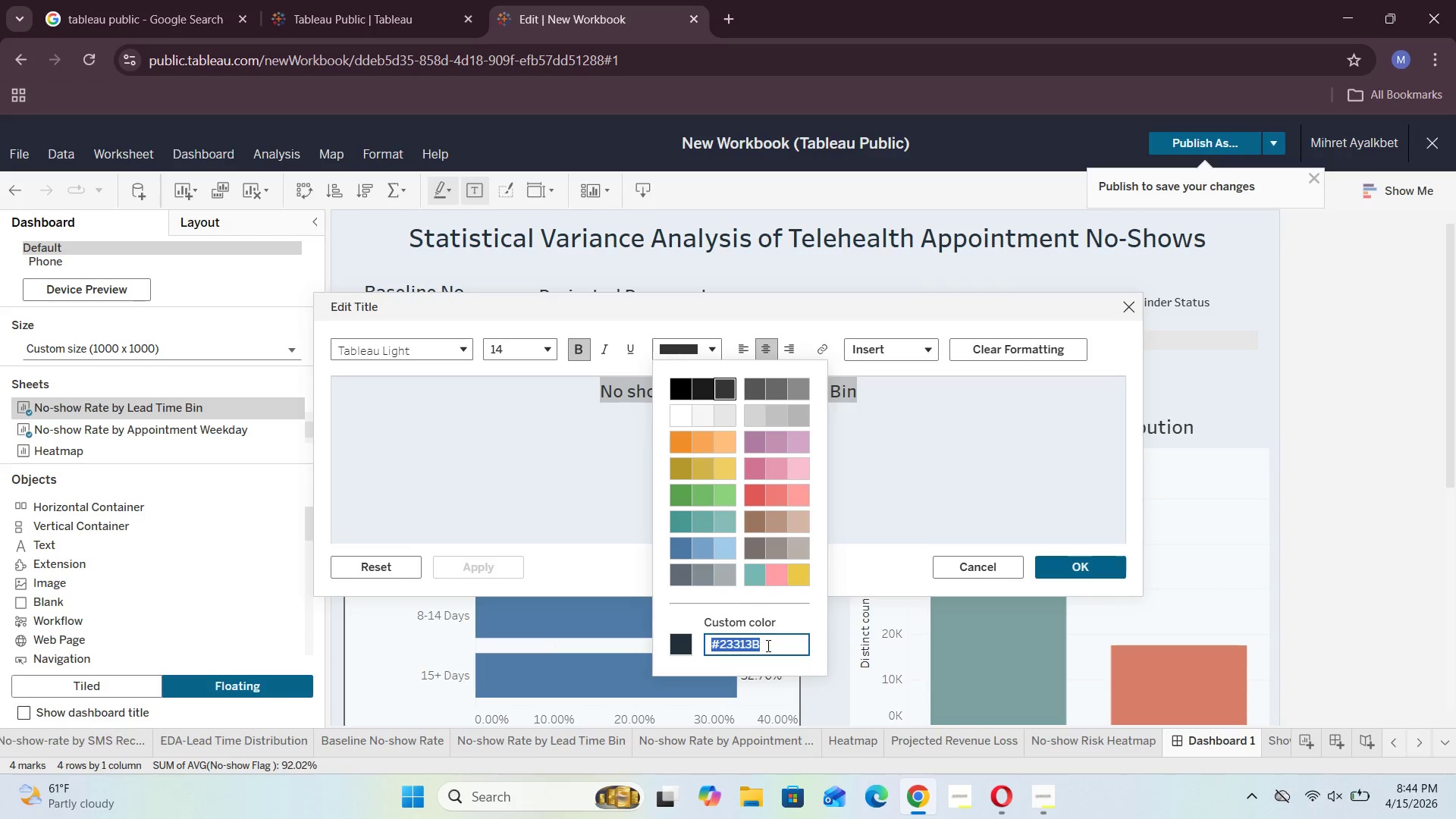 
left_click([767, 645])
 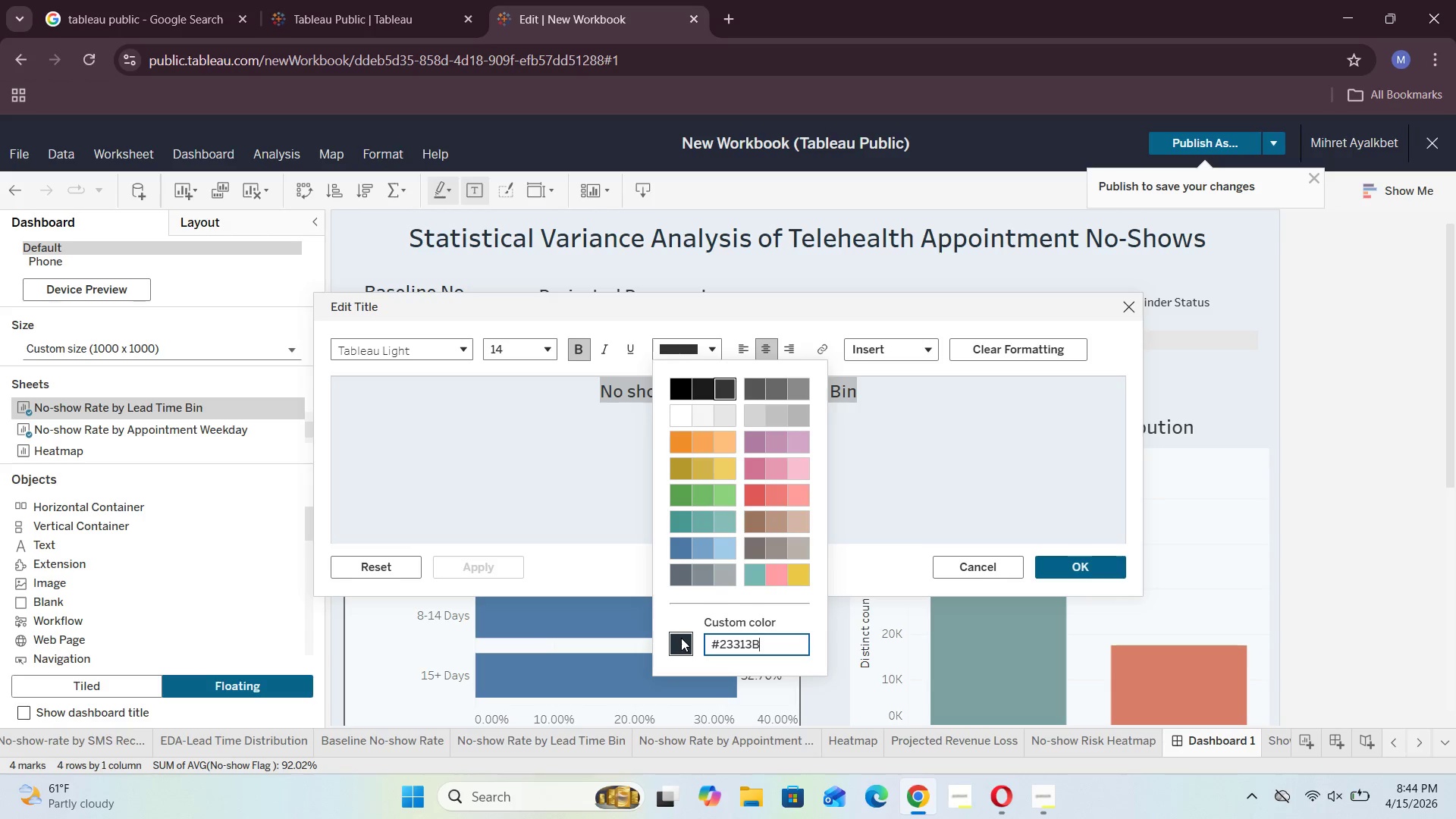 
left_click([684, 638])
 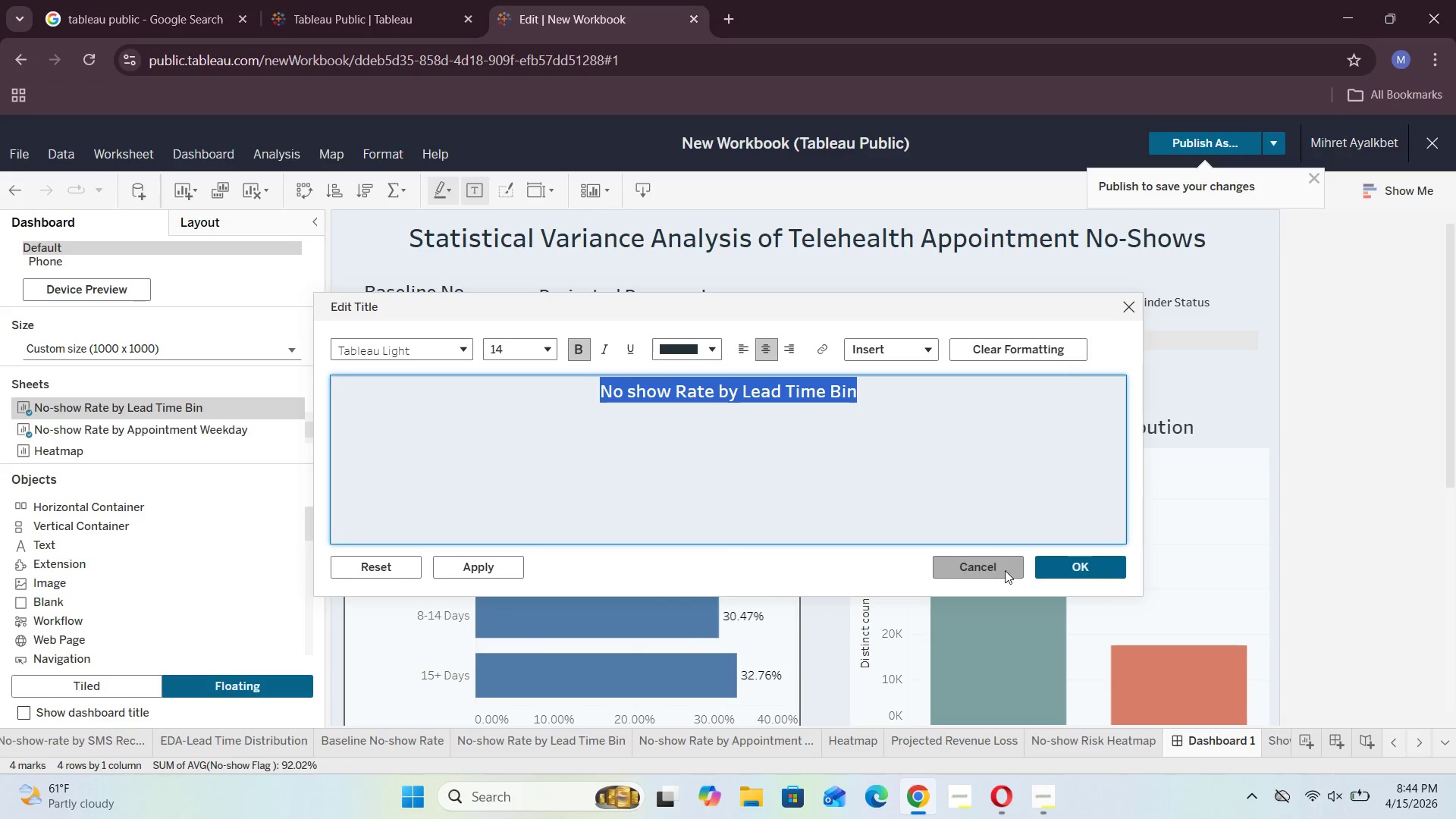 
left_click([1059, 568])
 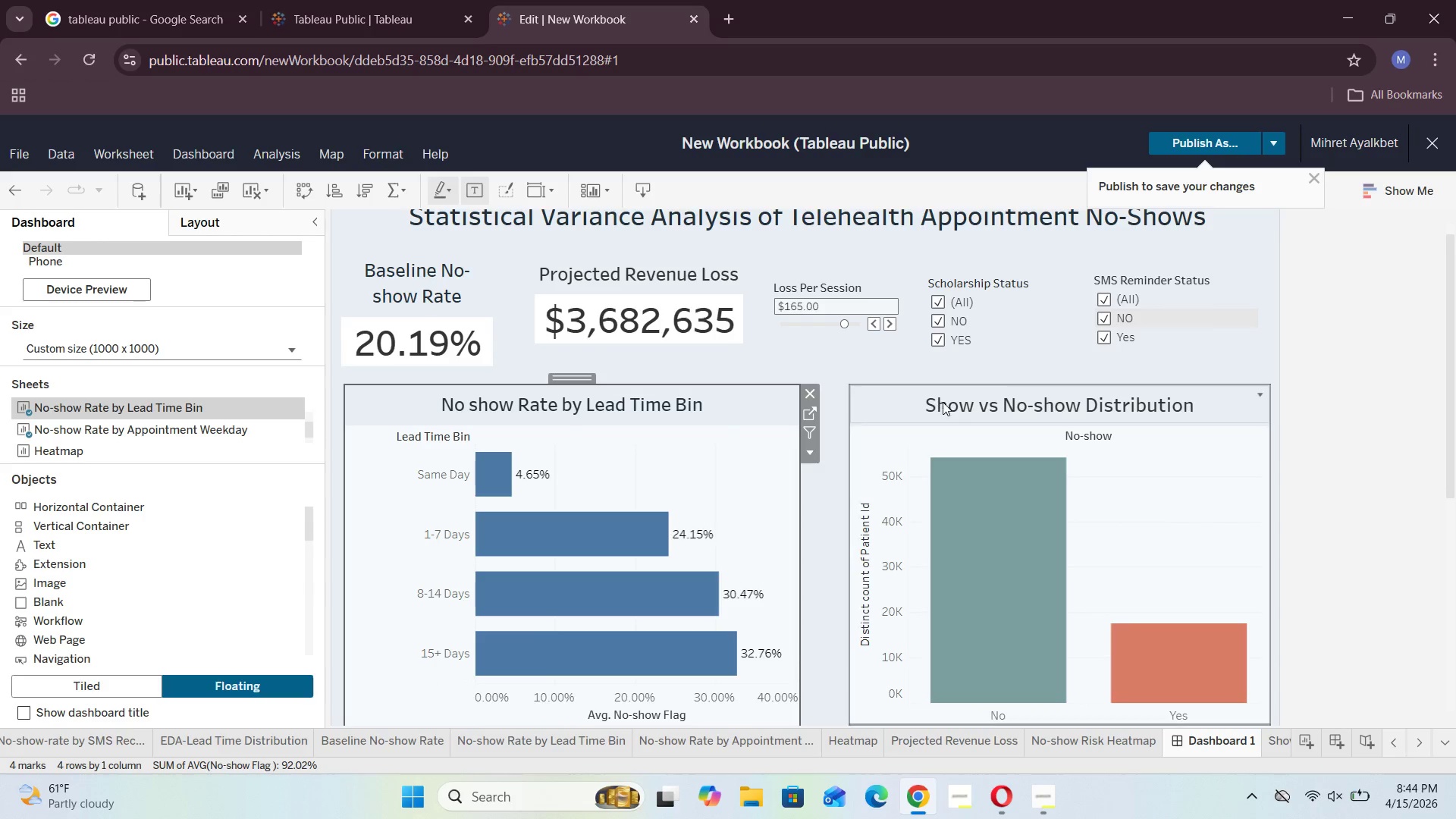 
double_click([1061, 403])
 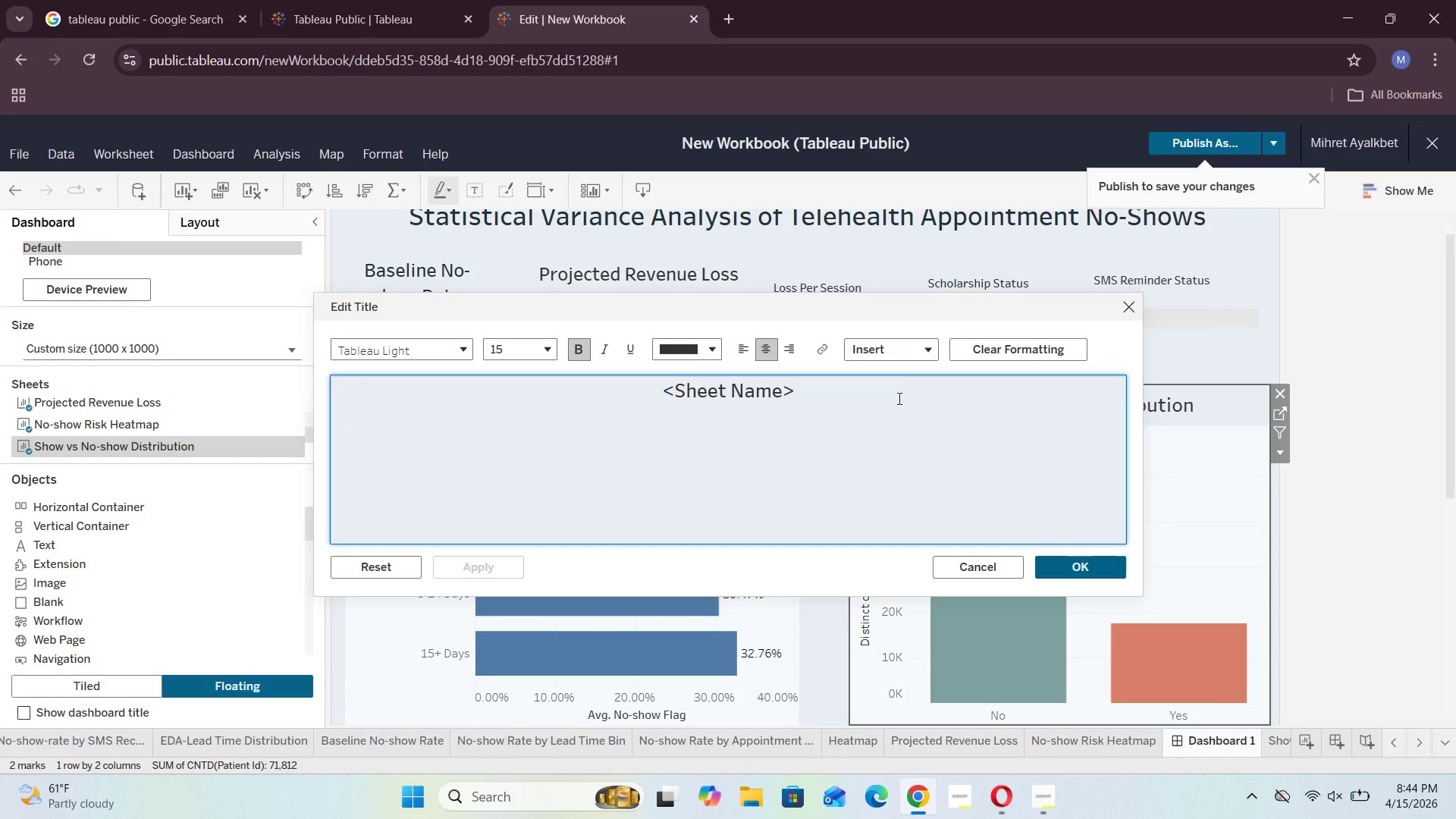 
left_click_drag(start_coordinate=[852, 397], to_coordinate=[450, 394])
 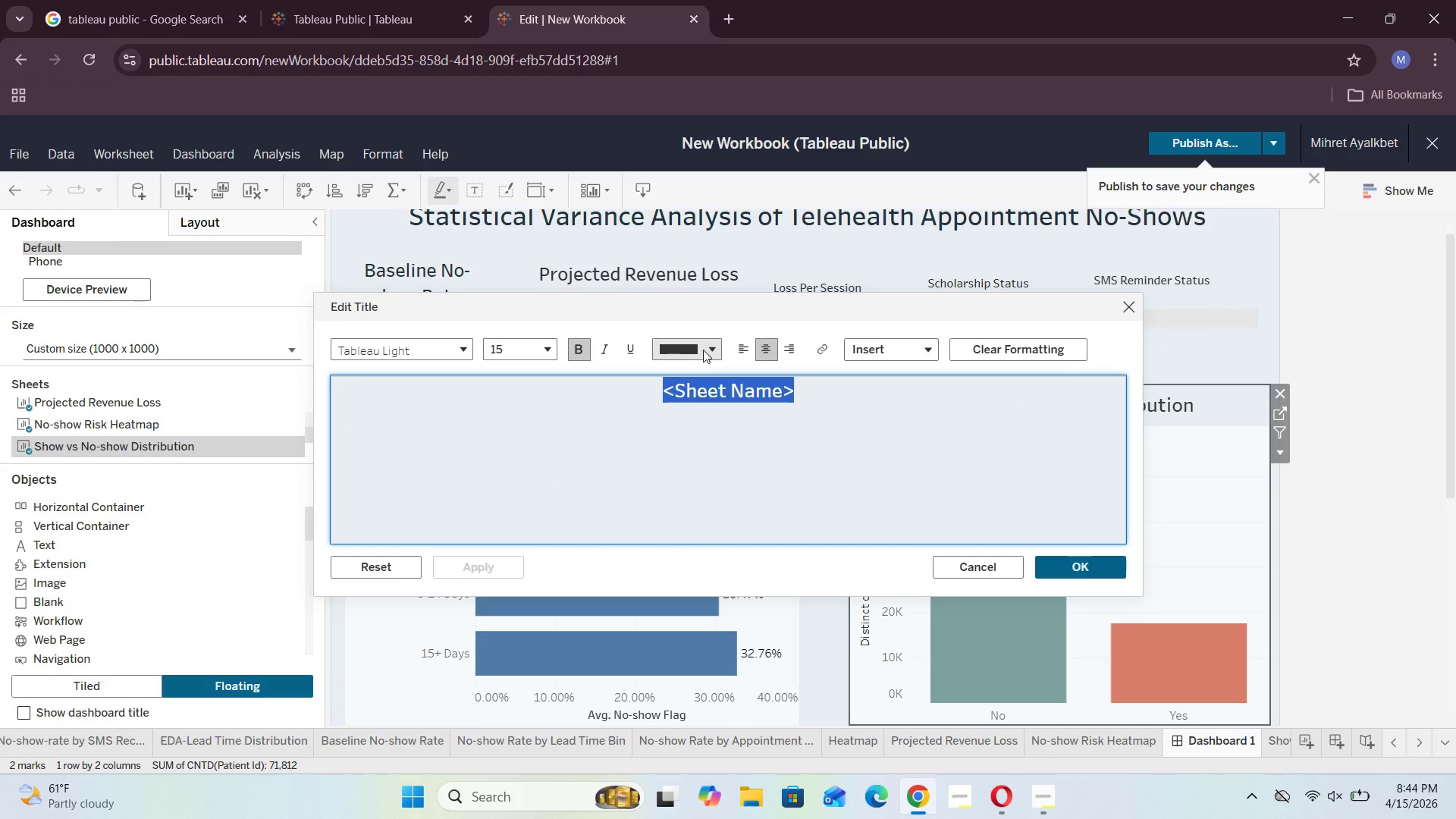 
left_click([714, 346])
 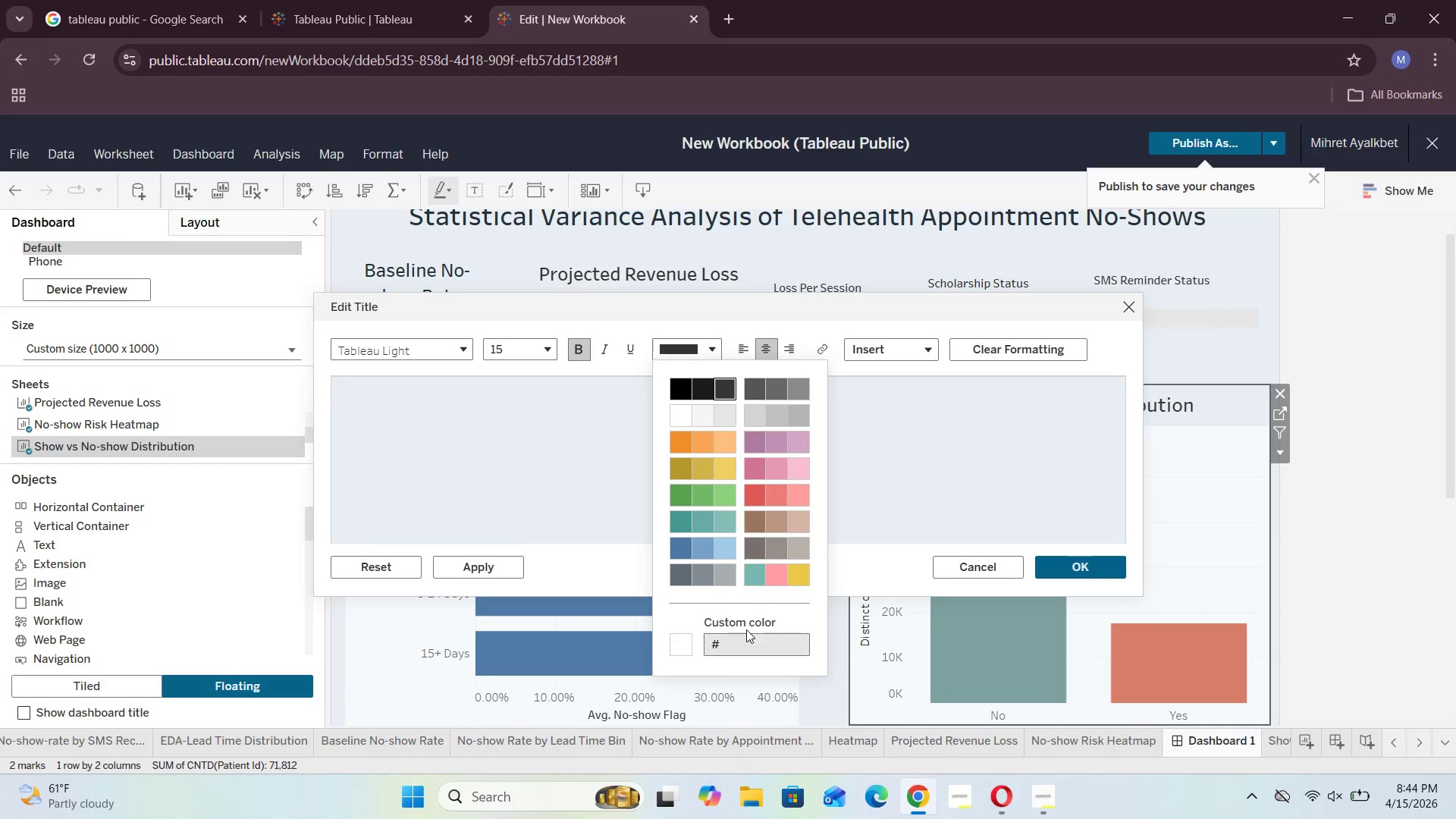 
left_click([746, 641])
 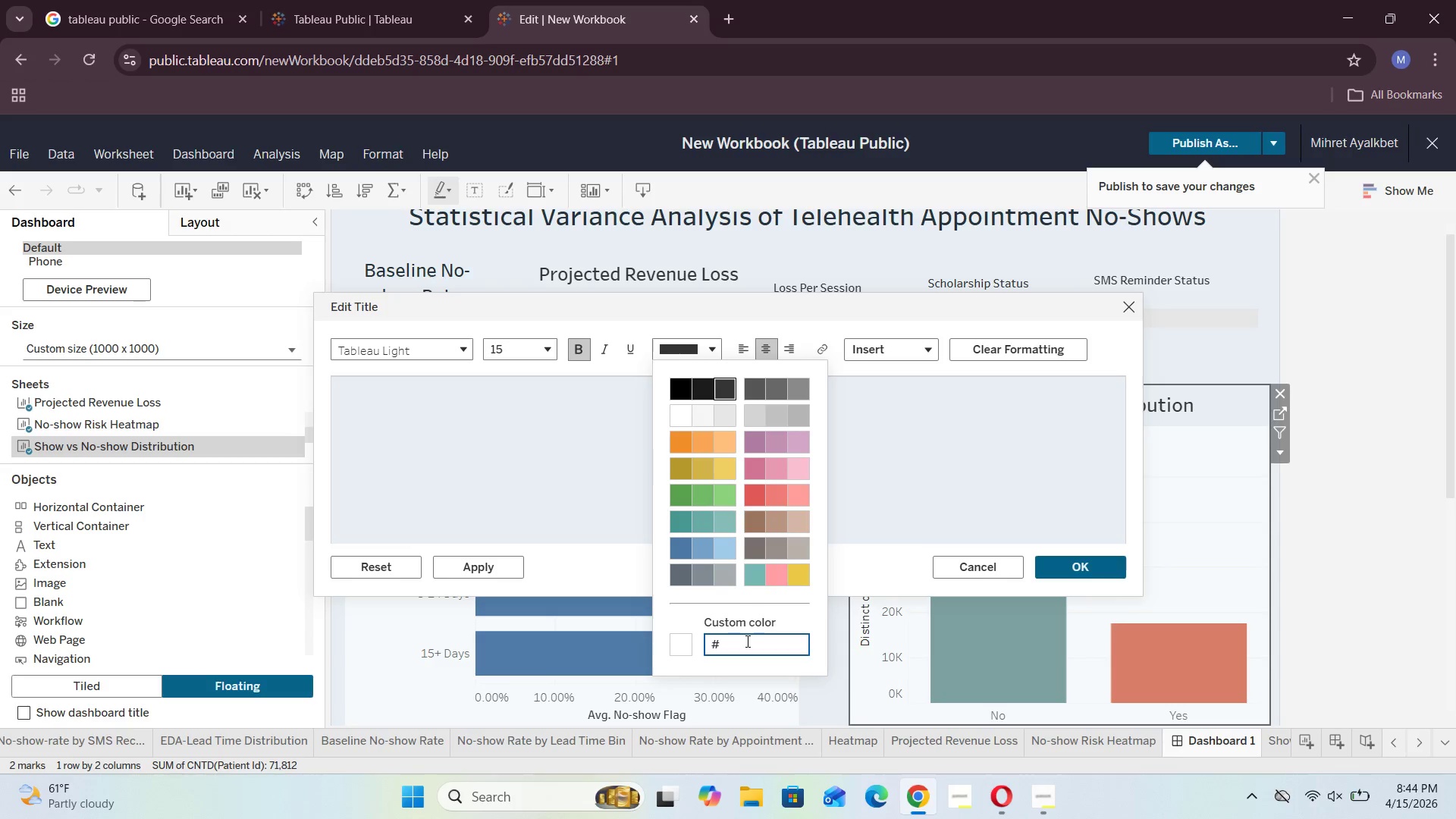 
type(23313B)
 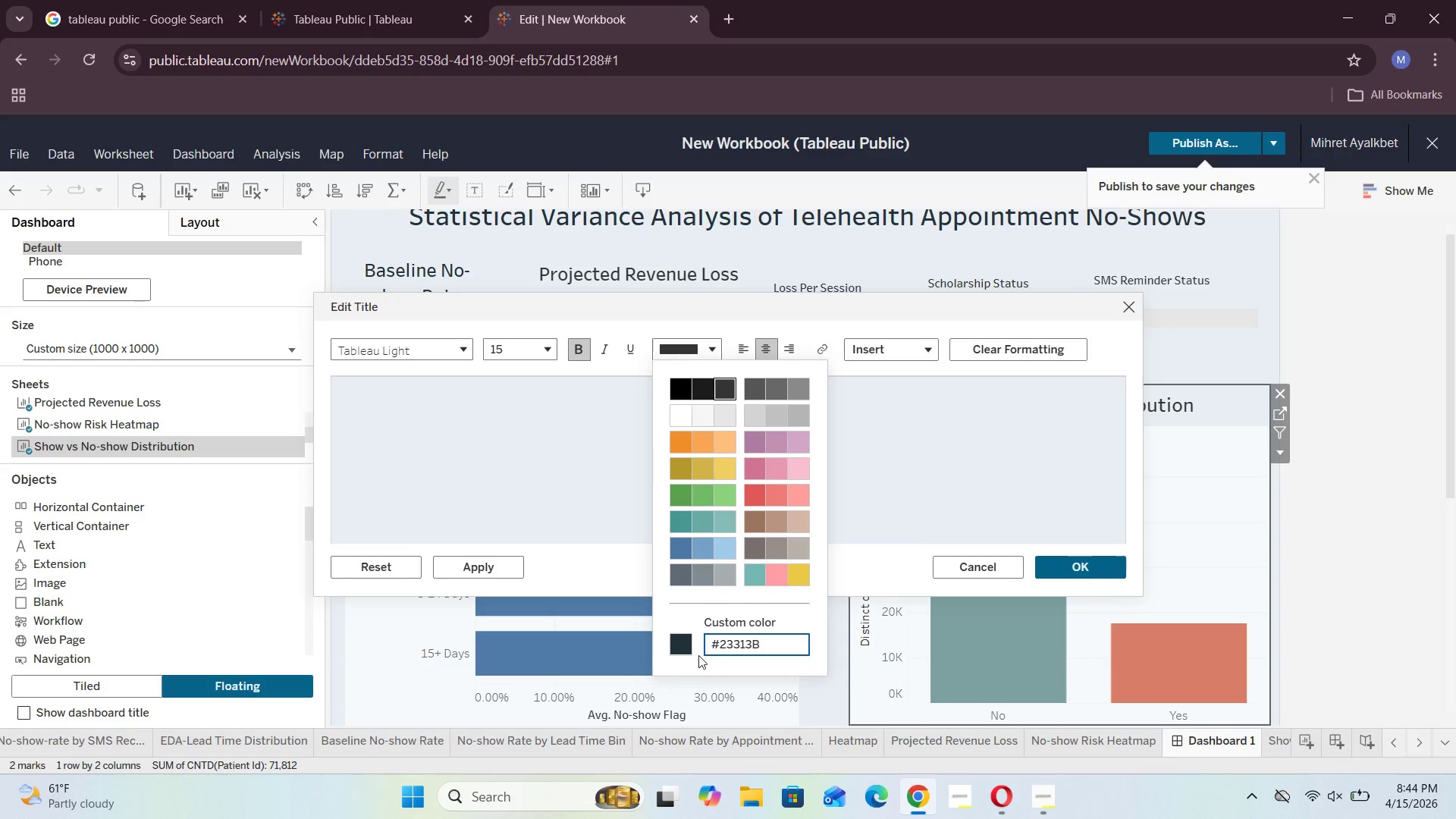 
left_click([681, 648])
 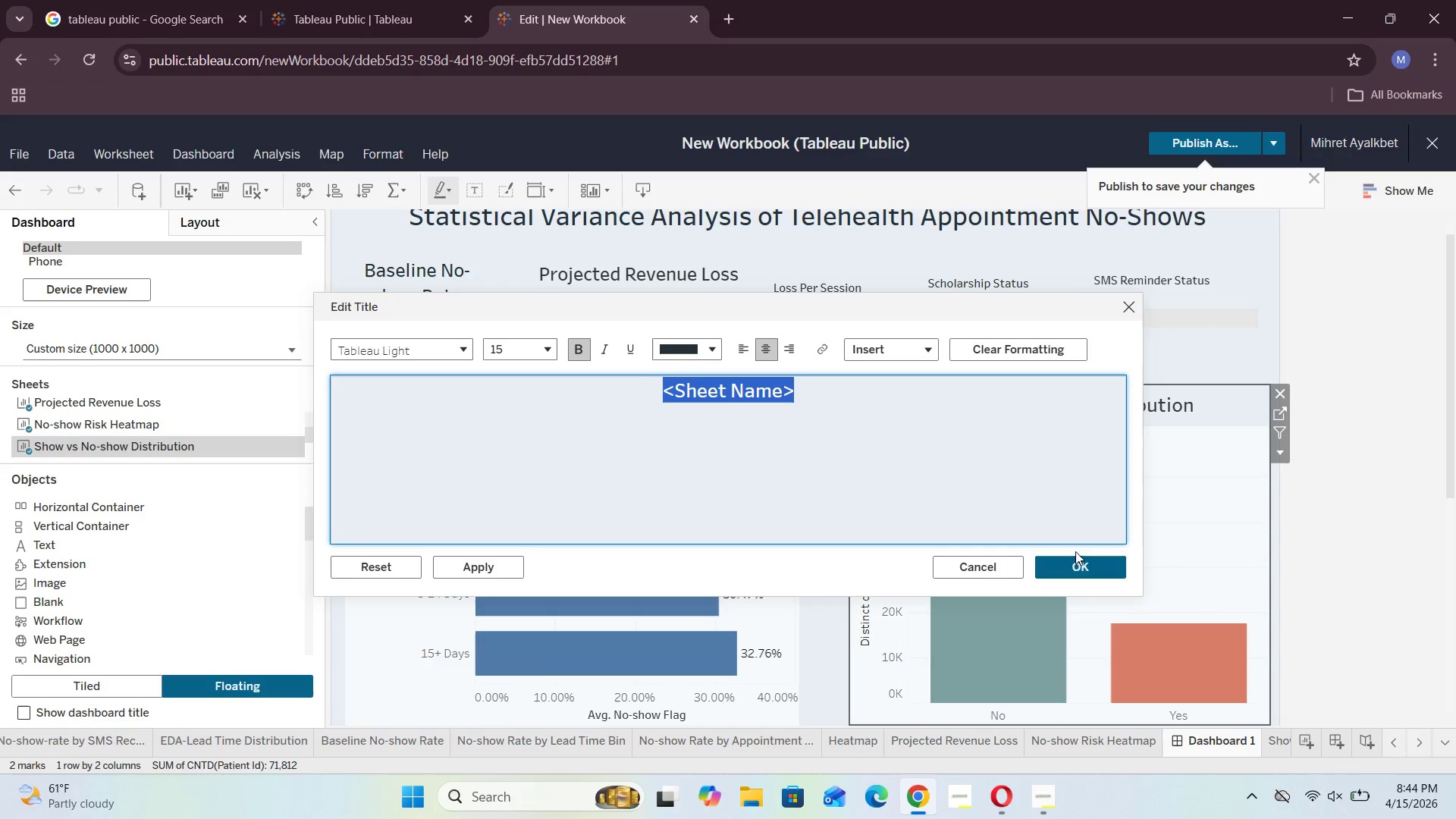 
left_click([1077, 566])
 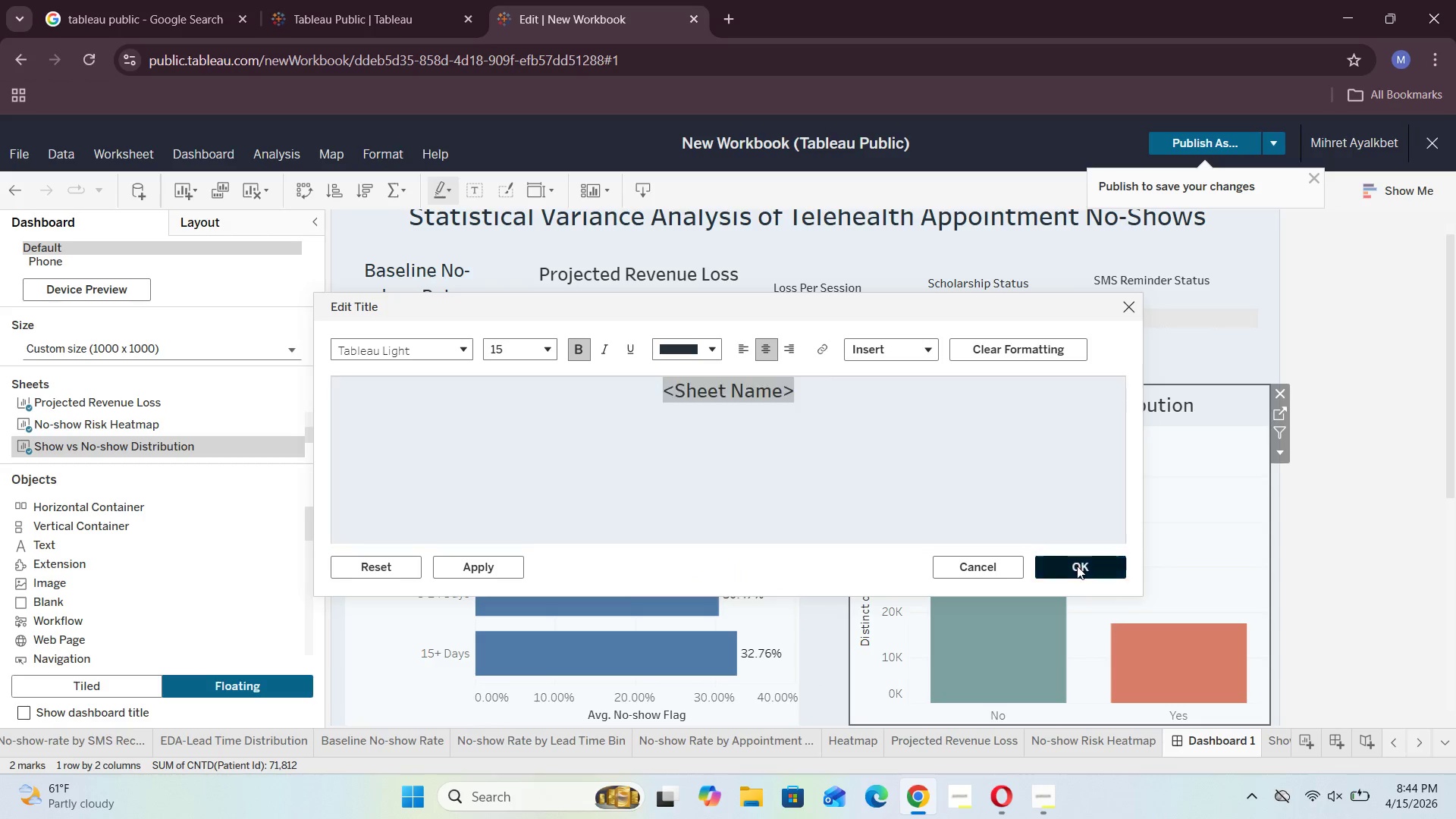 
mouse_move([1064, 549])
 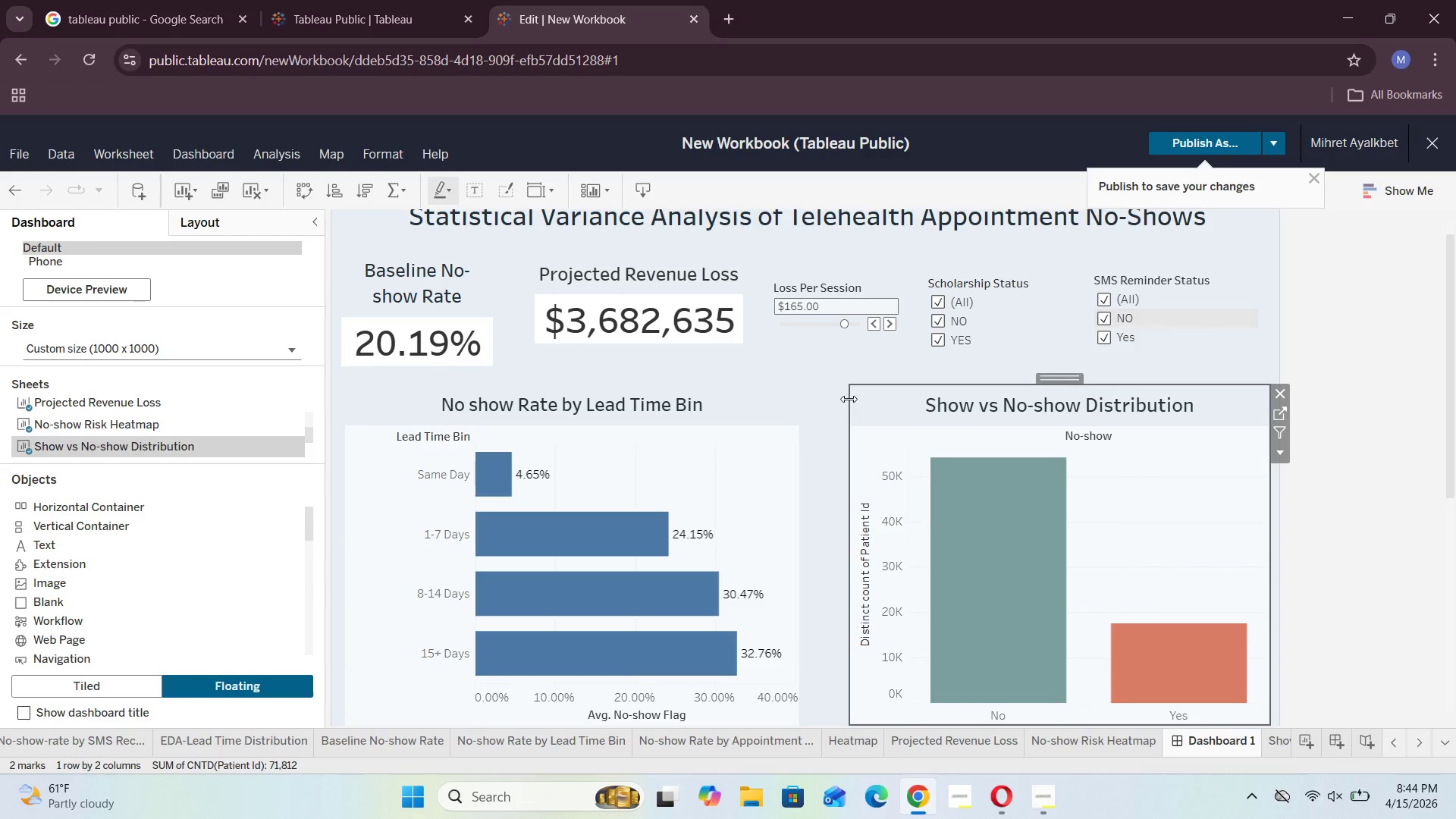 
left_click([828, 423])
 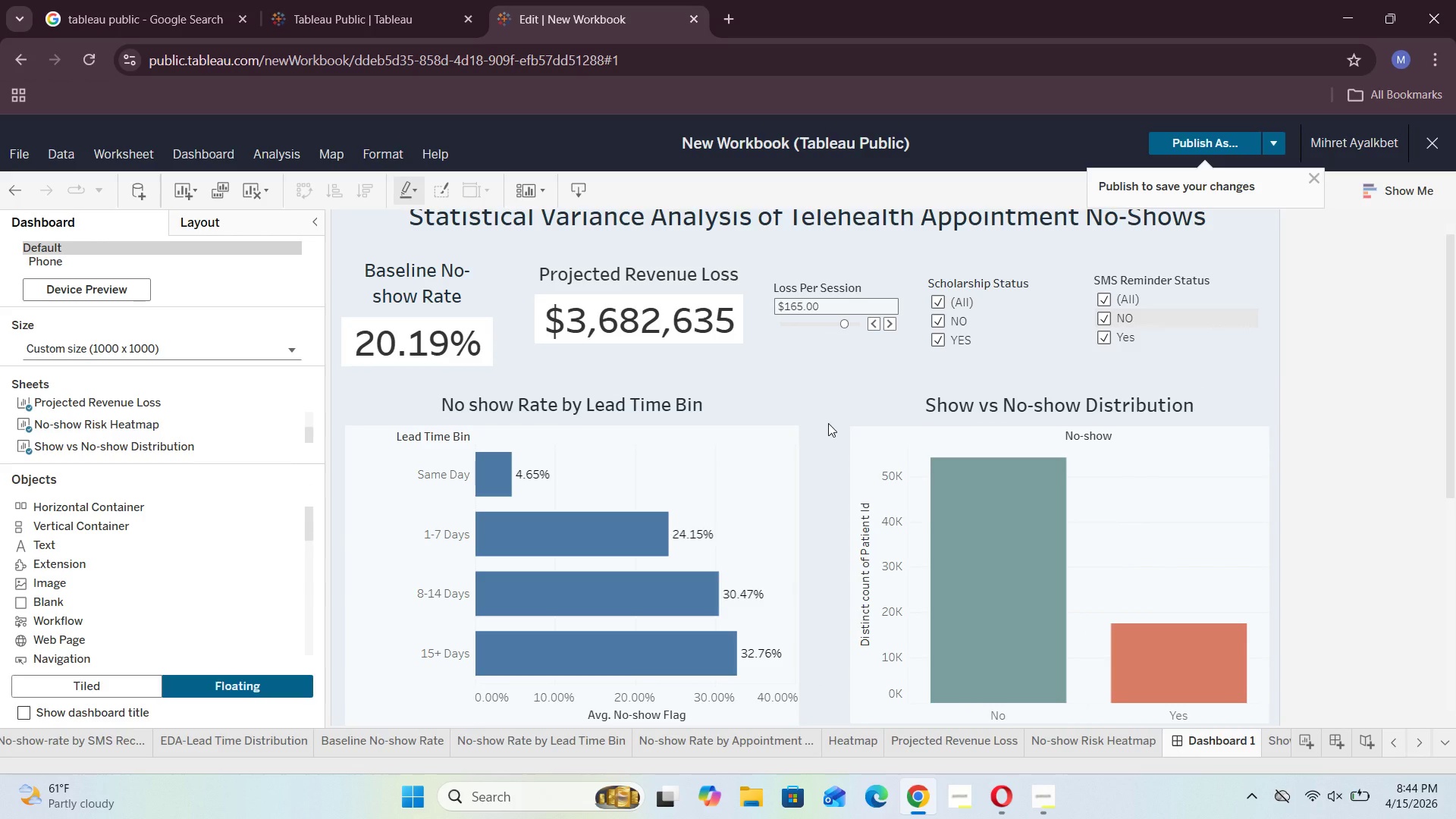 
scroll: coordinate [828, 423], scroll_direction: down, amount: 1.0
 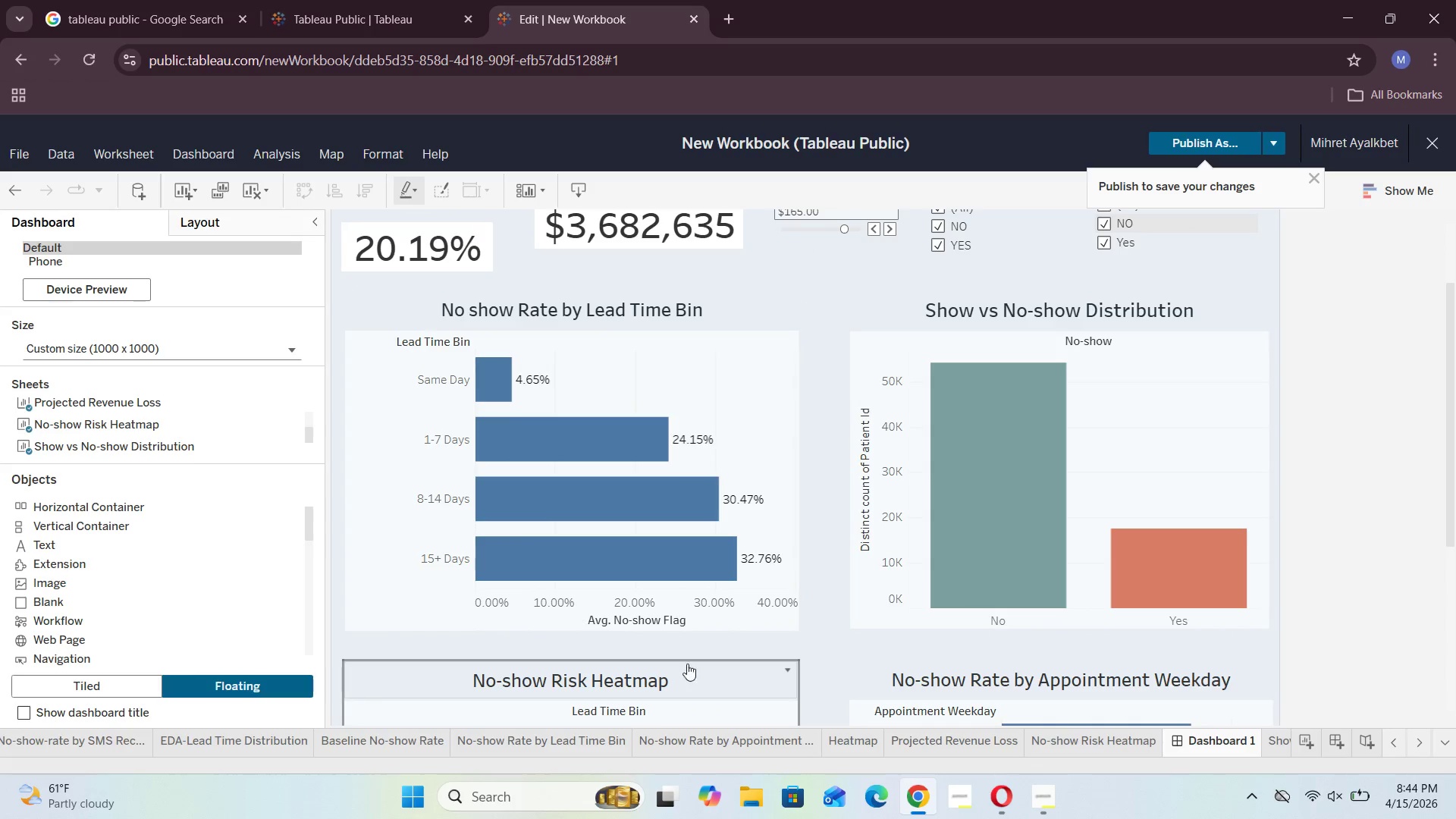 
left_click([800, 650])
 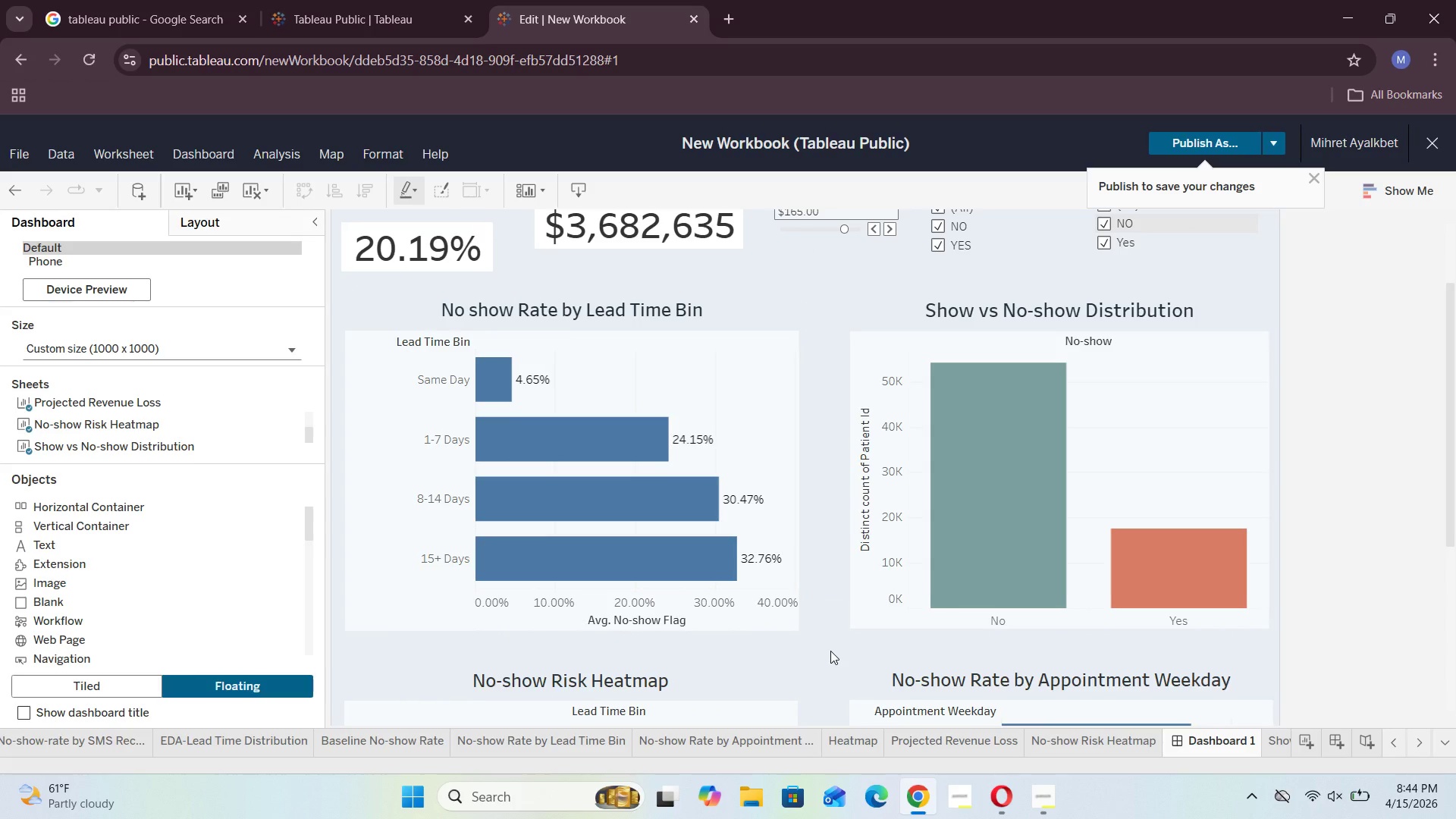 
scroll: coordinate [830, 651], scroll_direction: down, amount: 5.0
 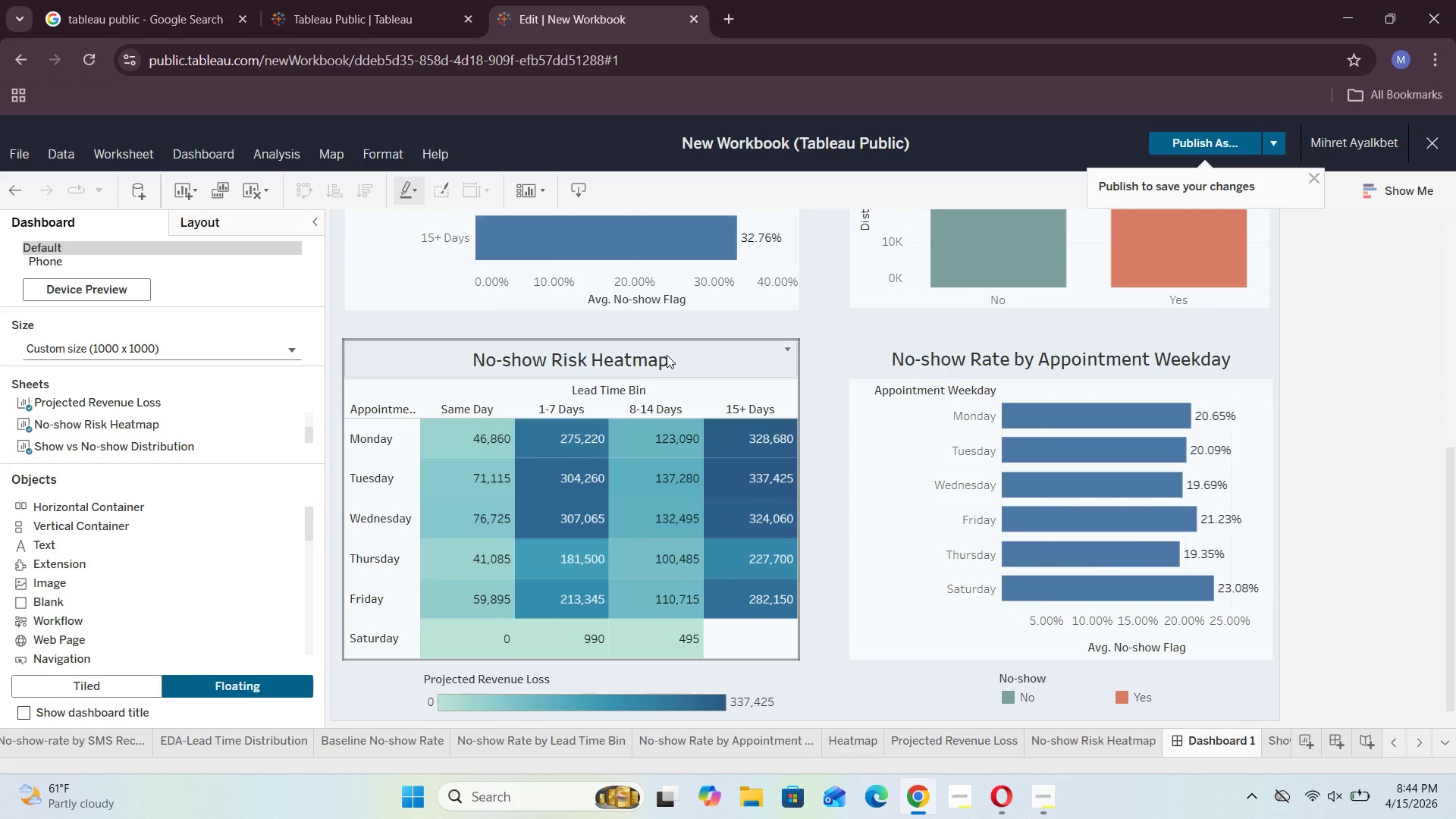 
wait(5.21)
 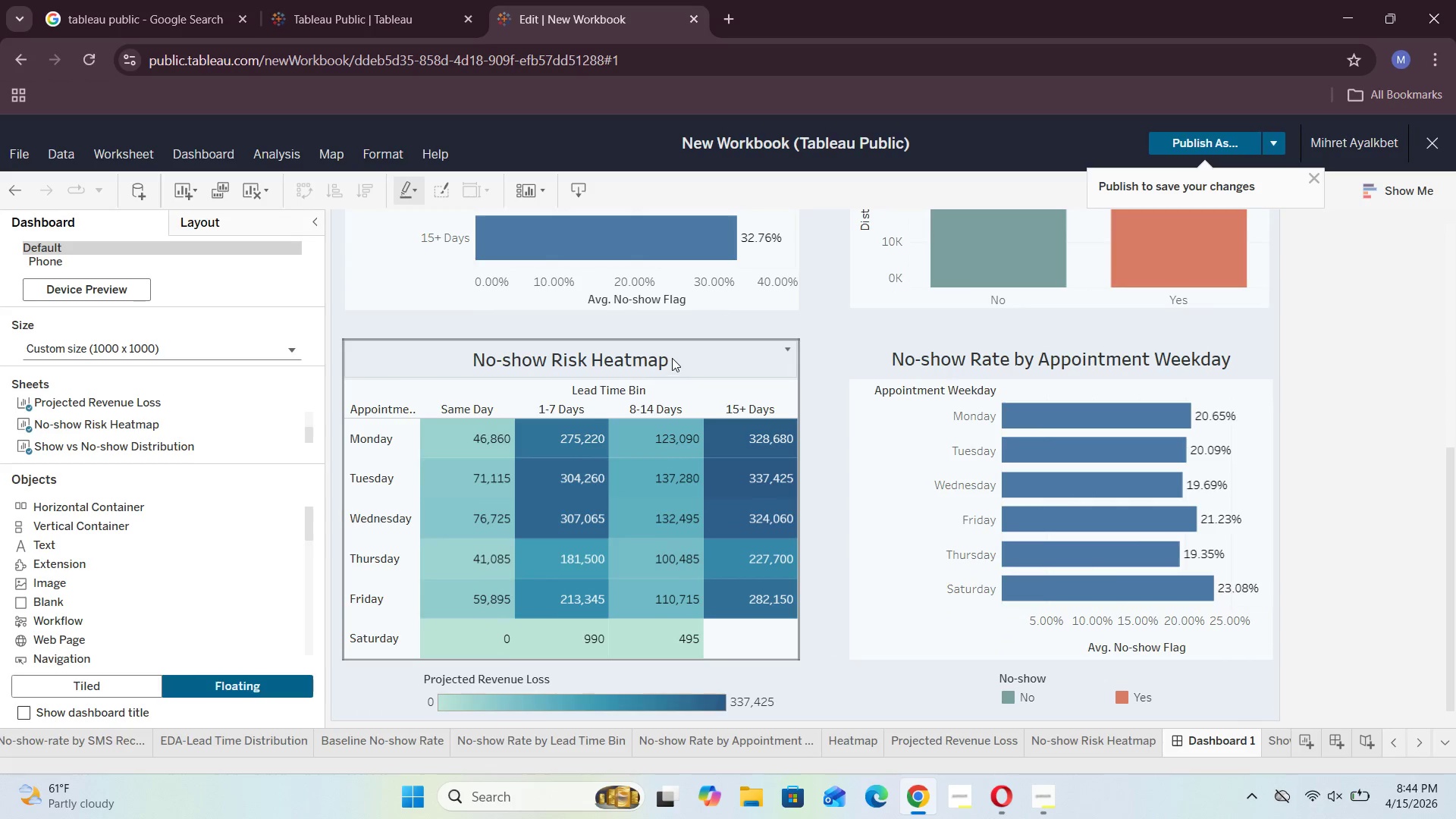 
double_click([667, 353])
 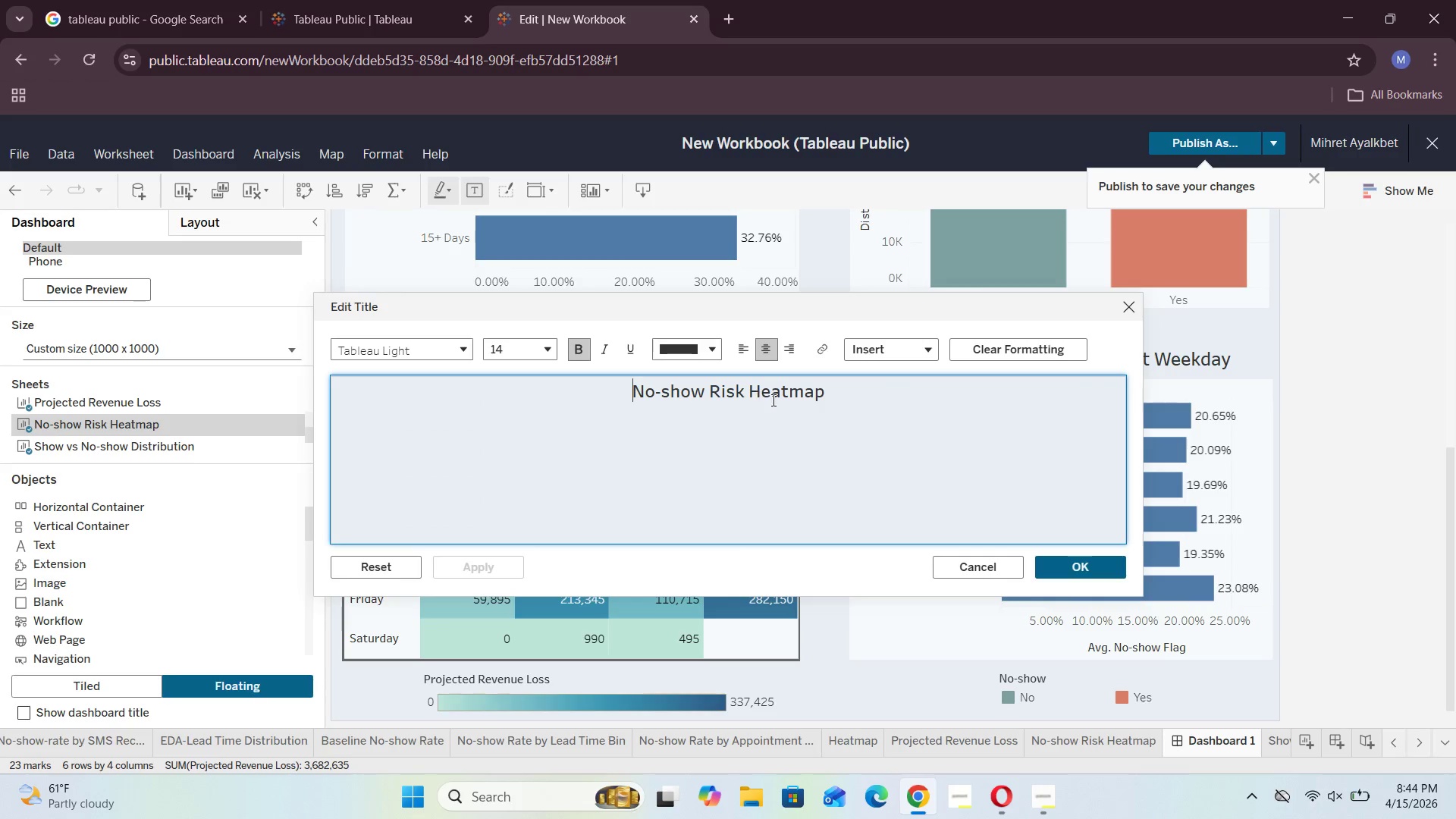 
left_click_drag(start_coordinate=[843, 396], to_coordinate=[482, 371])
 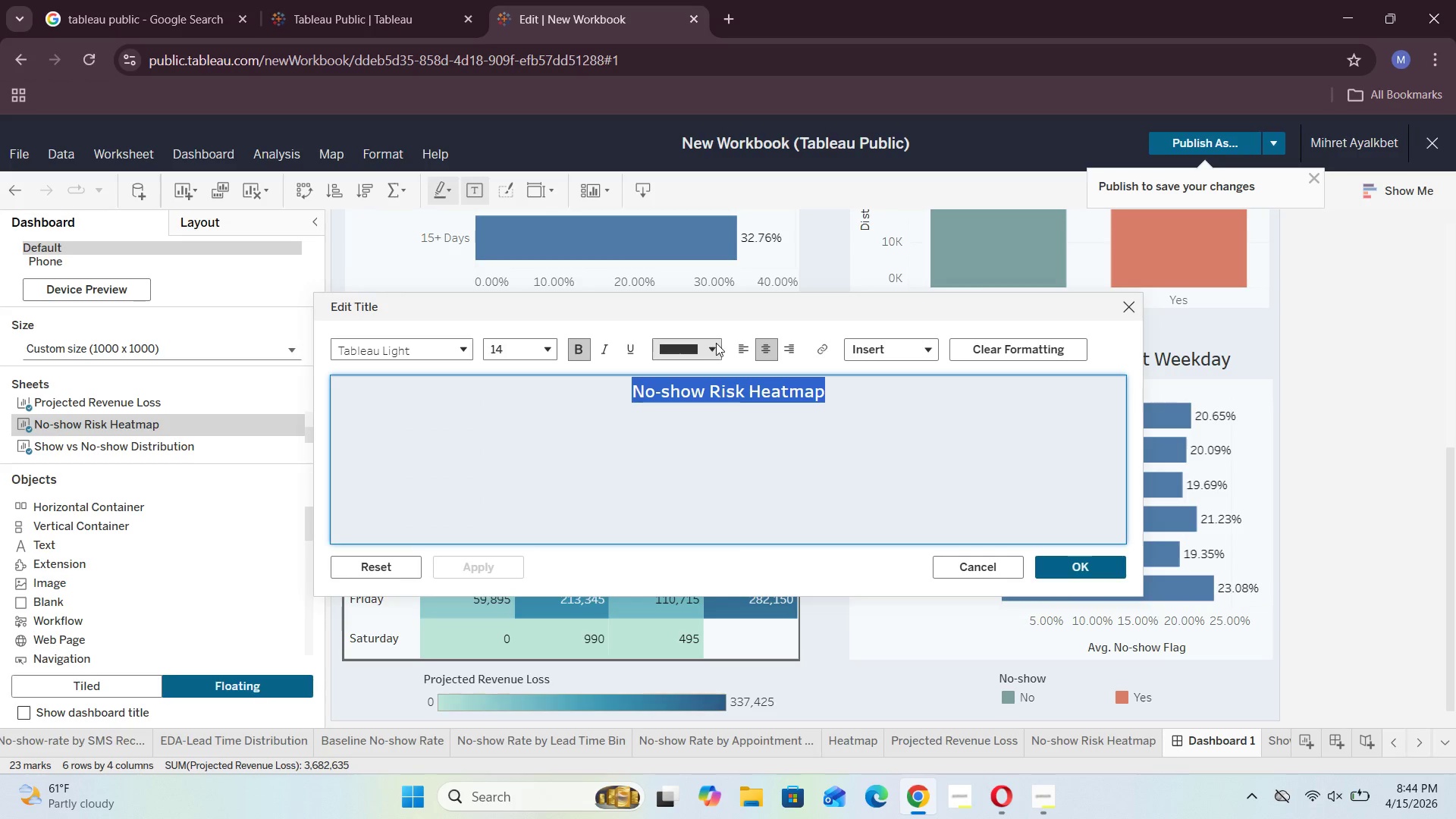 
left_click([716, 343])
 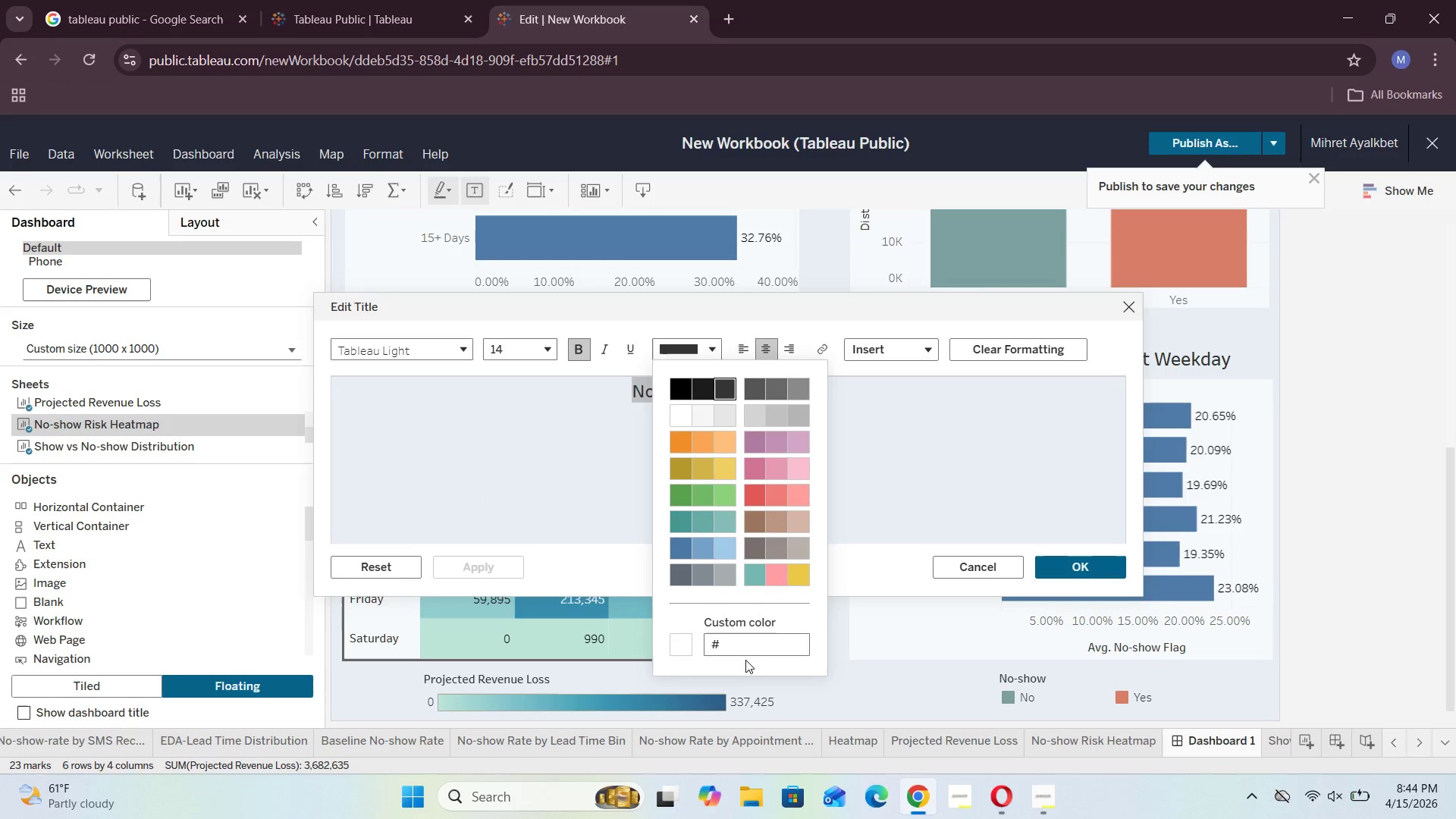 
left_click([748, 645])
 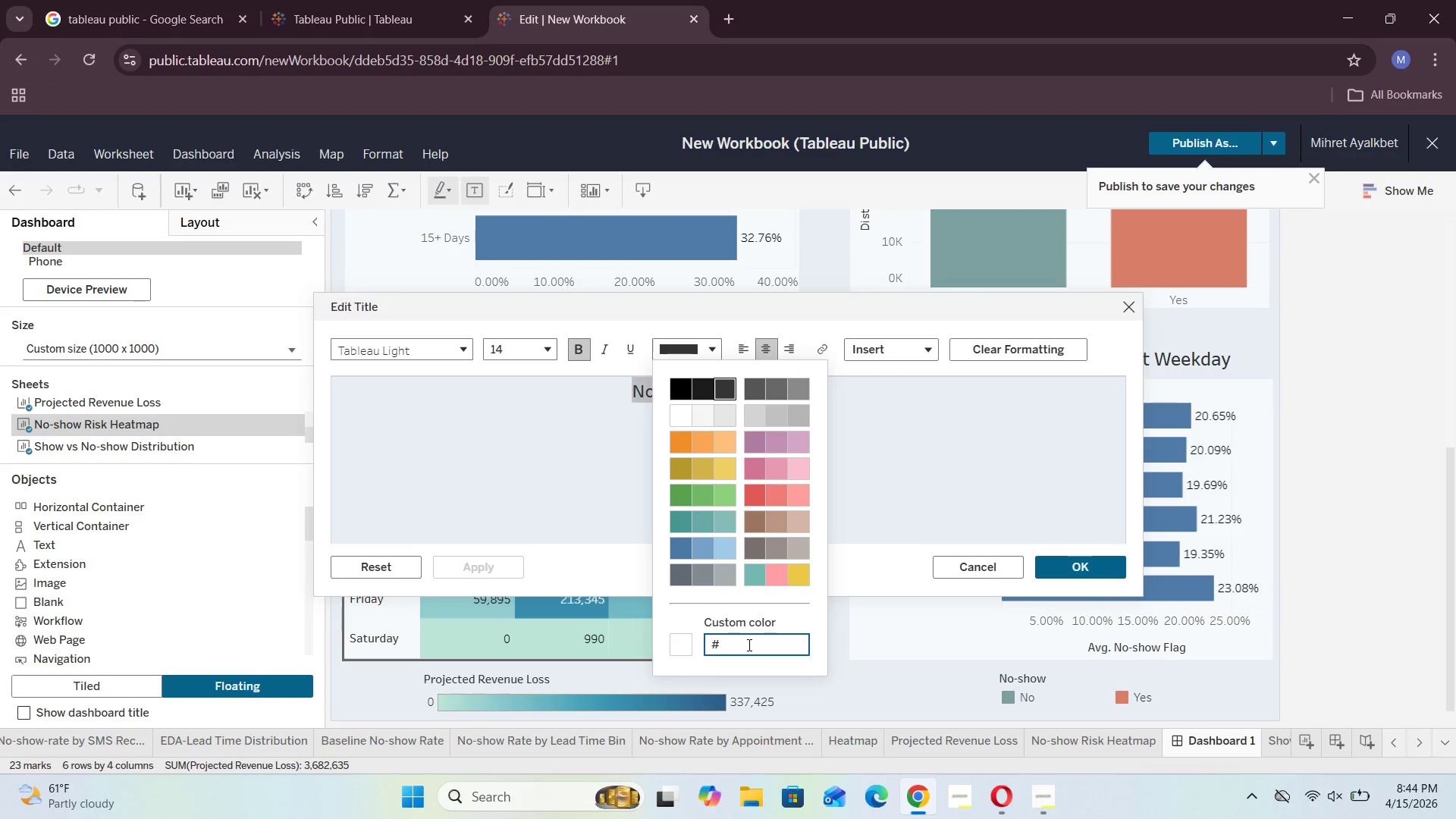 
type(3)
key(Backspace)
type(23313B)
 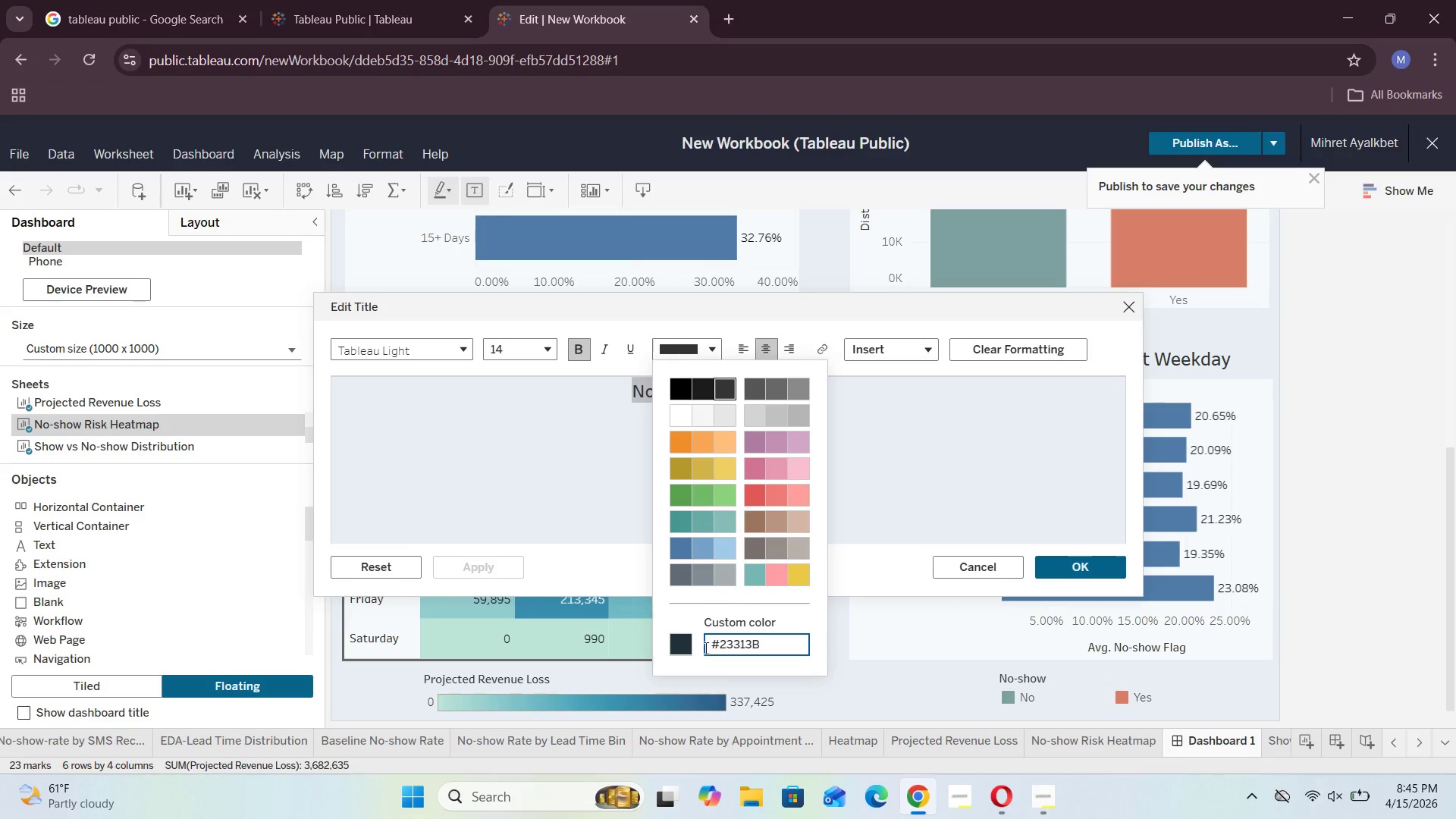 
left_click([686, 643])
 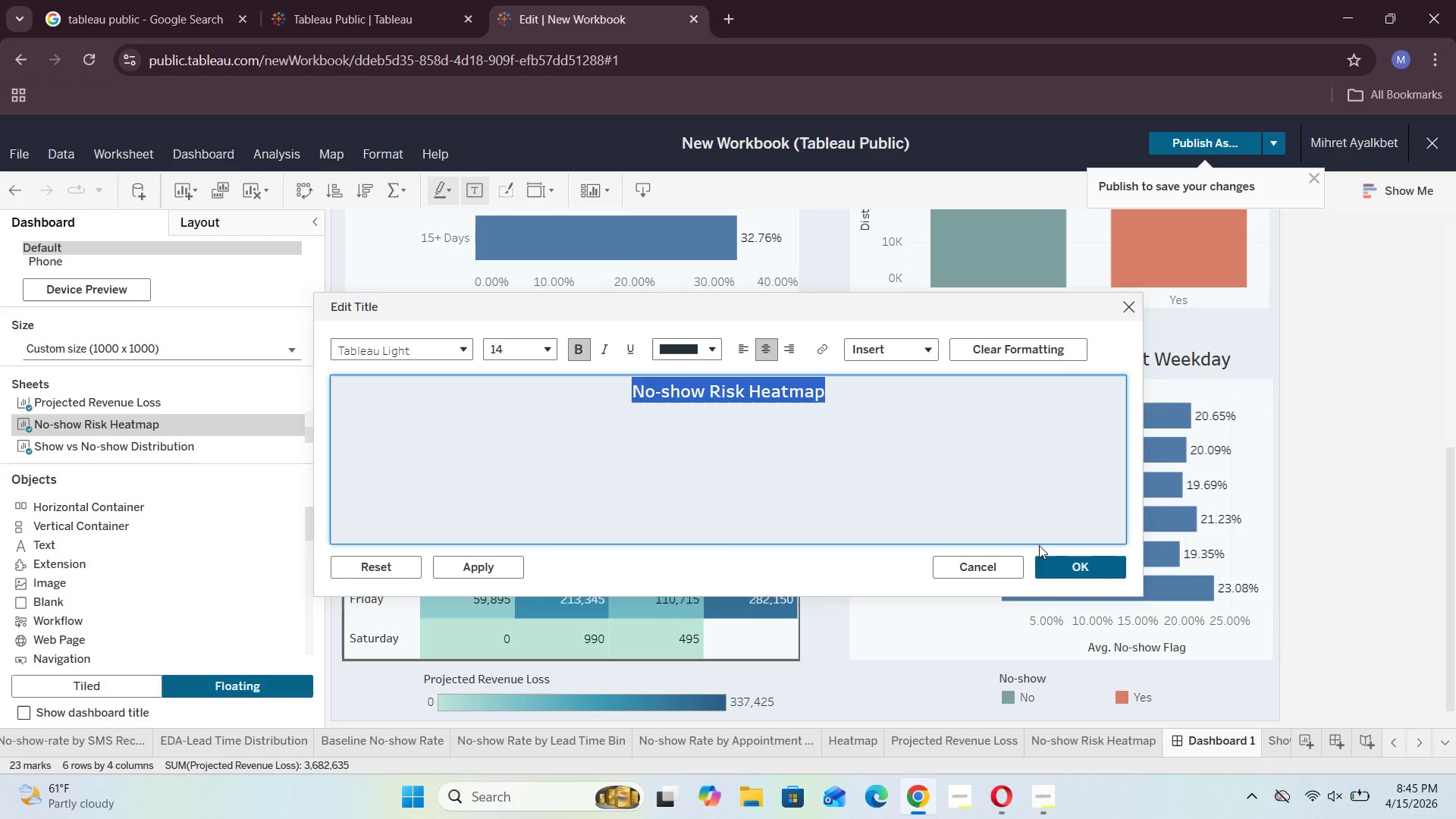 
left_click([1066, 556])
 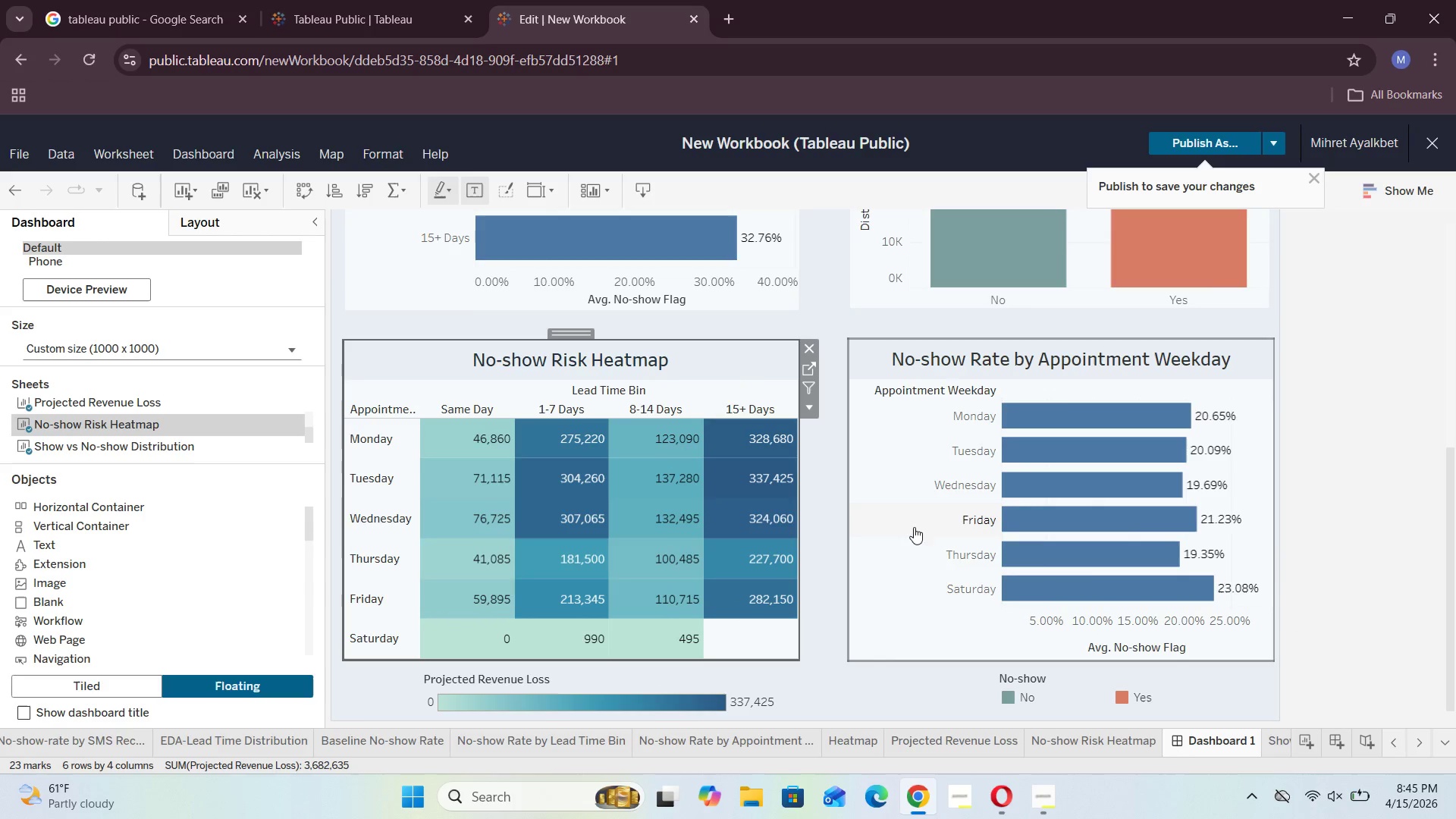 
left_click([805, 552])
 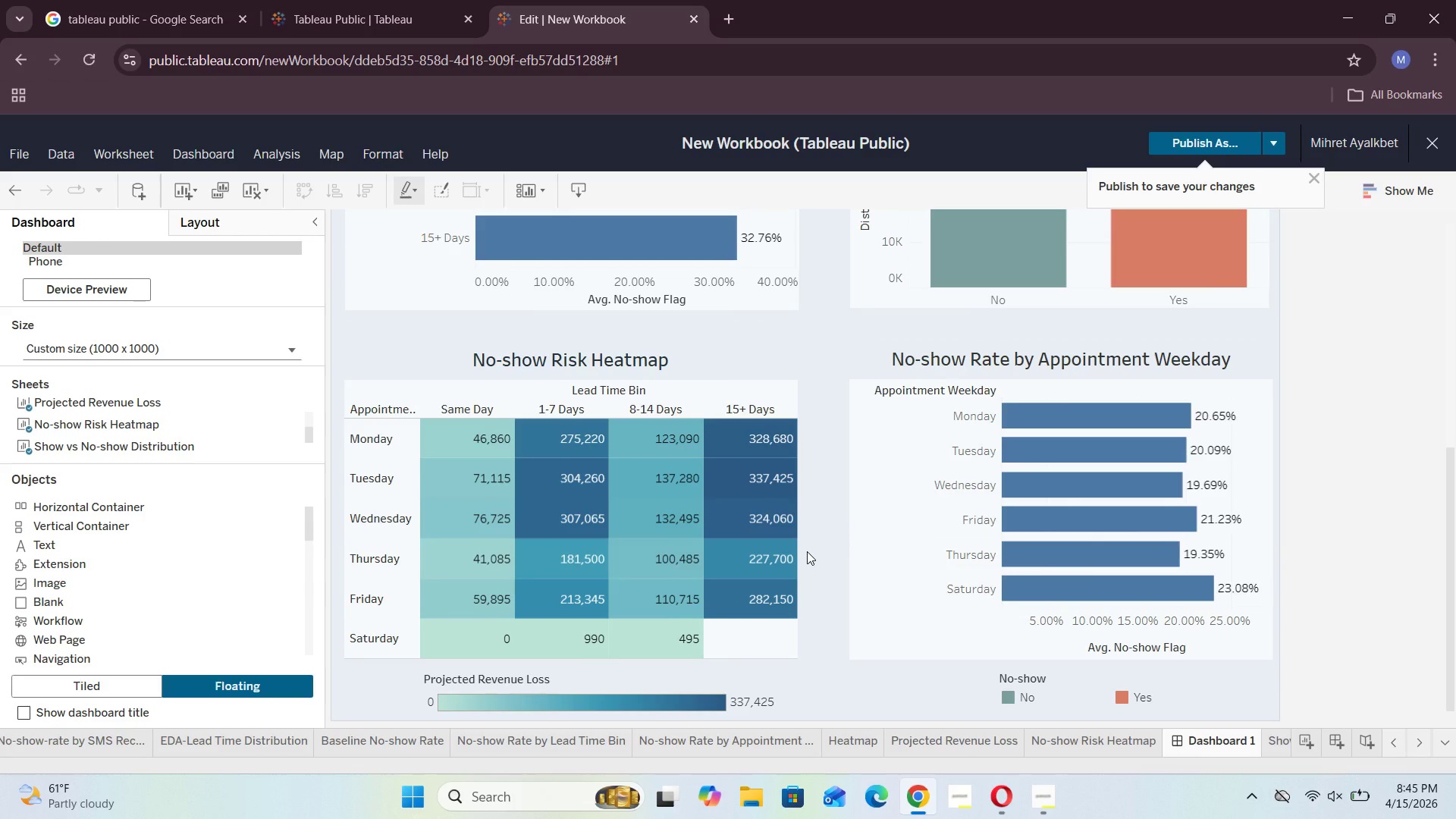 
scroll: coordinate [807, 551], scroll_direction: up, amount: 1.0
 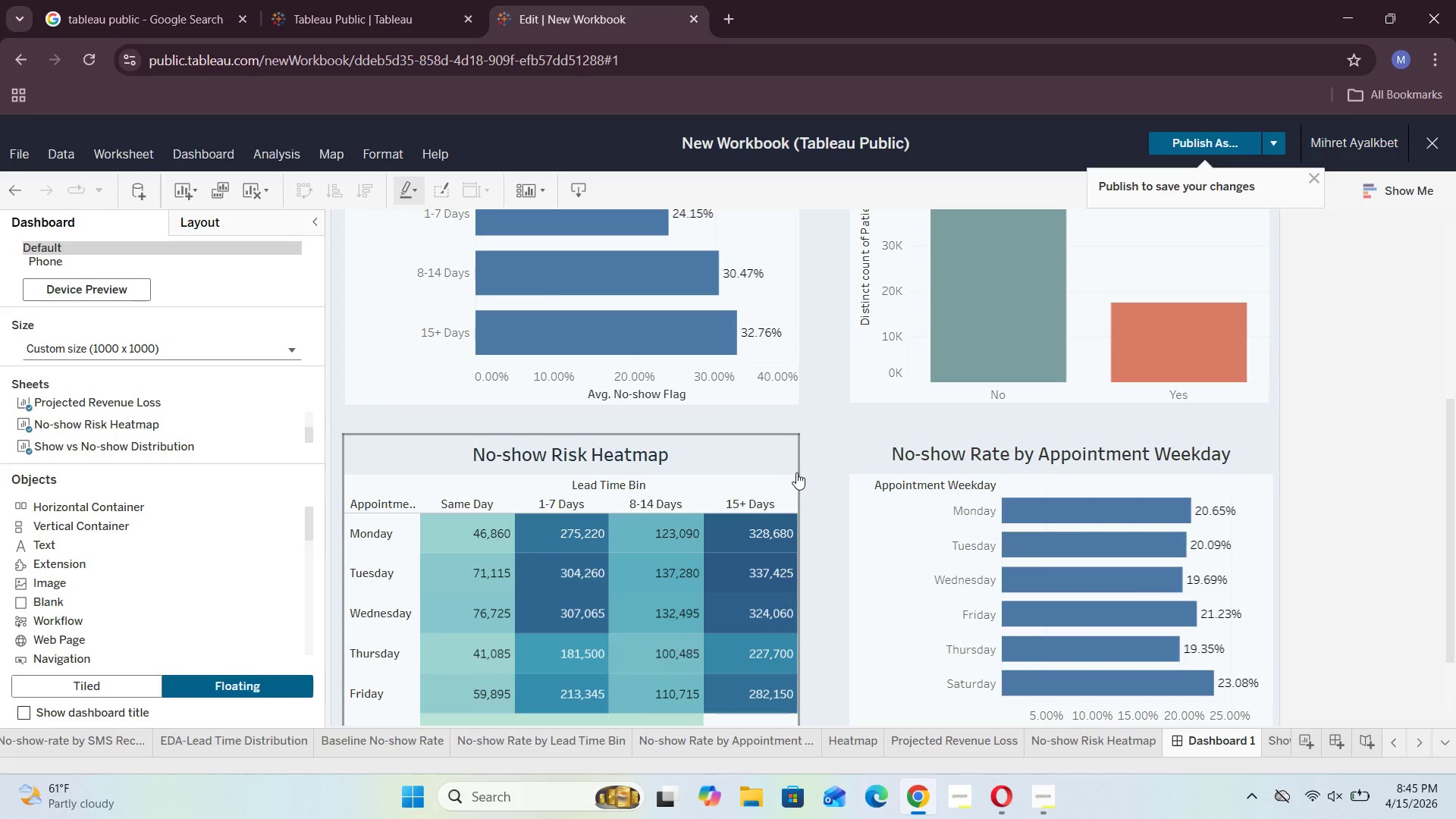 
left_click([792, 487])
 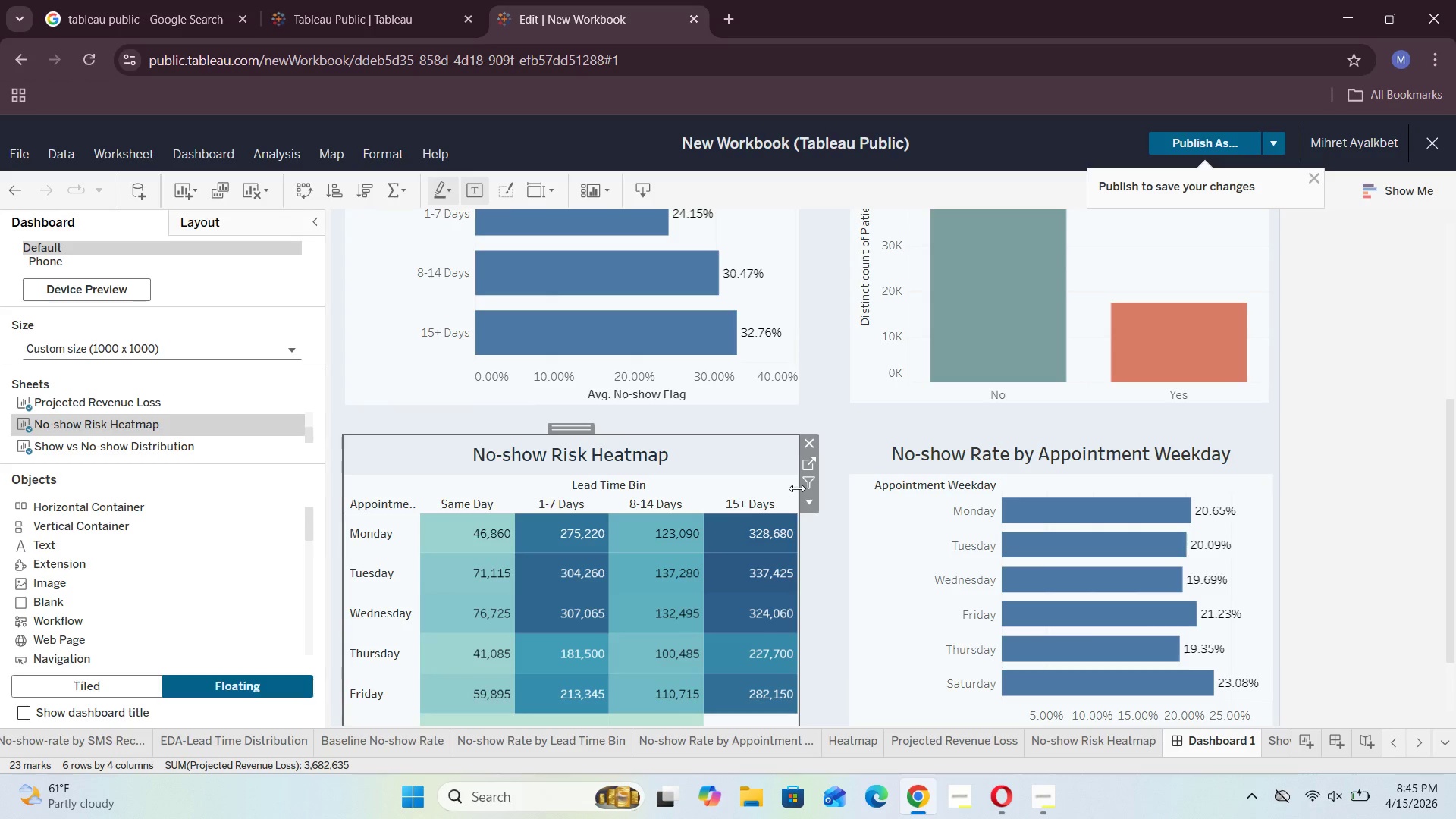 
left_click_drag(start_coordinate=[797, 488], to_coordinate=[804, 488])
 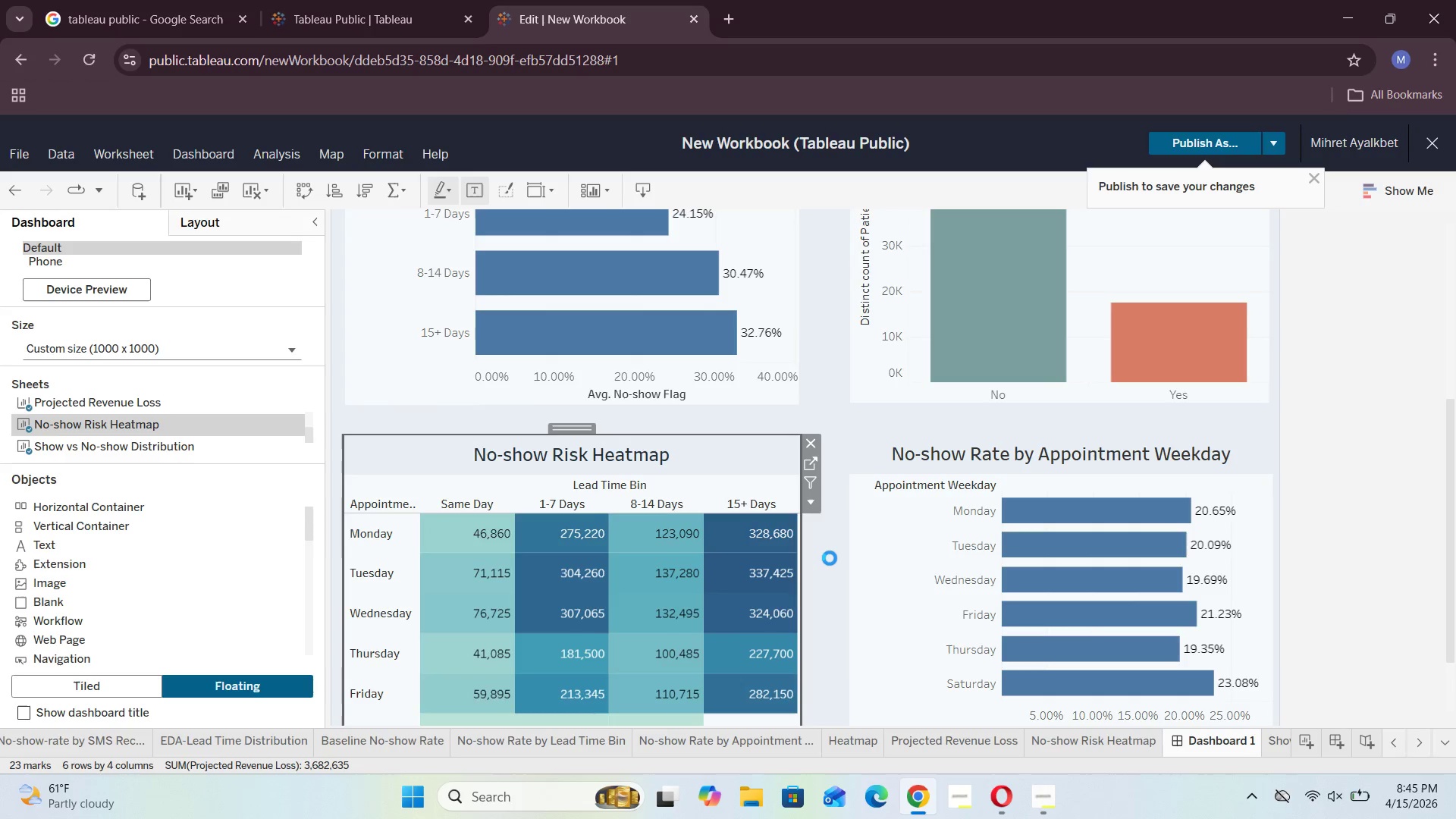 
double_click([830, 558])
 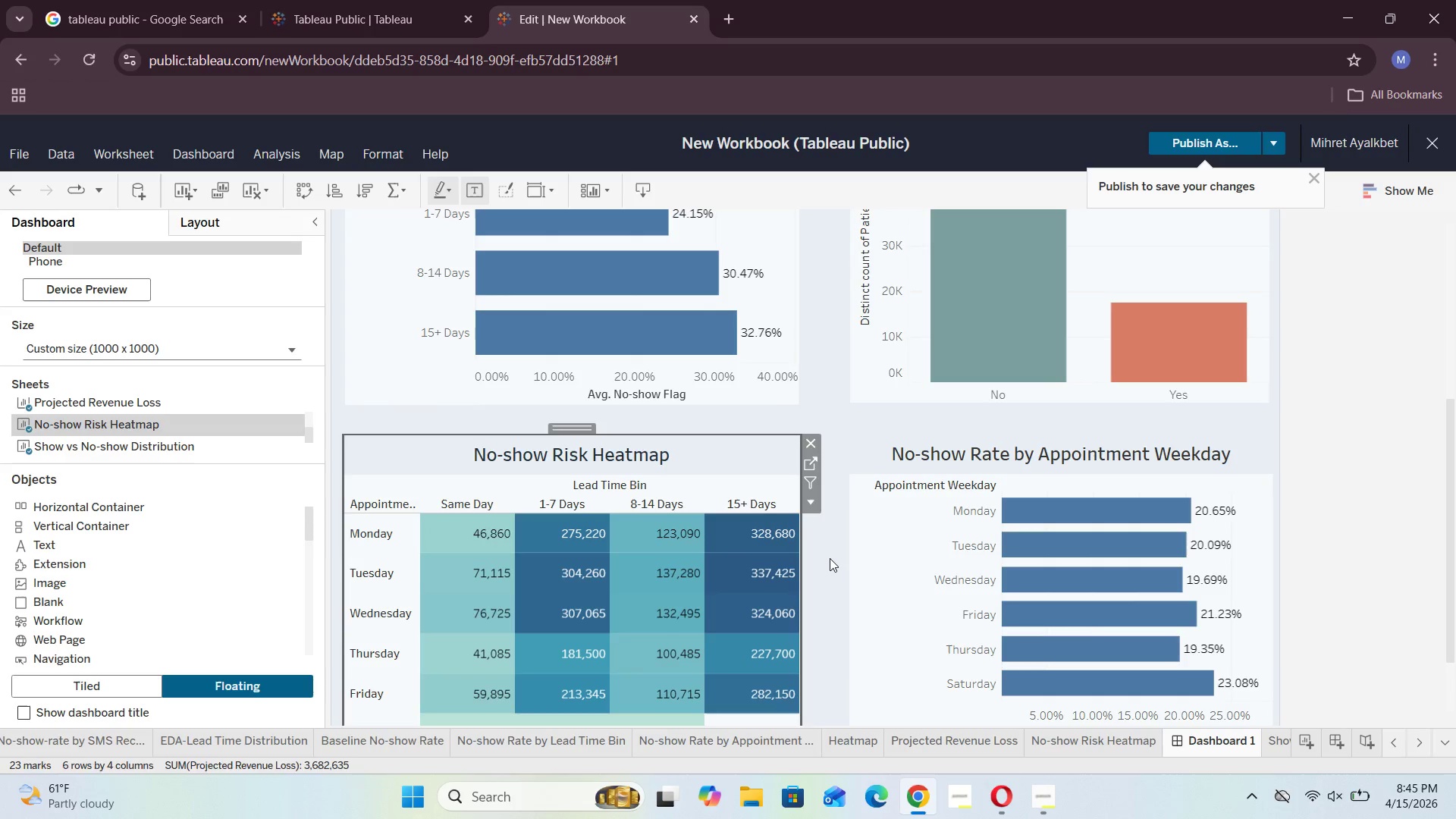 
triple_click([830, 558])
 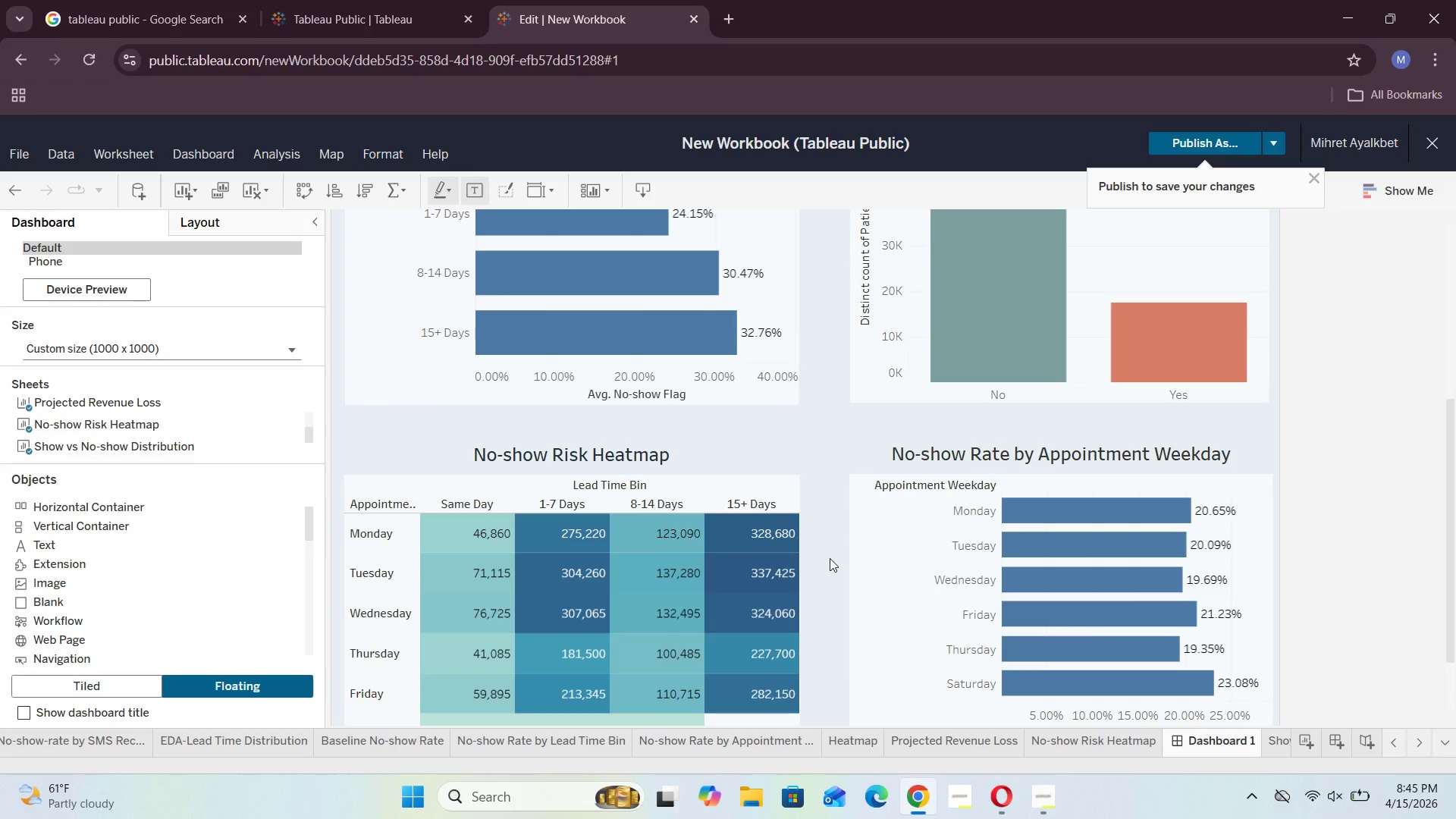 
triple_click([830, 558])
 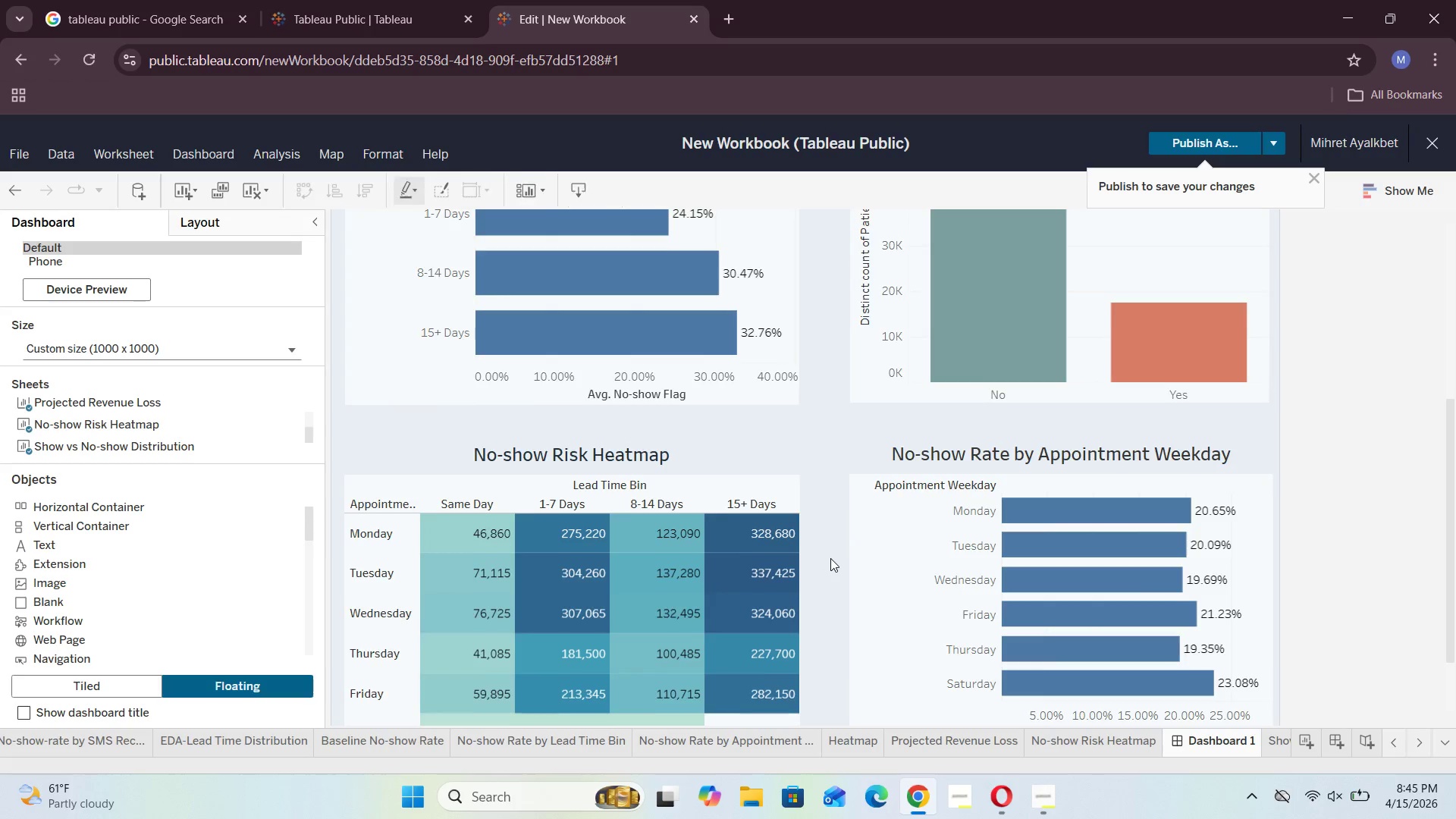 
scroll: coordinate [830, 558], scroll_direction: down, amount: 1.0
 